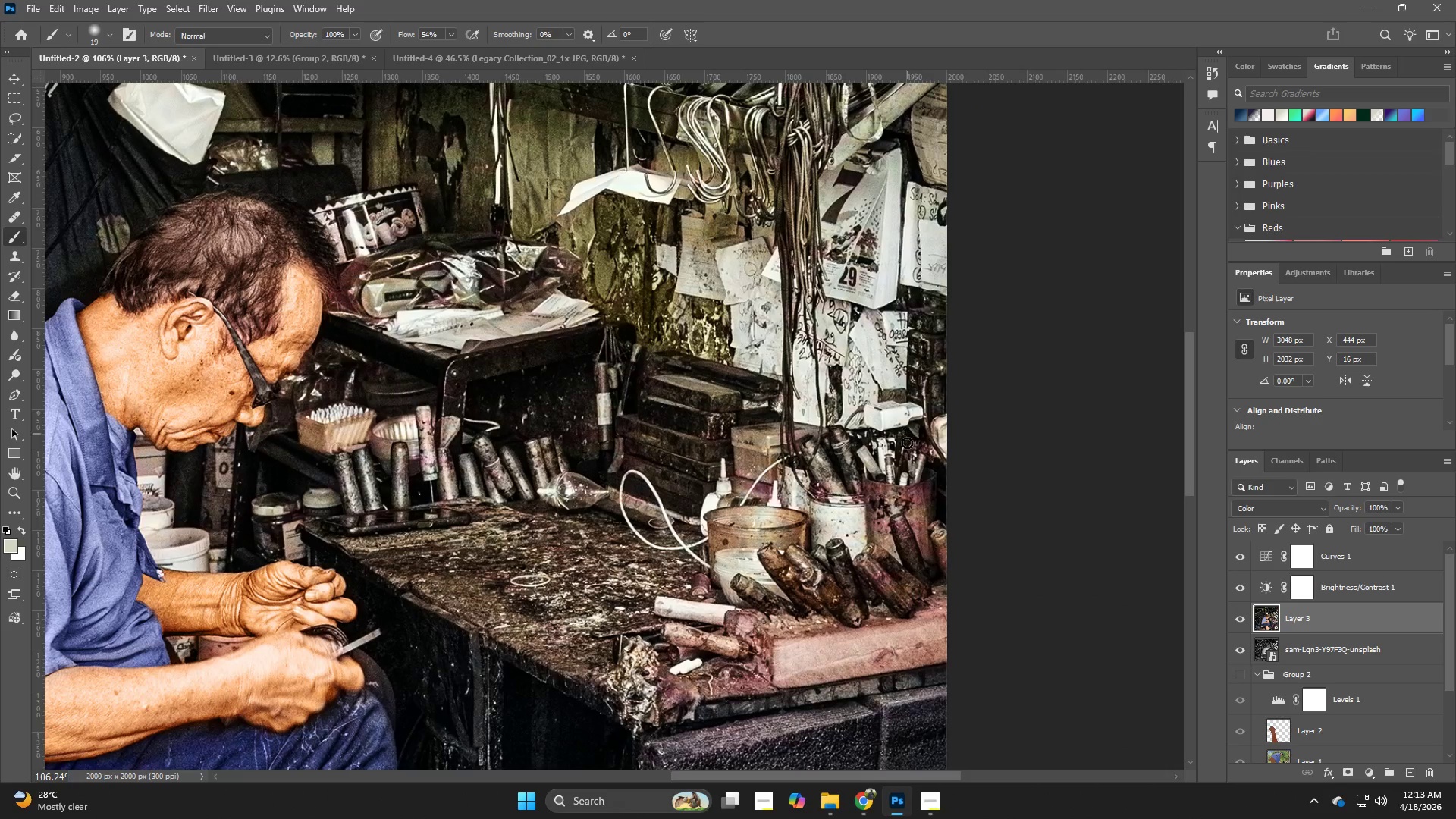 
left_click_drag(start_coordinate=[930, 512], to_coordinate=[748, 388])
 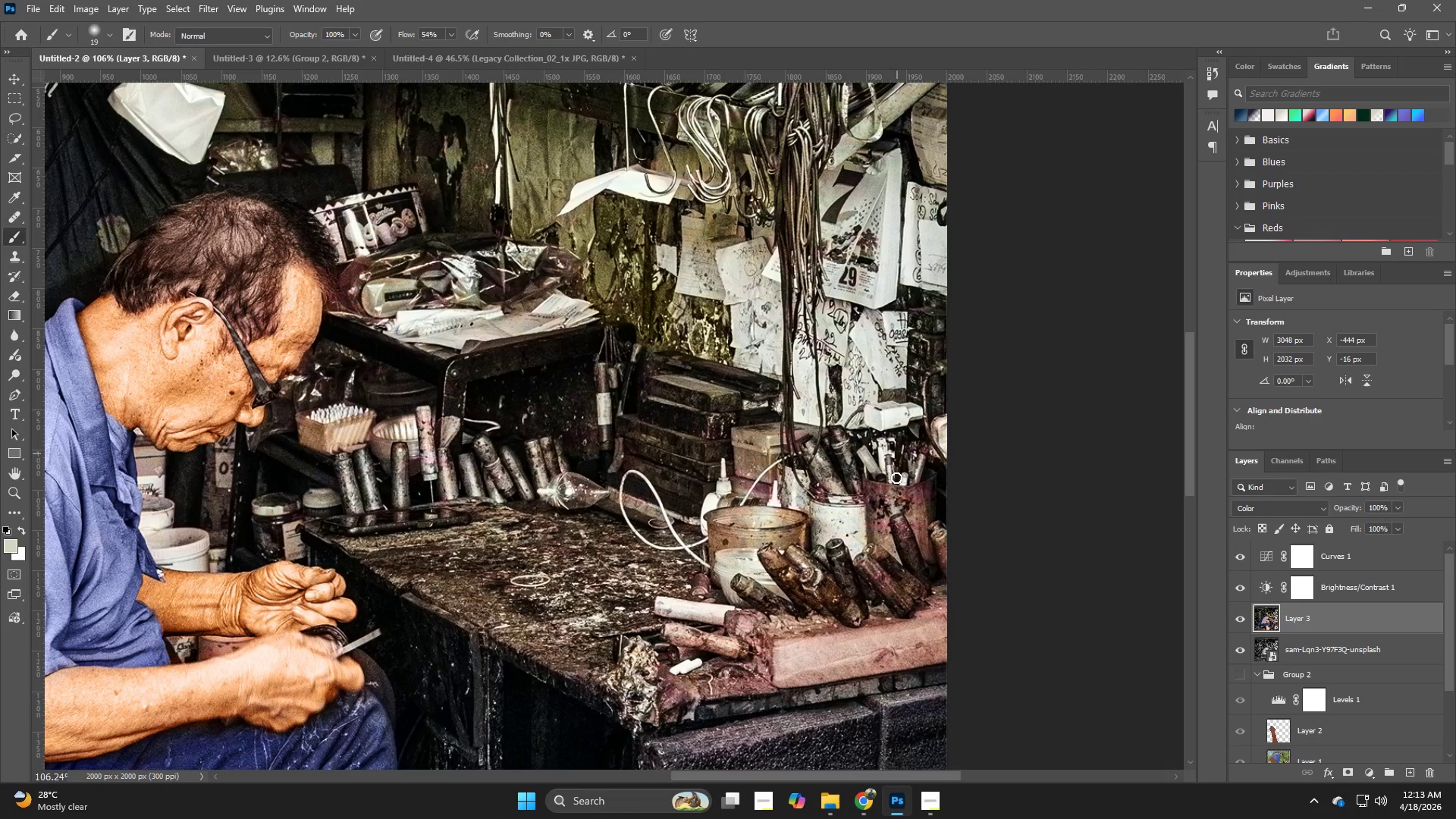 
hold_key(key=Z, duration=0.58)
 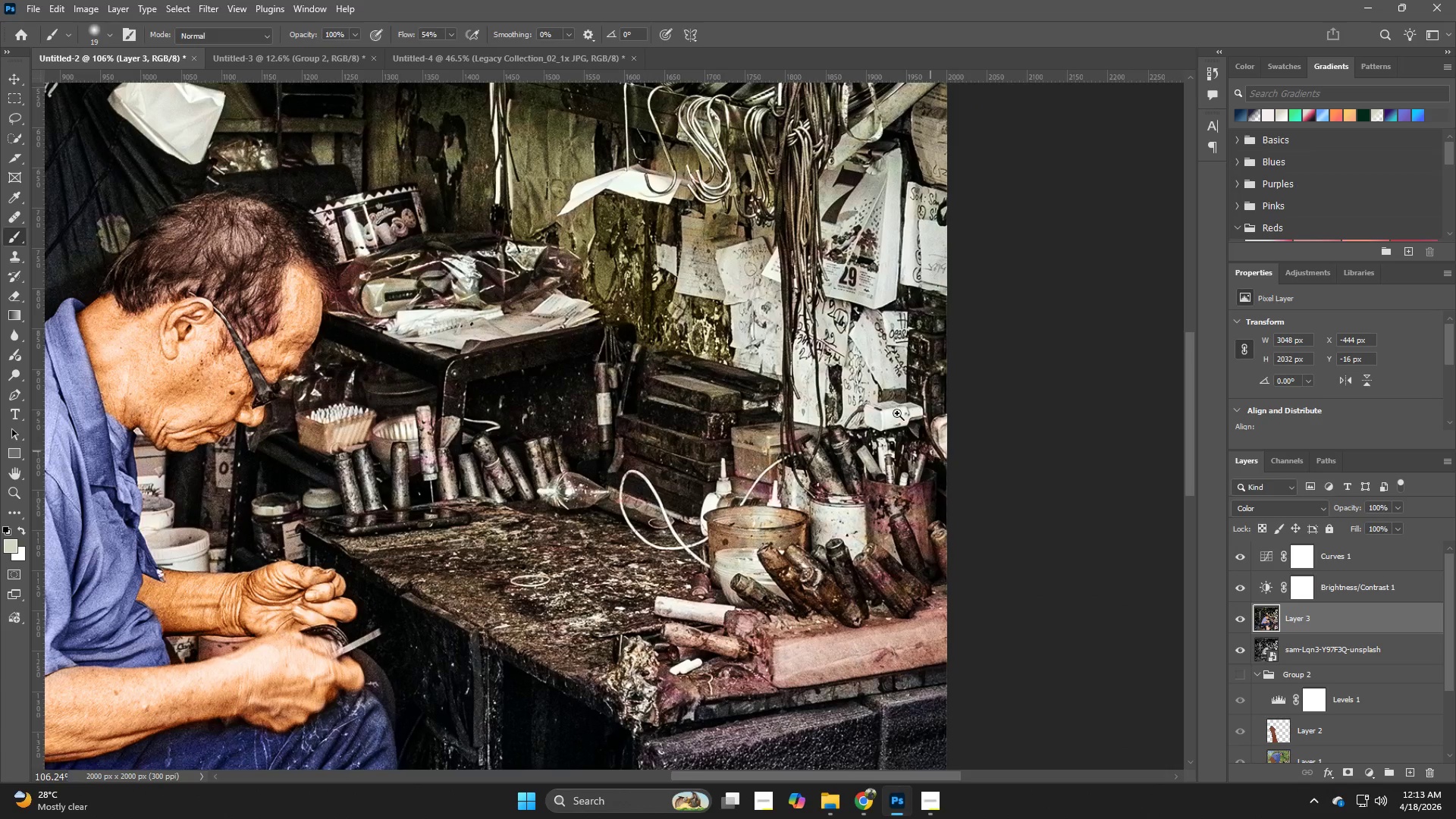 
hold_key(key=Z, duration=0.89)
 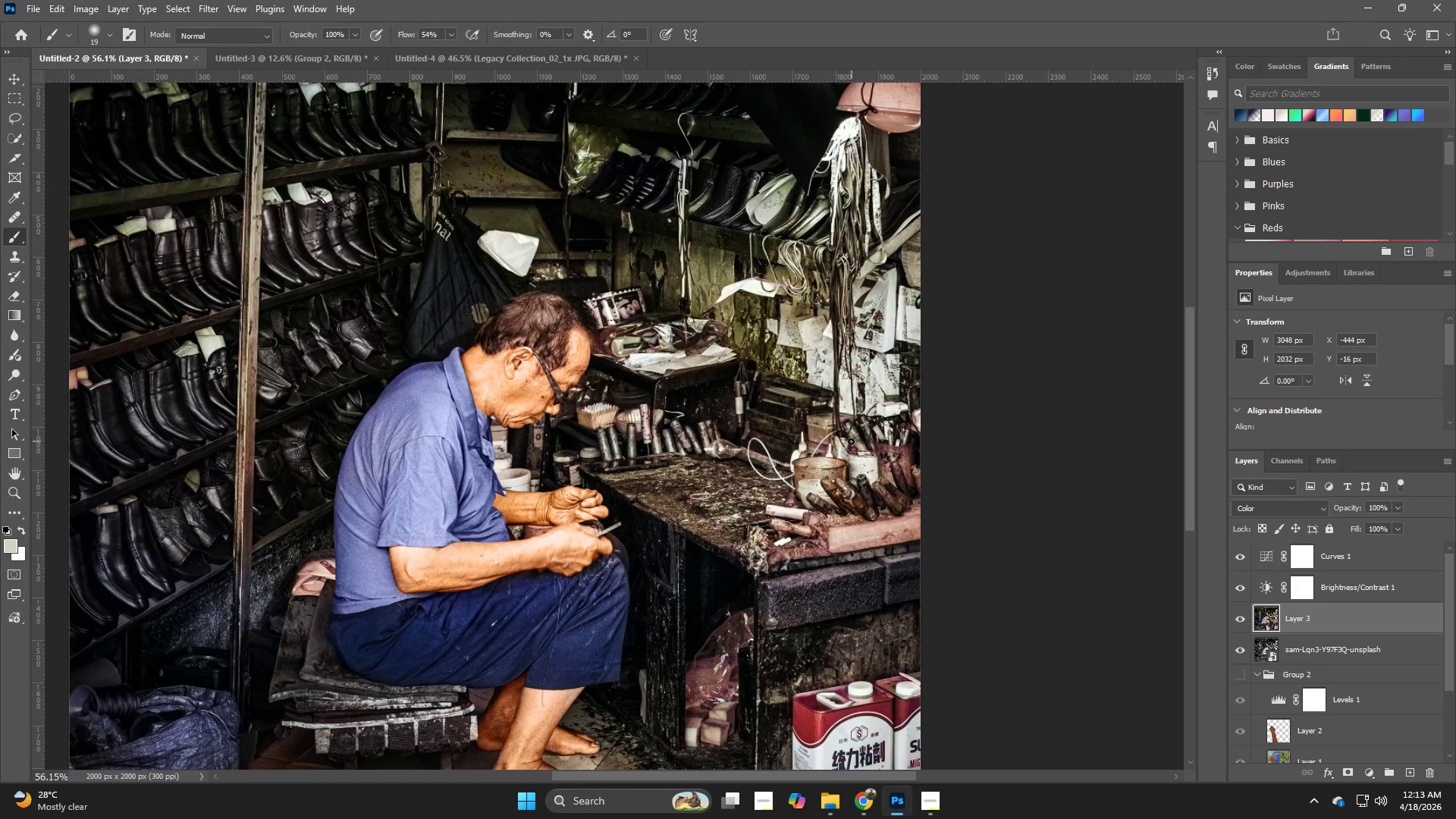 
left_click_drag(start_coordinate=[892, 403], to_coordinate=[847, 421])
 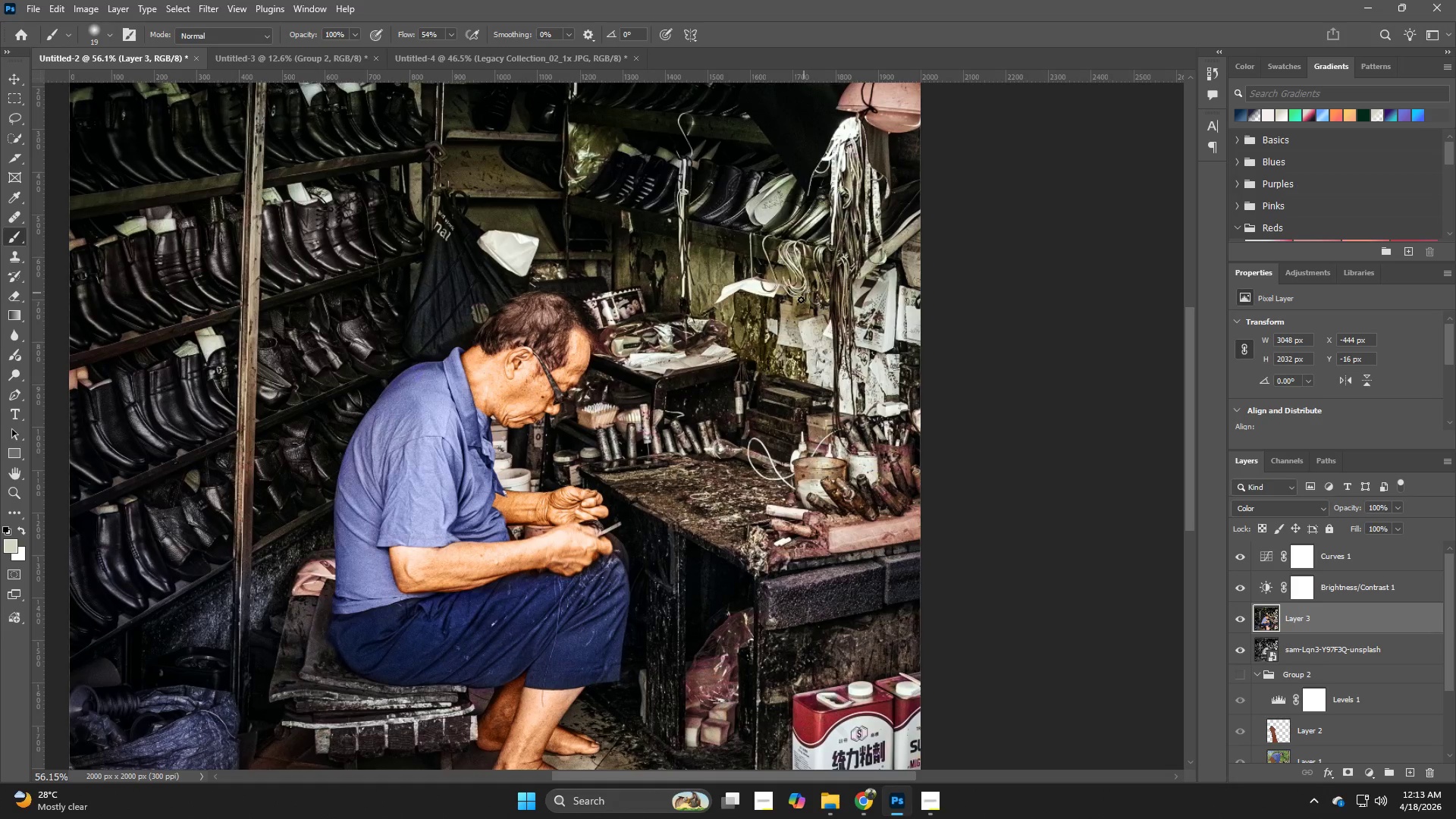 
hold_key(key=Space, duration=1.31)
 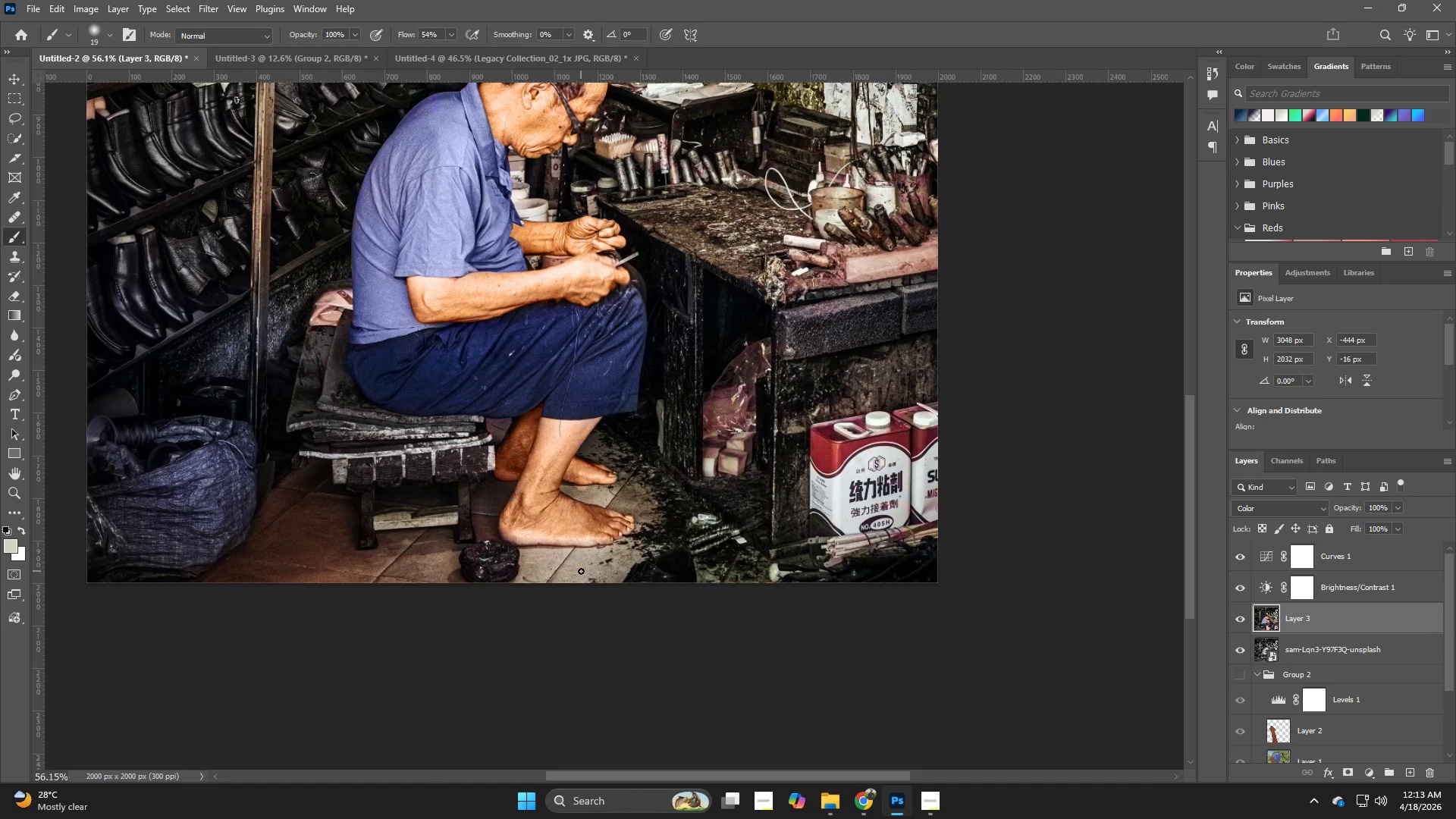 
left_click_drag(start_coordinate=[585, 610], to_coordinate=[602, 340])
 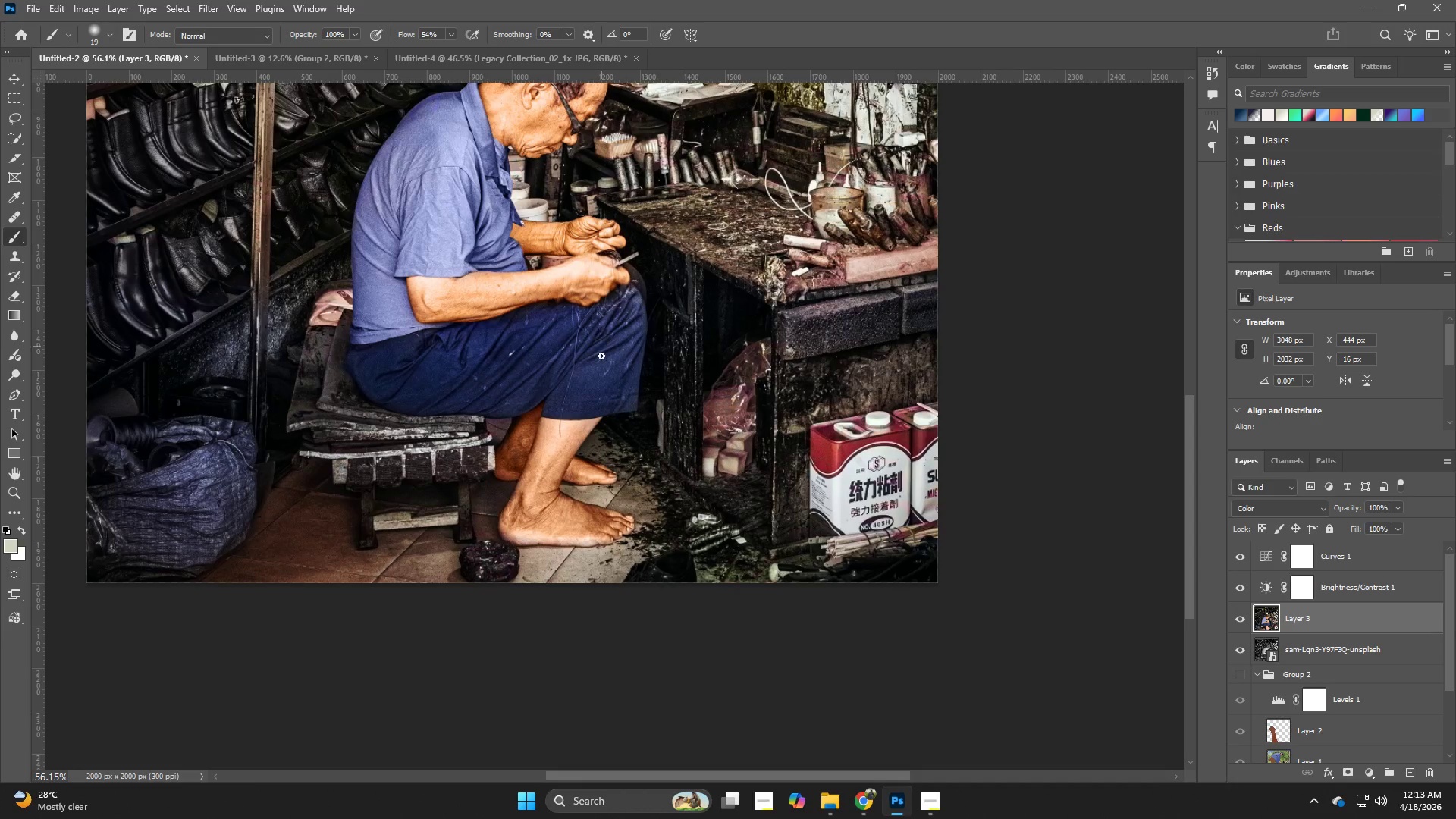 
hold_key(key=Space, duration=2.53)
 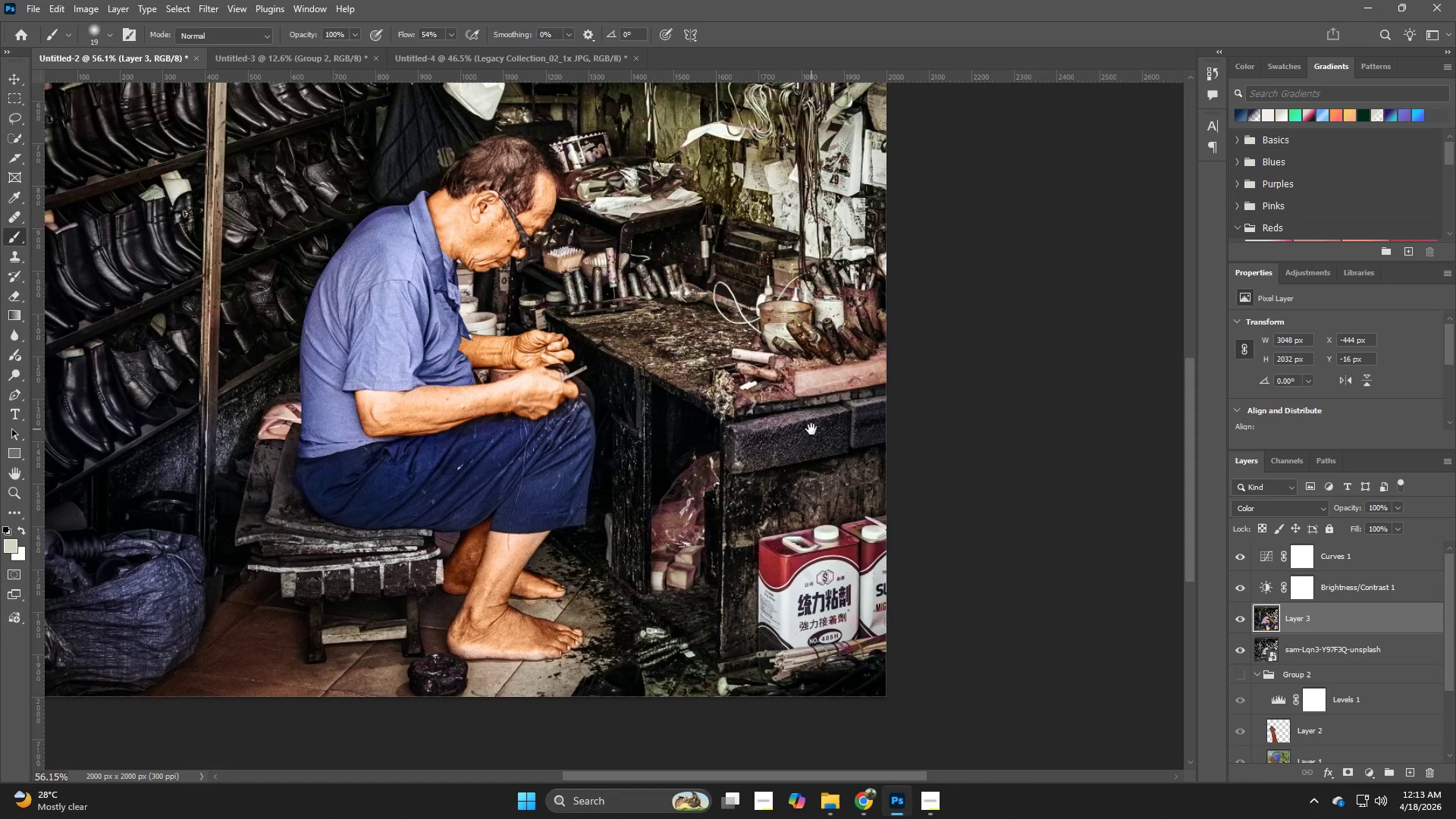 
hold_key(key=Space, duration=0.59)
 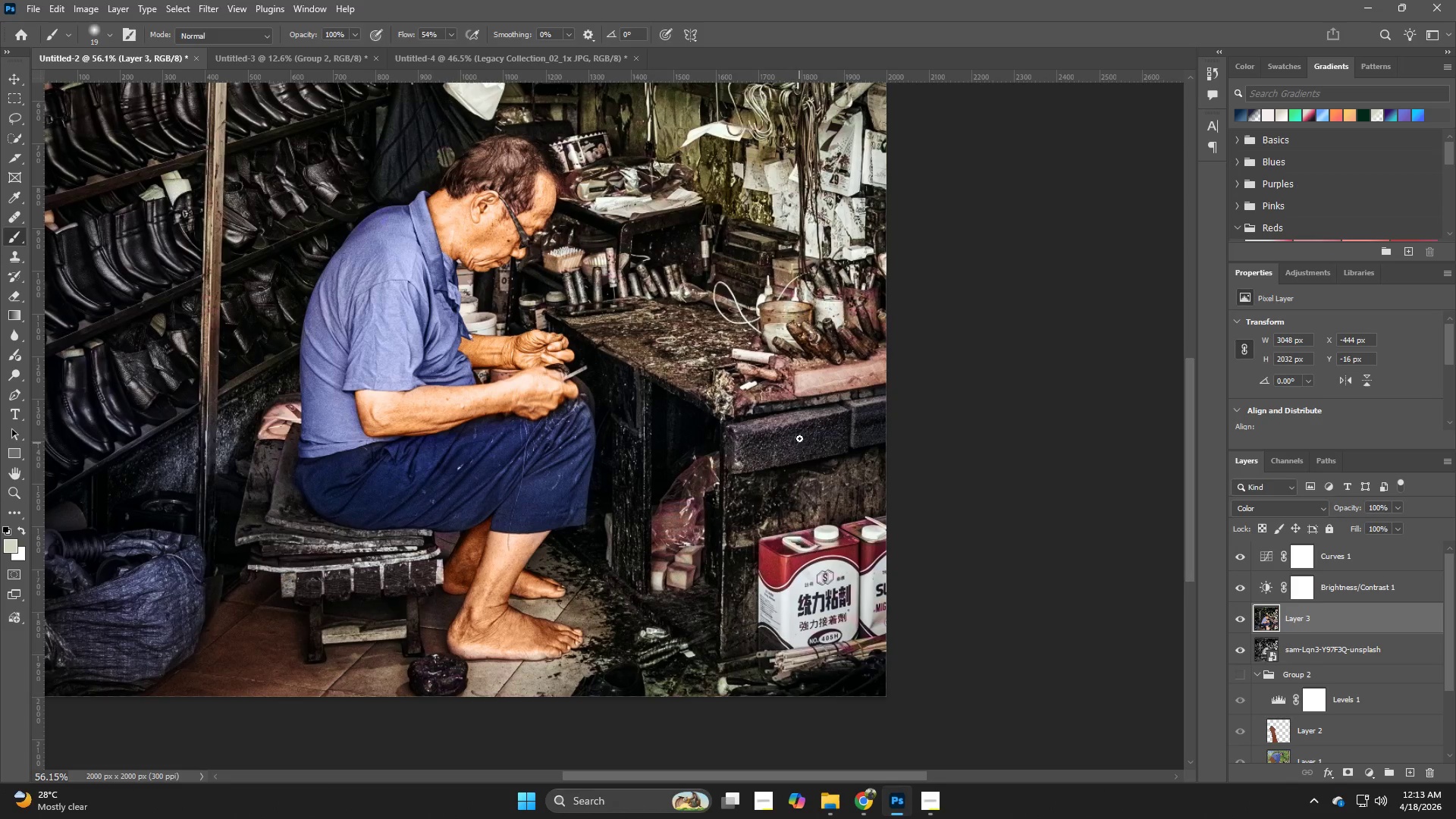 
left_click_drag(start_coordinate=[863, 315], to_coordinate=[811, 429])
 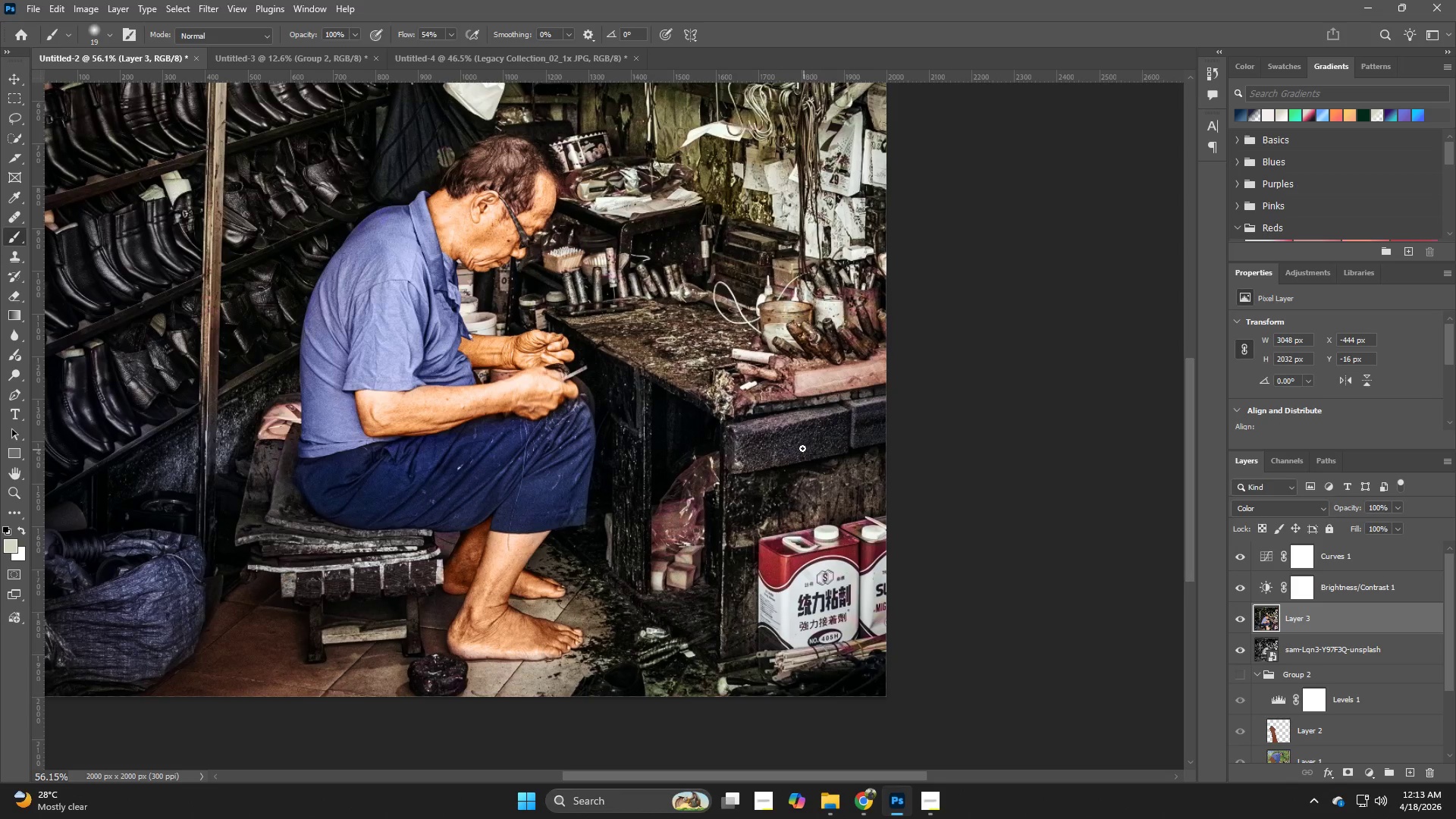 
hold_key(key=Z, duration=0.94)
 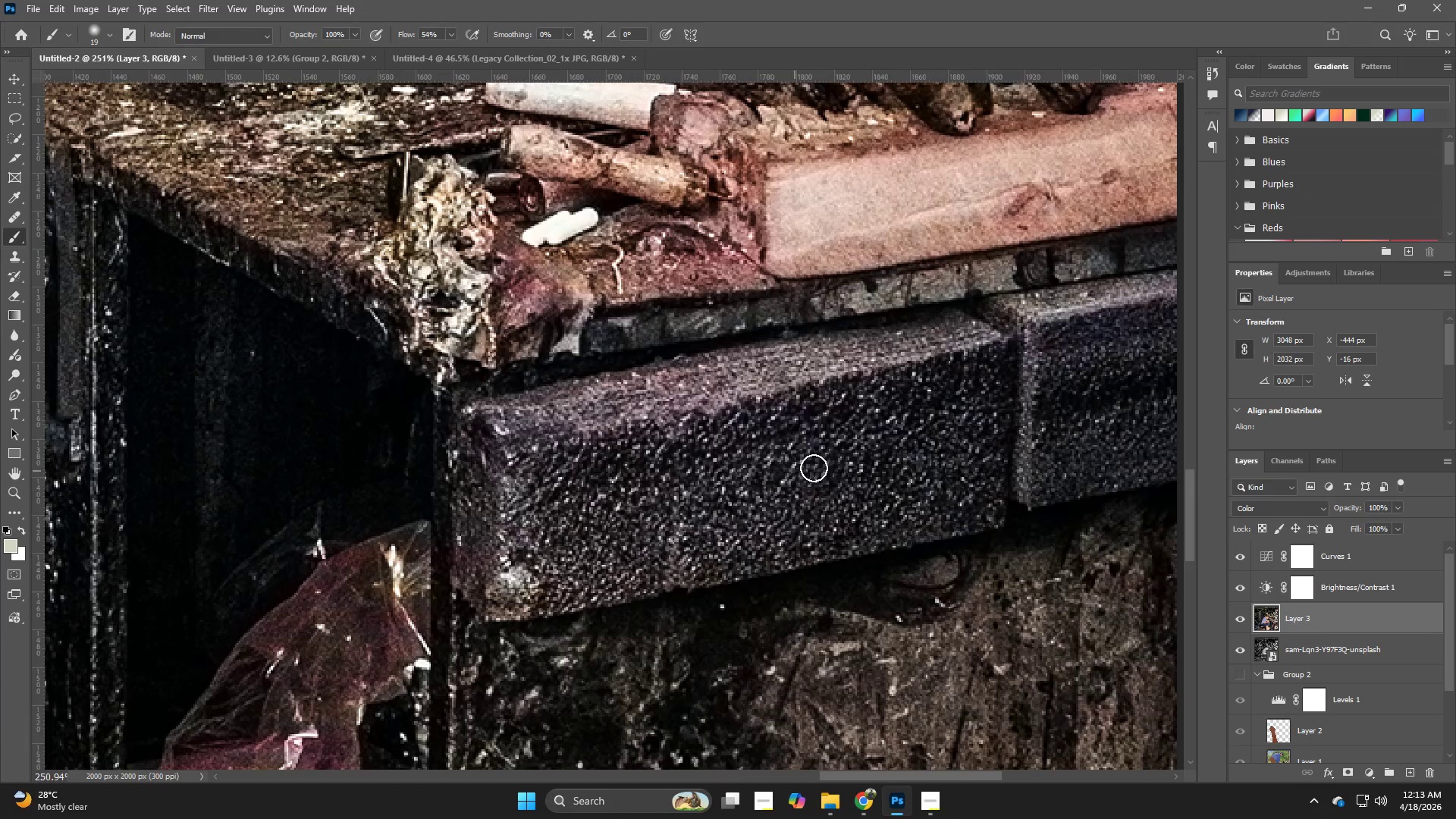 
left_click_drag(start_coordinate=[803, 431], to_coordinate=[895, 473])
 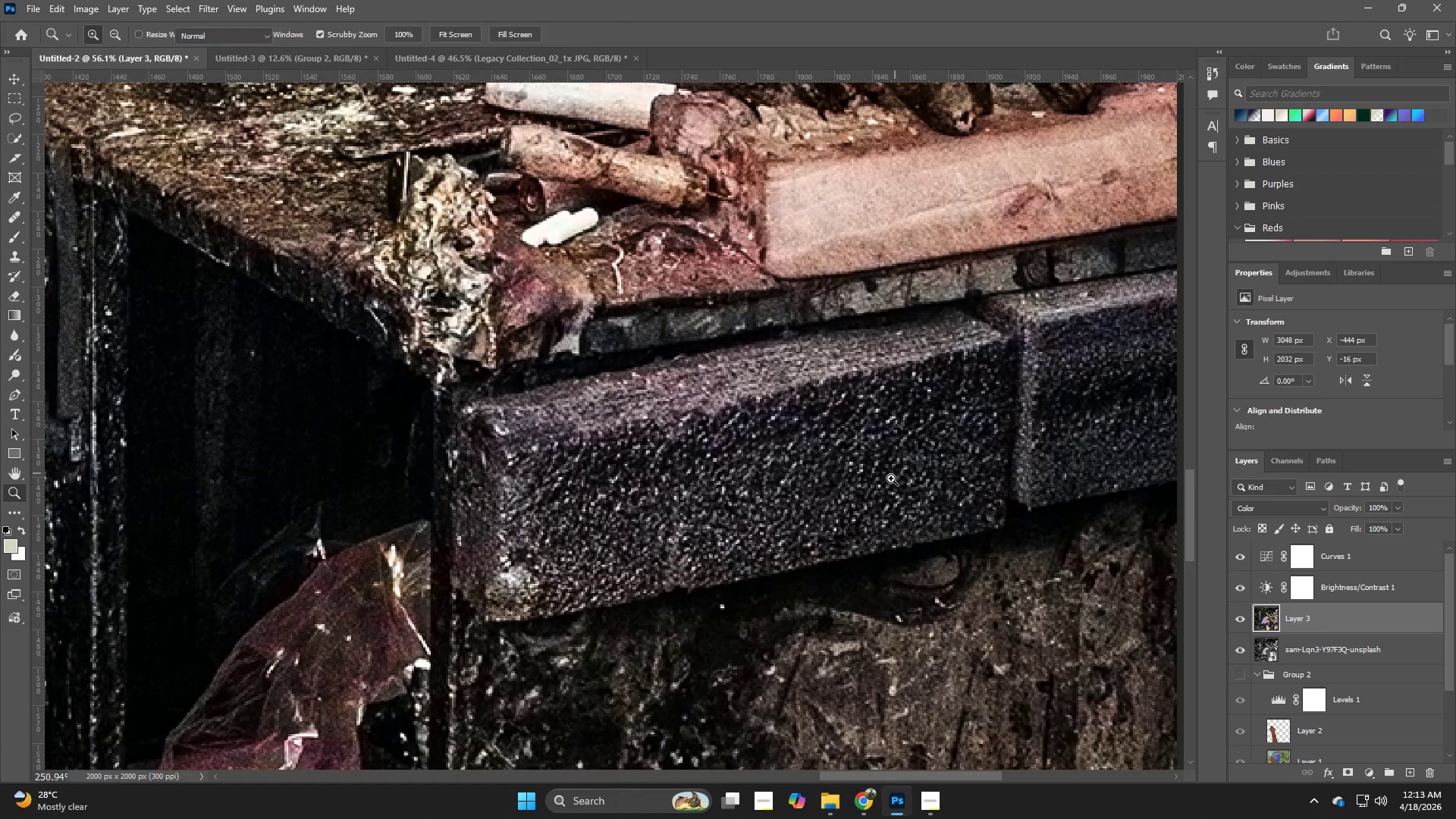 
hold_key(key=Z, duration=12.67)
 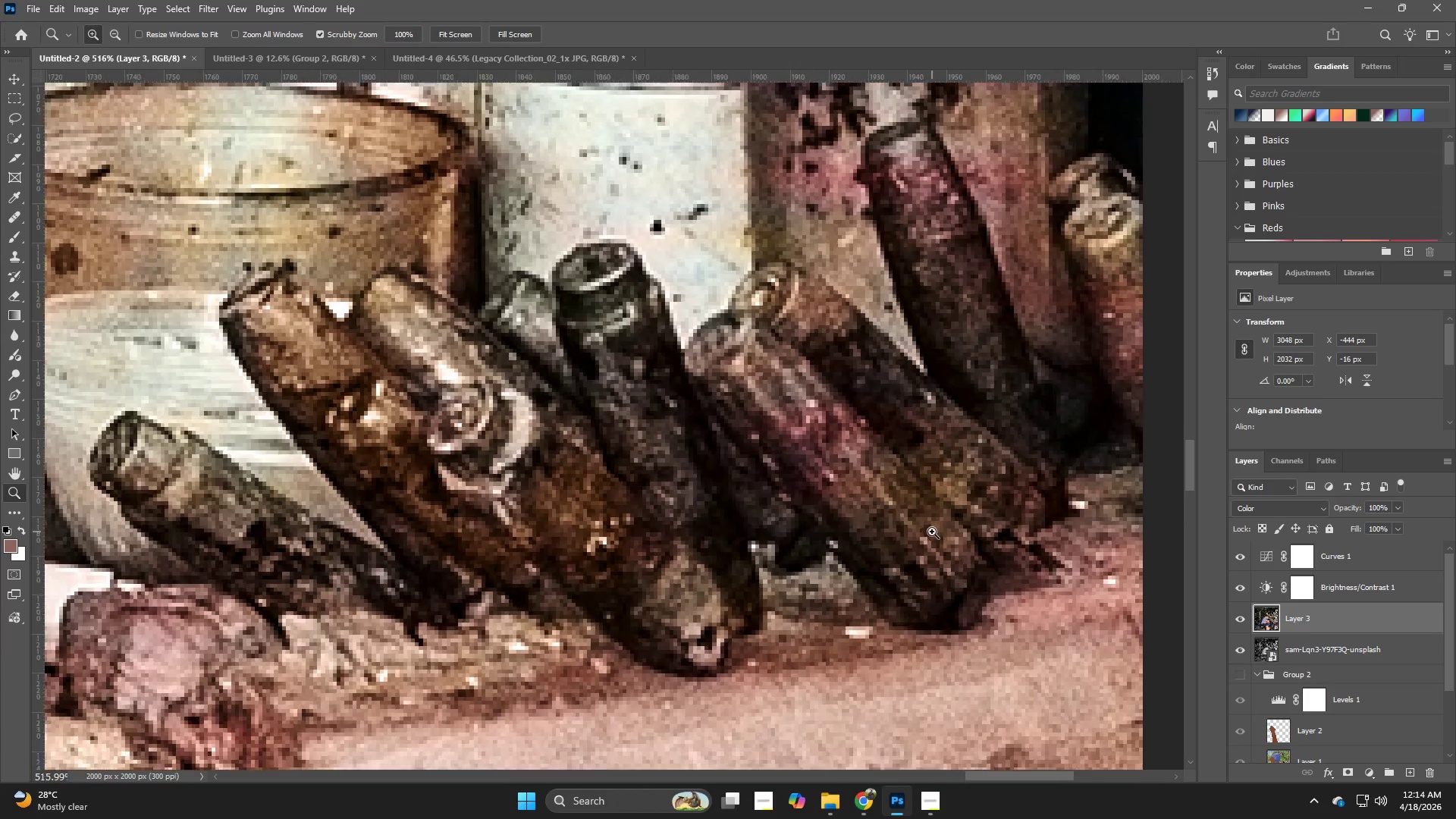 
key(B)
 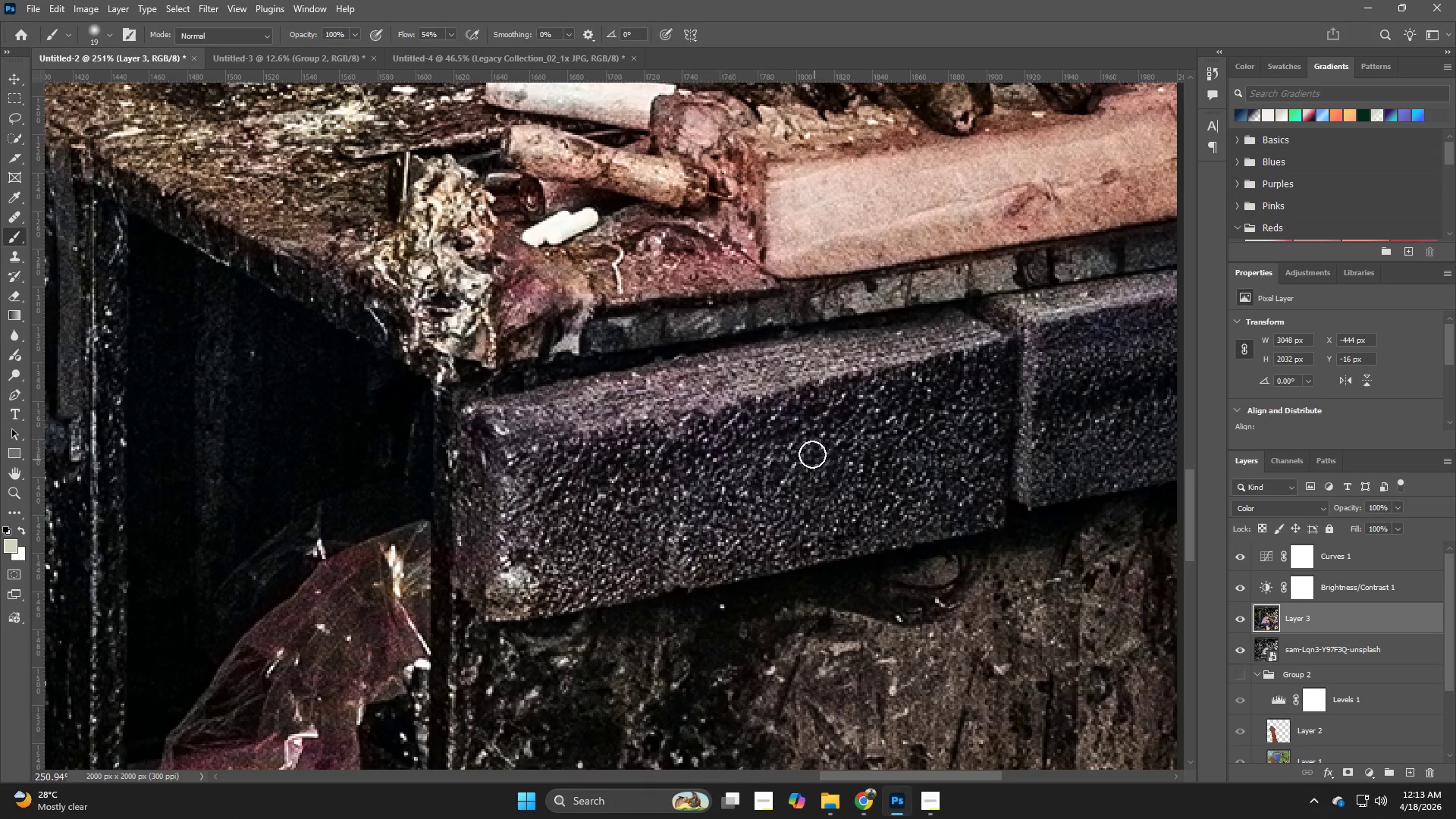 
hold_key(key=AltLeft, duration=0.48)
 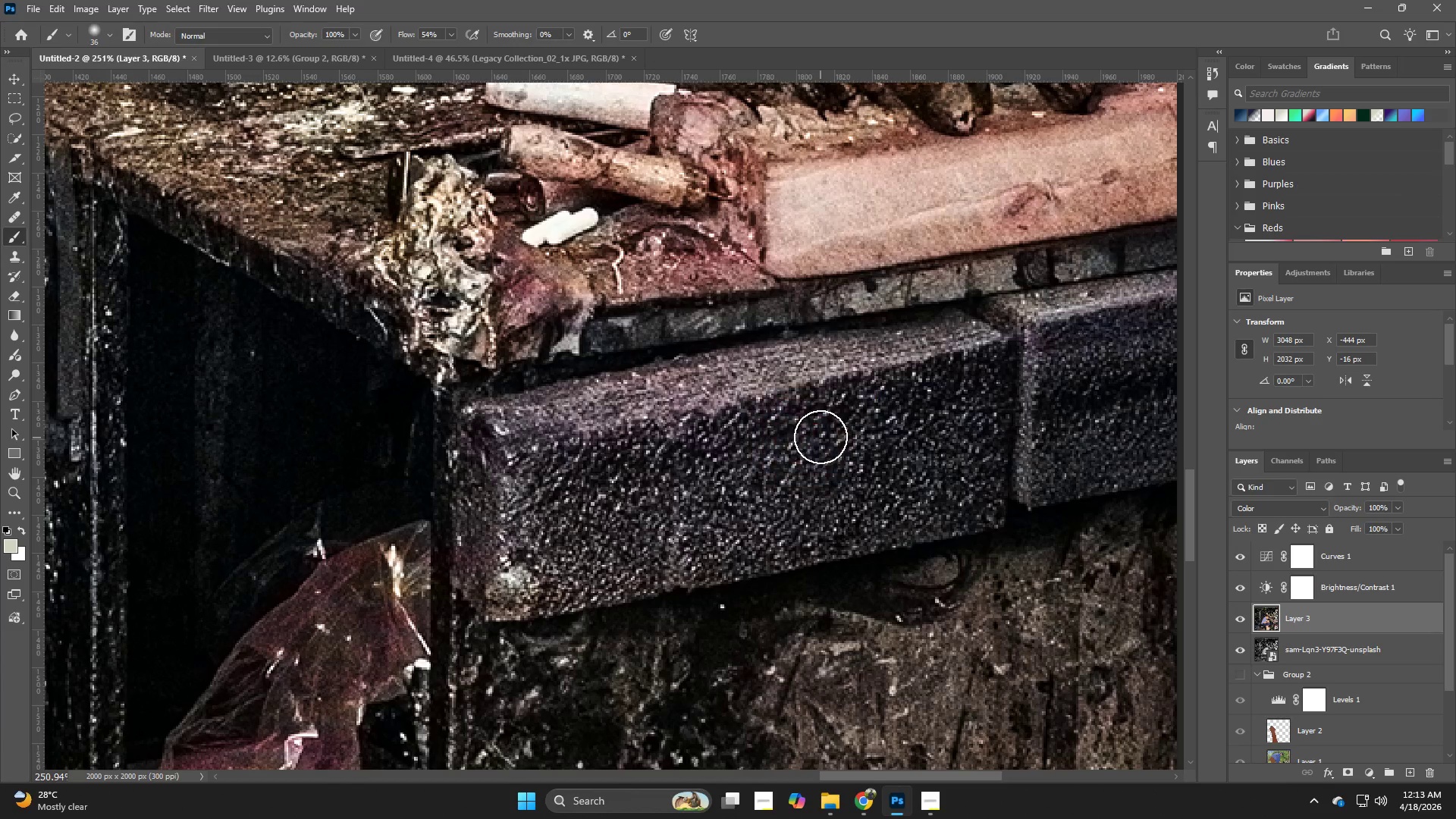 
hold_key(key=AltLeft, duration=0.53)
left_click([819, 422])
 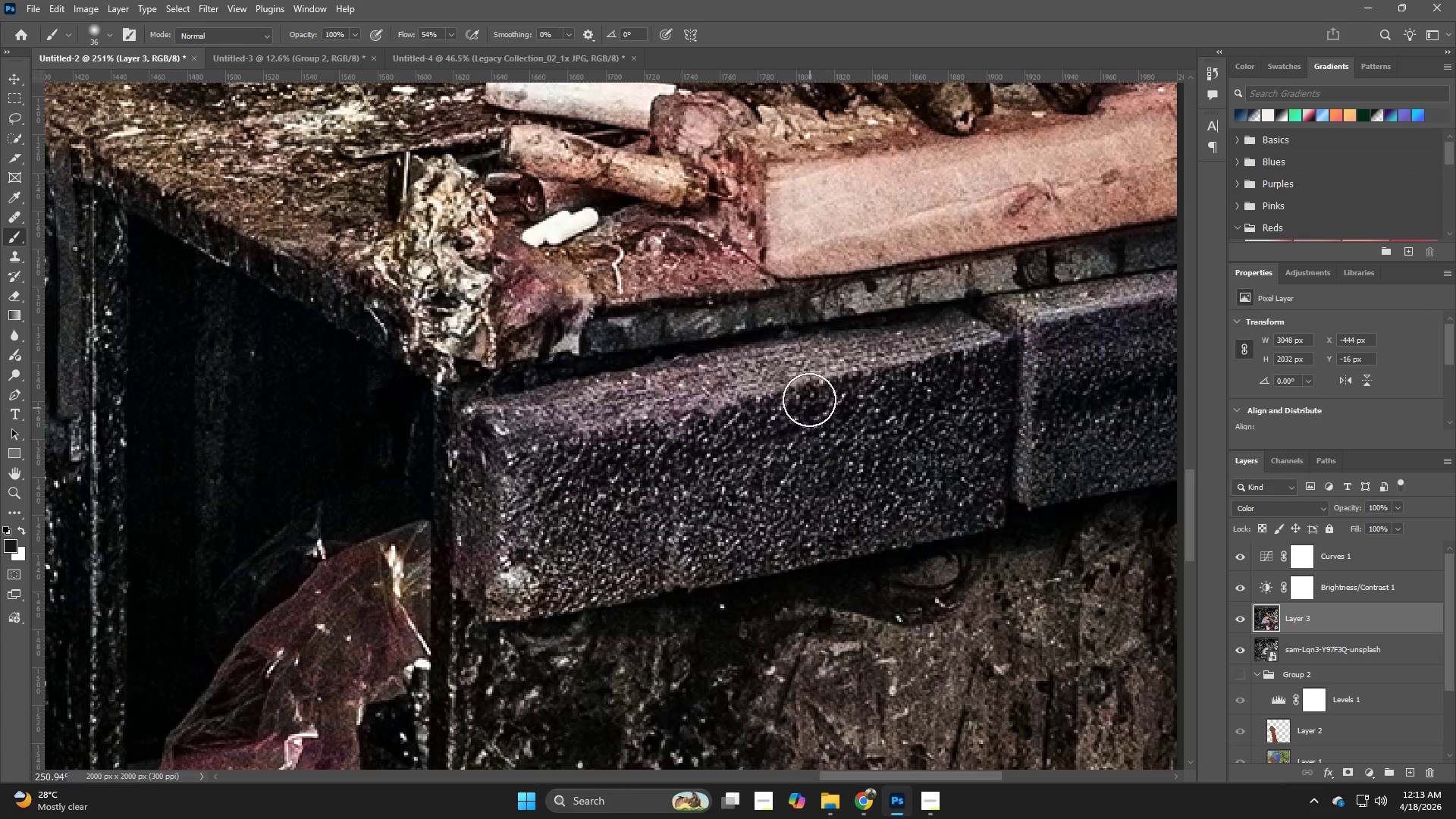 
hold_key(key=AltLeft, duration=0.44)
left_click([801, 358])
 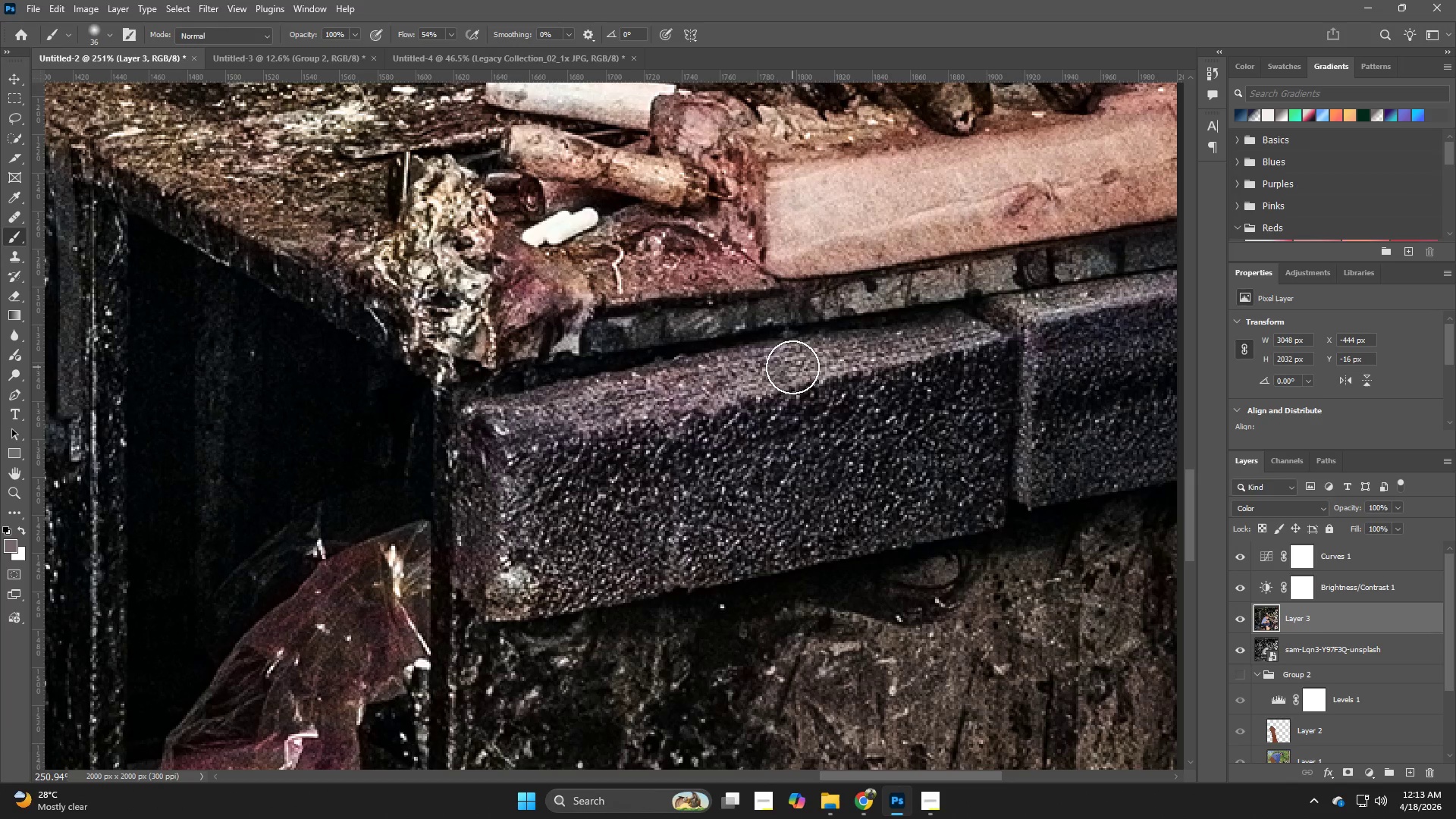 
left_click_drag(start_coordinate=[792, 368], to_coordinate=[642, 428])
 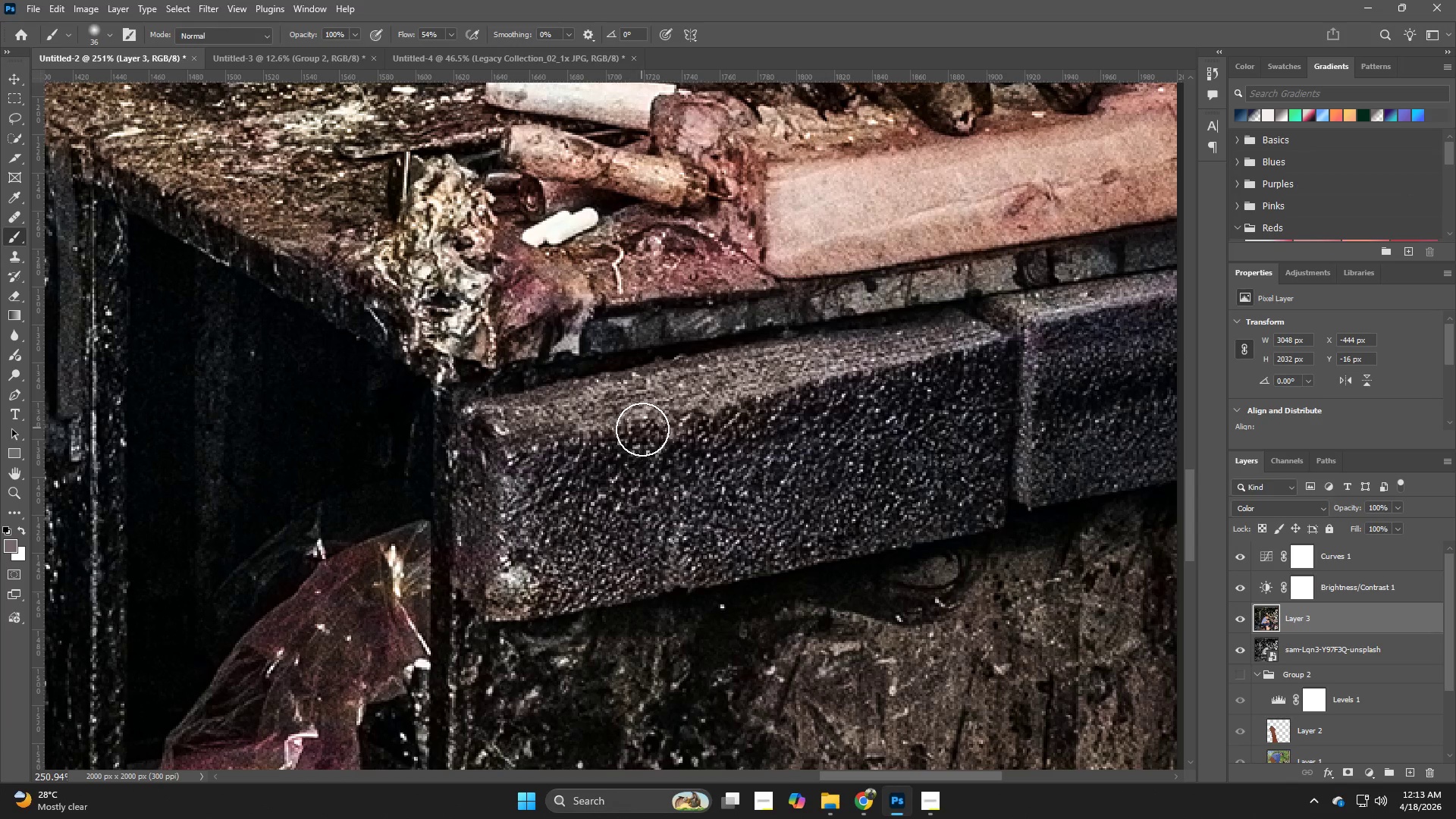 
hold_key(key=Space, duration=0.66)
 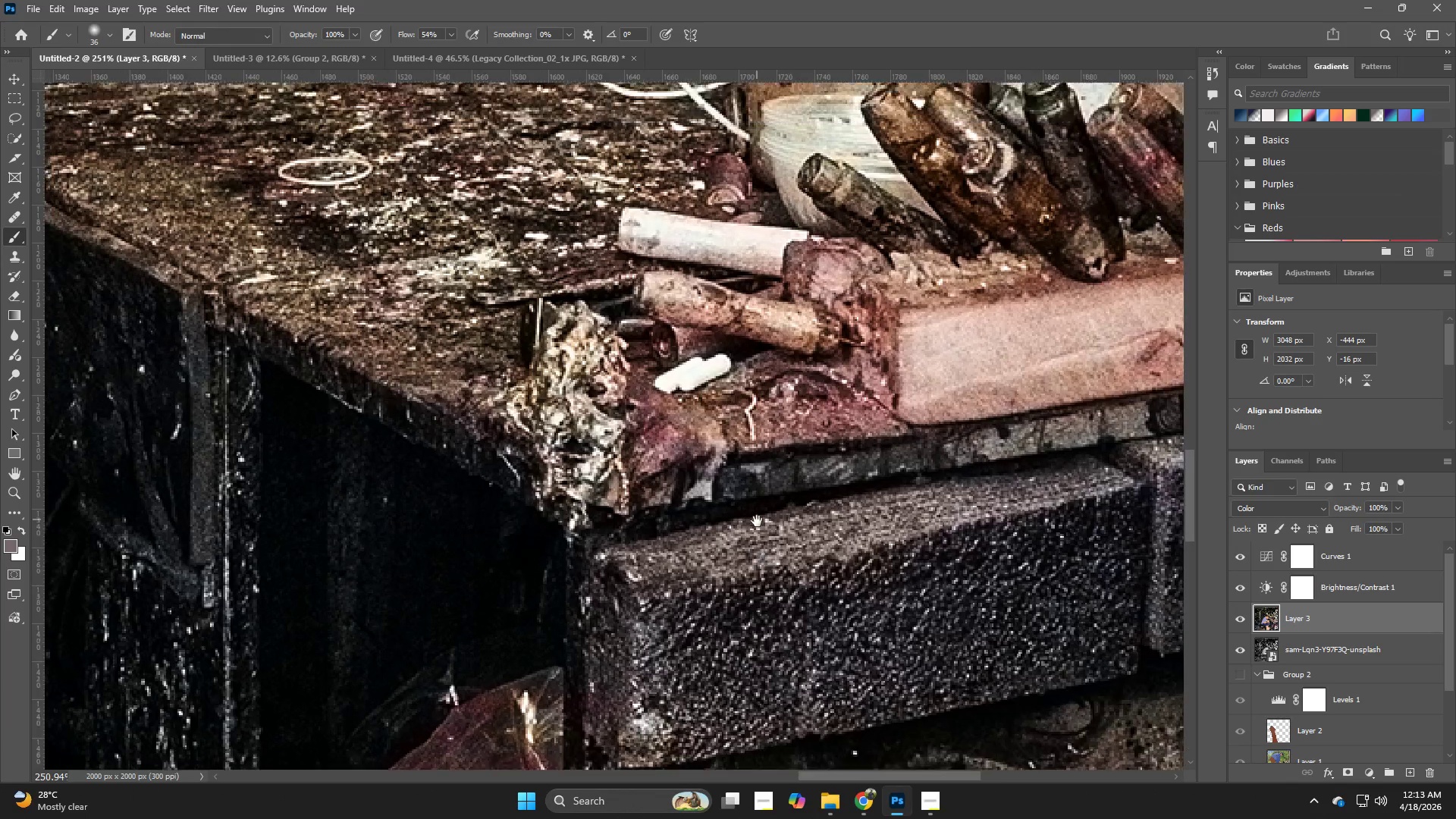 
left_click_drag(start_coordinate=[698, 449], to_coordinate=[795, 425])
 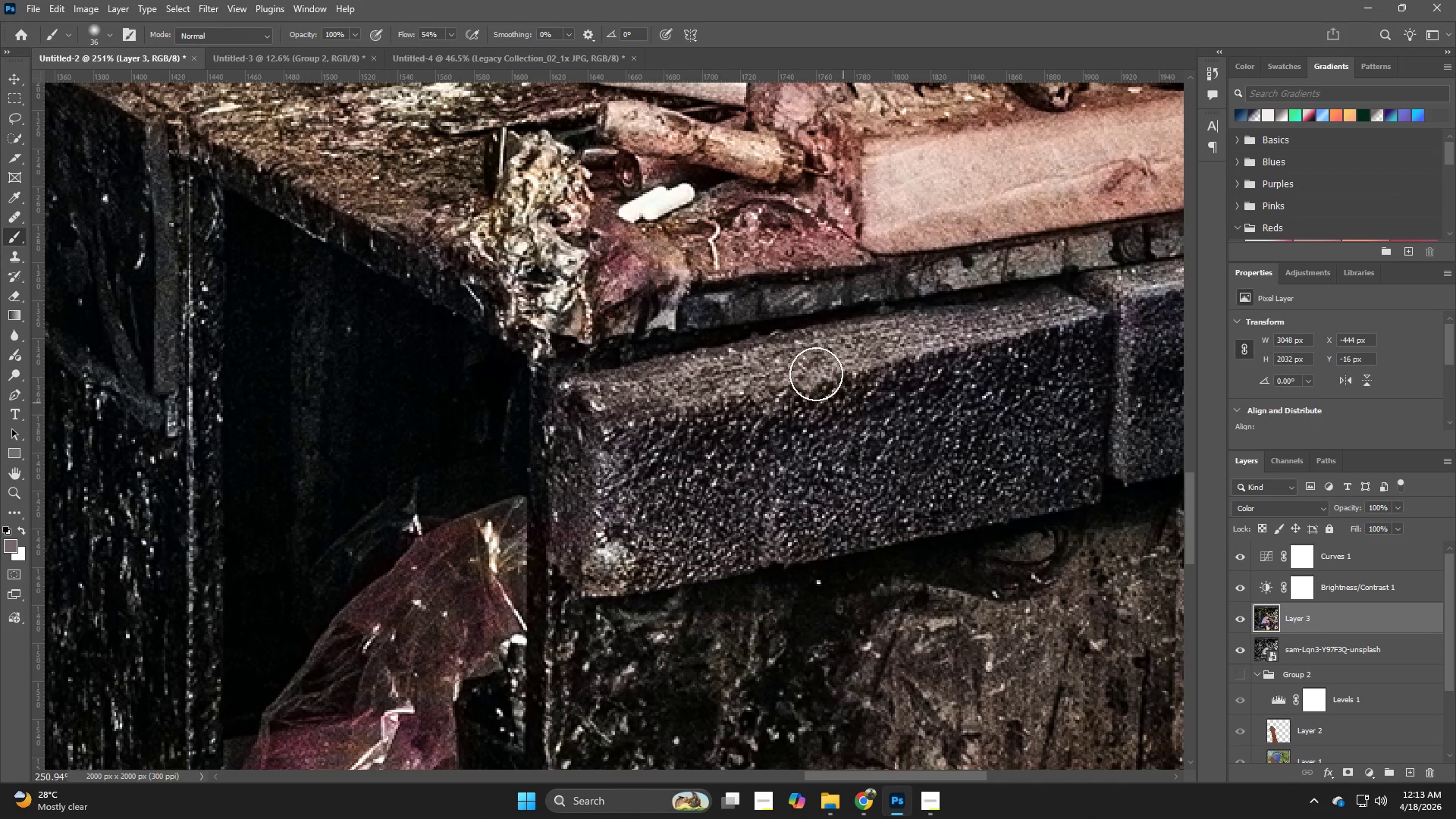 
hold_key(key=Space, duration=0.48)
 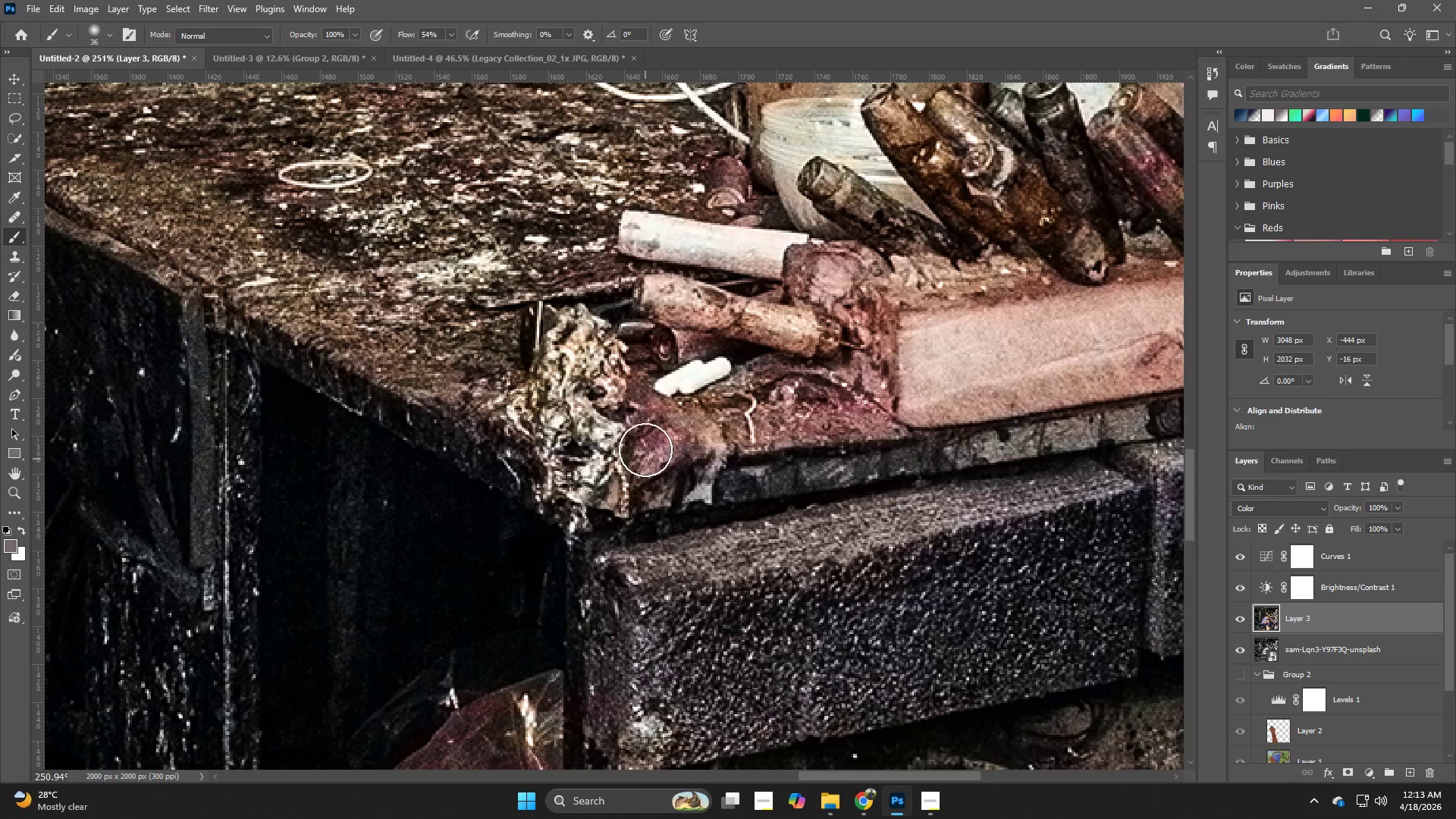 
left_click_drag(start_coordinate=[720, 348], to_coordinate=[757, 522])
 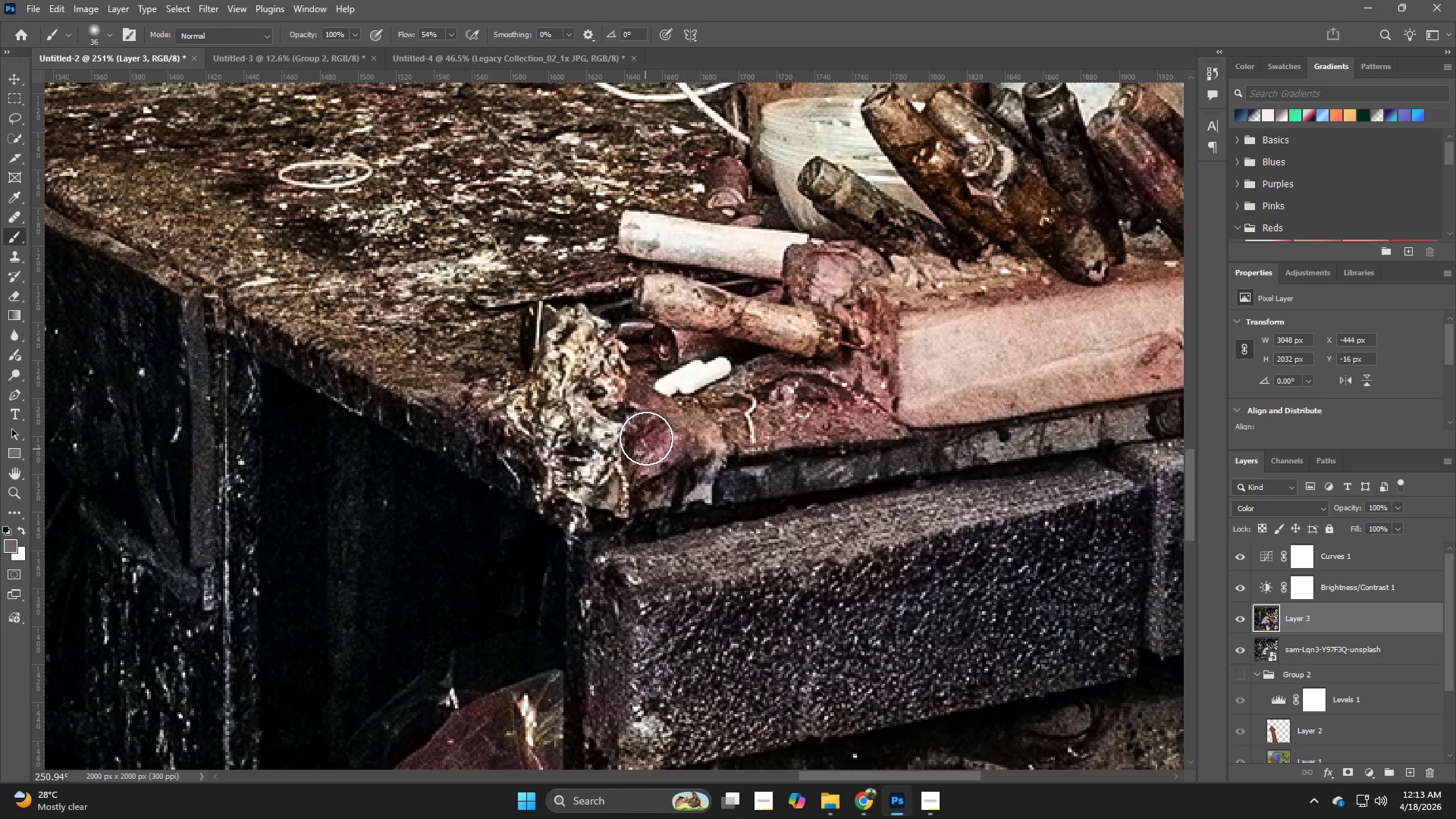 
key(B)
 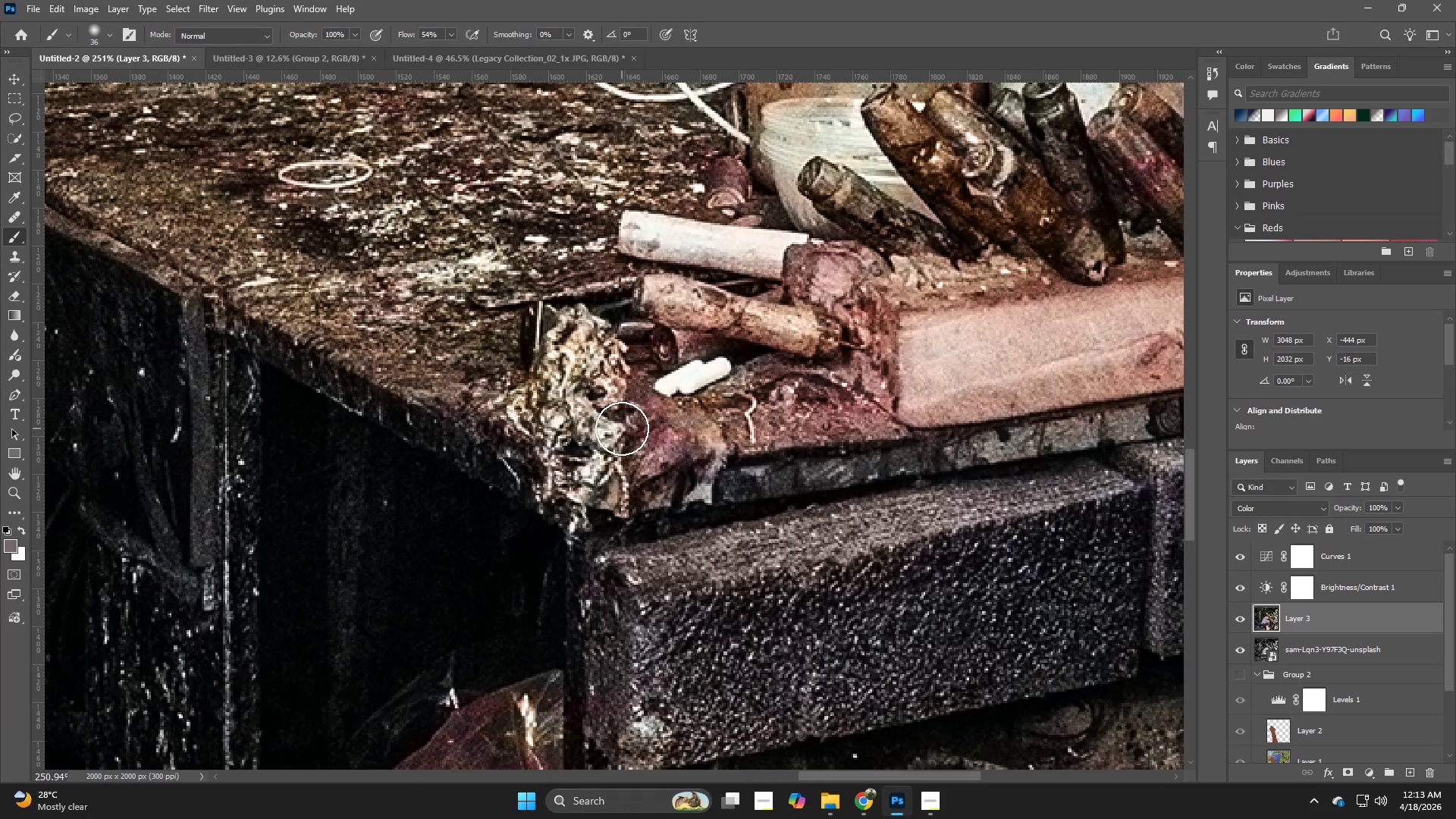 
hold_key(key=AltLeft, duration=1.01)
left_click([678, 418])
 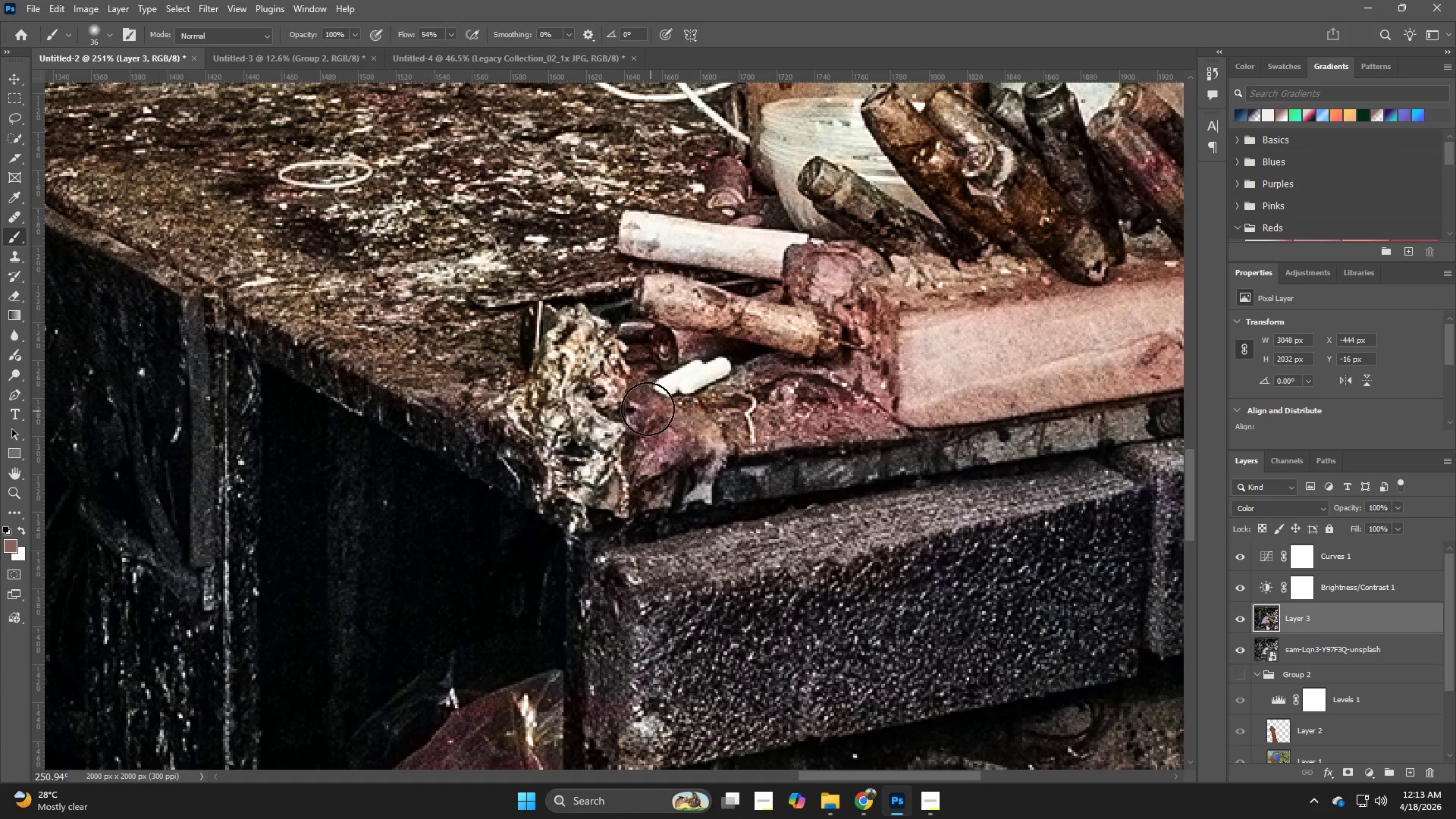 
left_click_drag(start_coordinate=[648, 409], to_coordinate=[637, 380])
 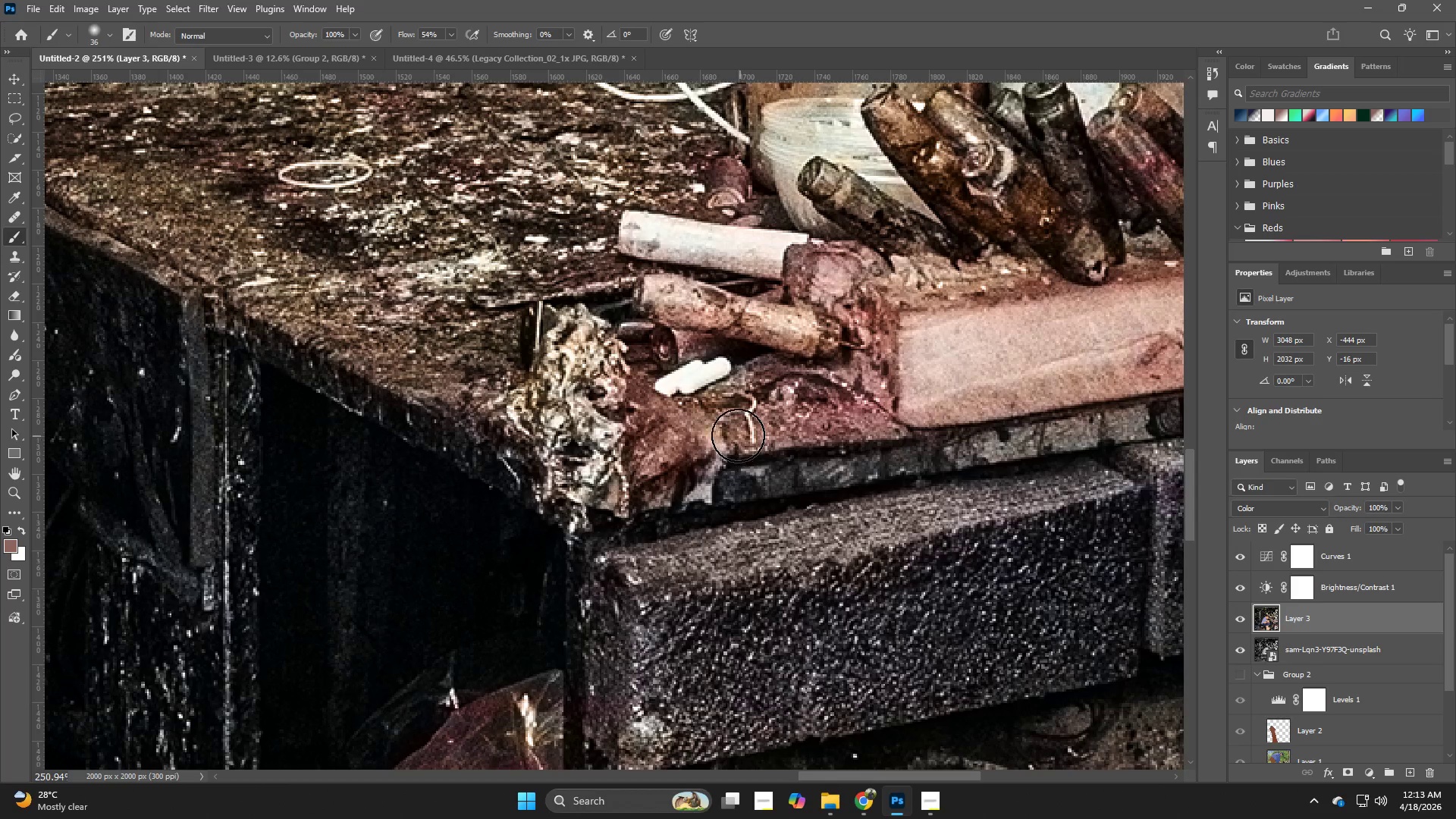 
key(Alt+AltLeft)
 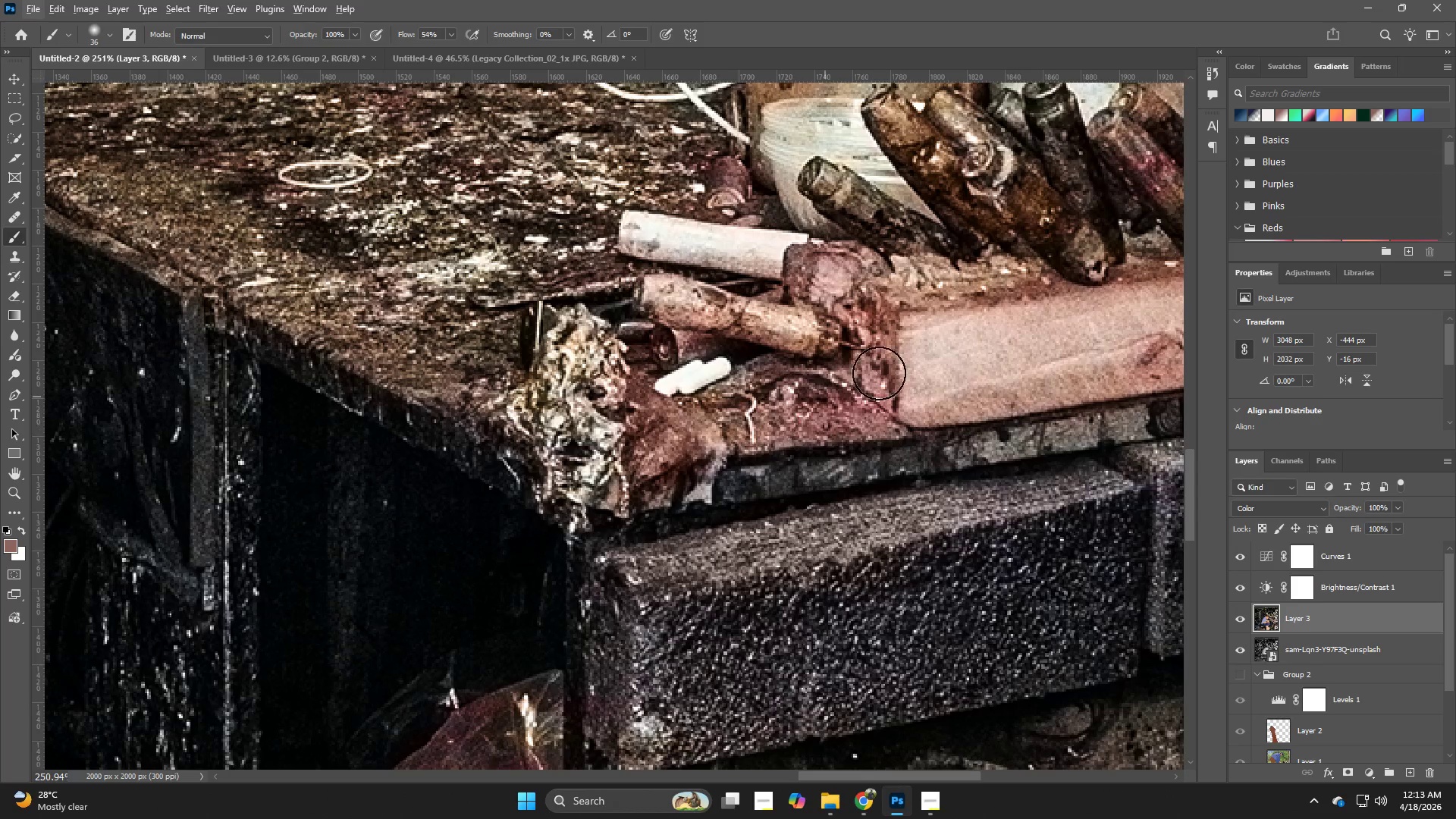 
hold_key(key=Space, duration=0.53)
 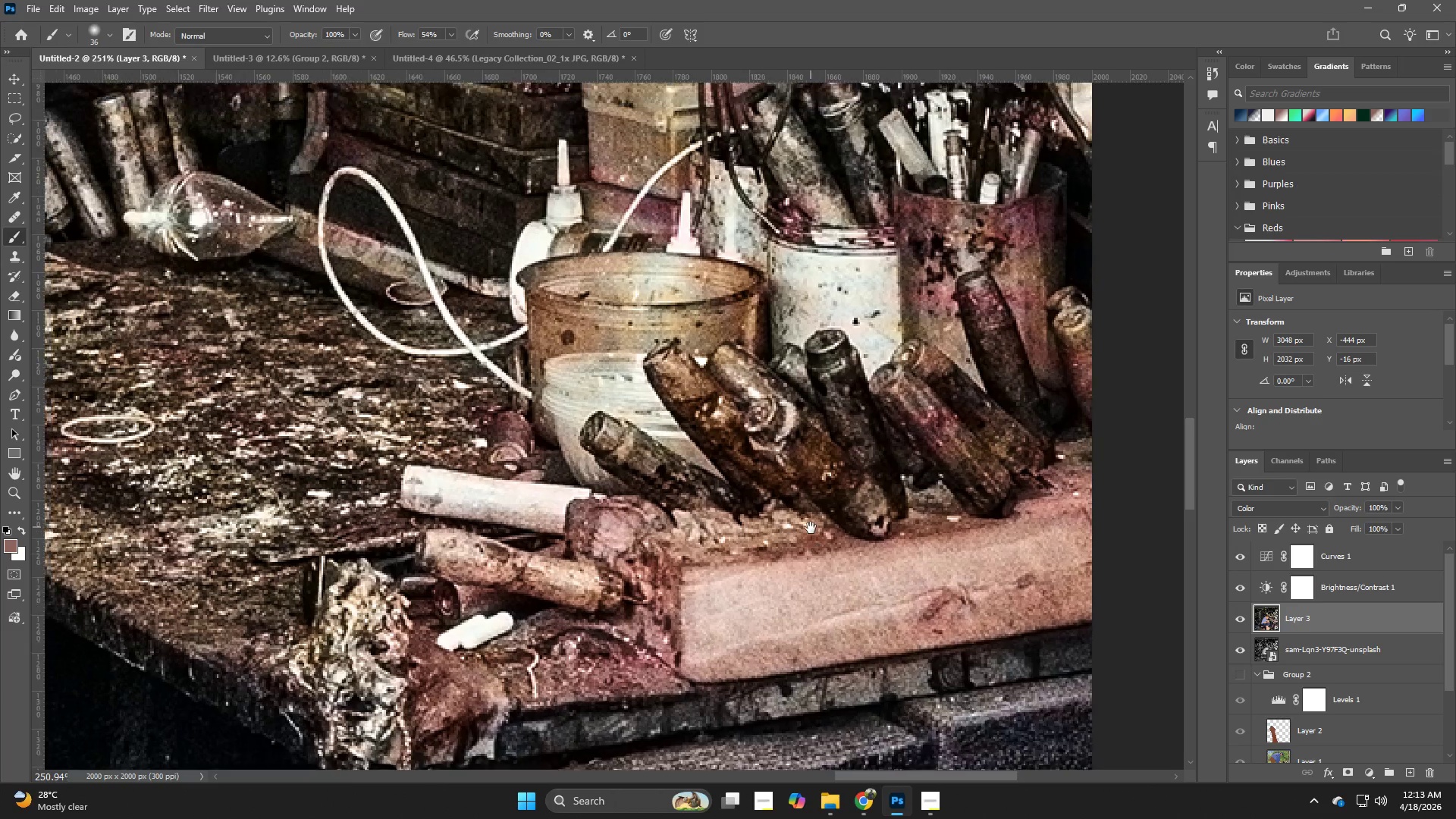 
left_click_drag(start_coordinate=[874, 371], to_coordinate=[680, 466])
 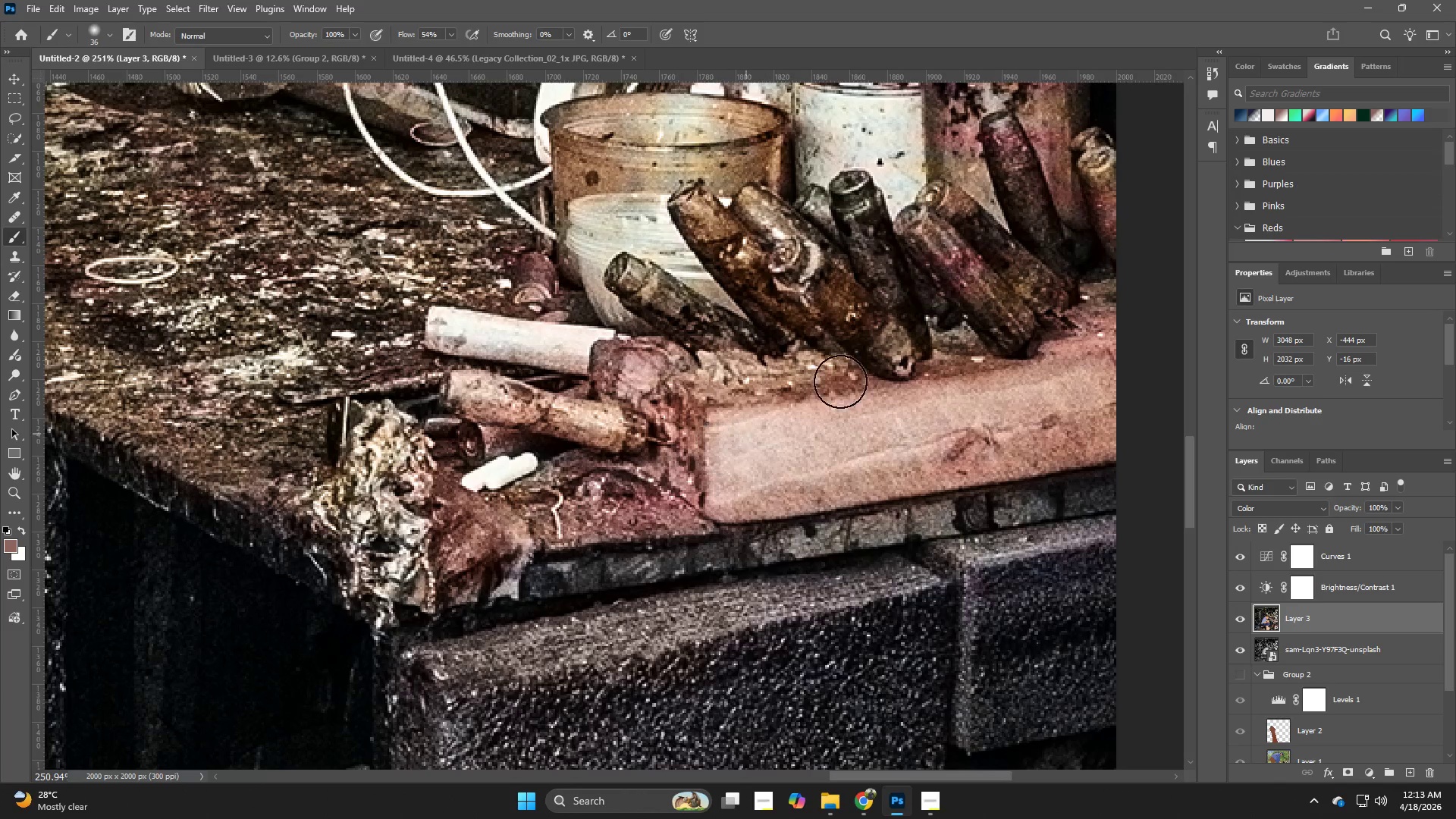 
hold_key(key=Space, duration=0.59)
 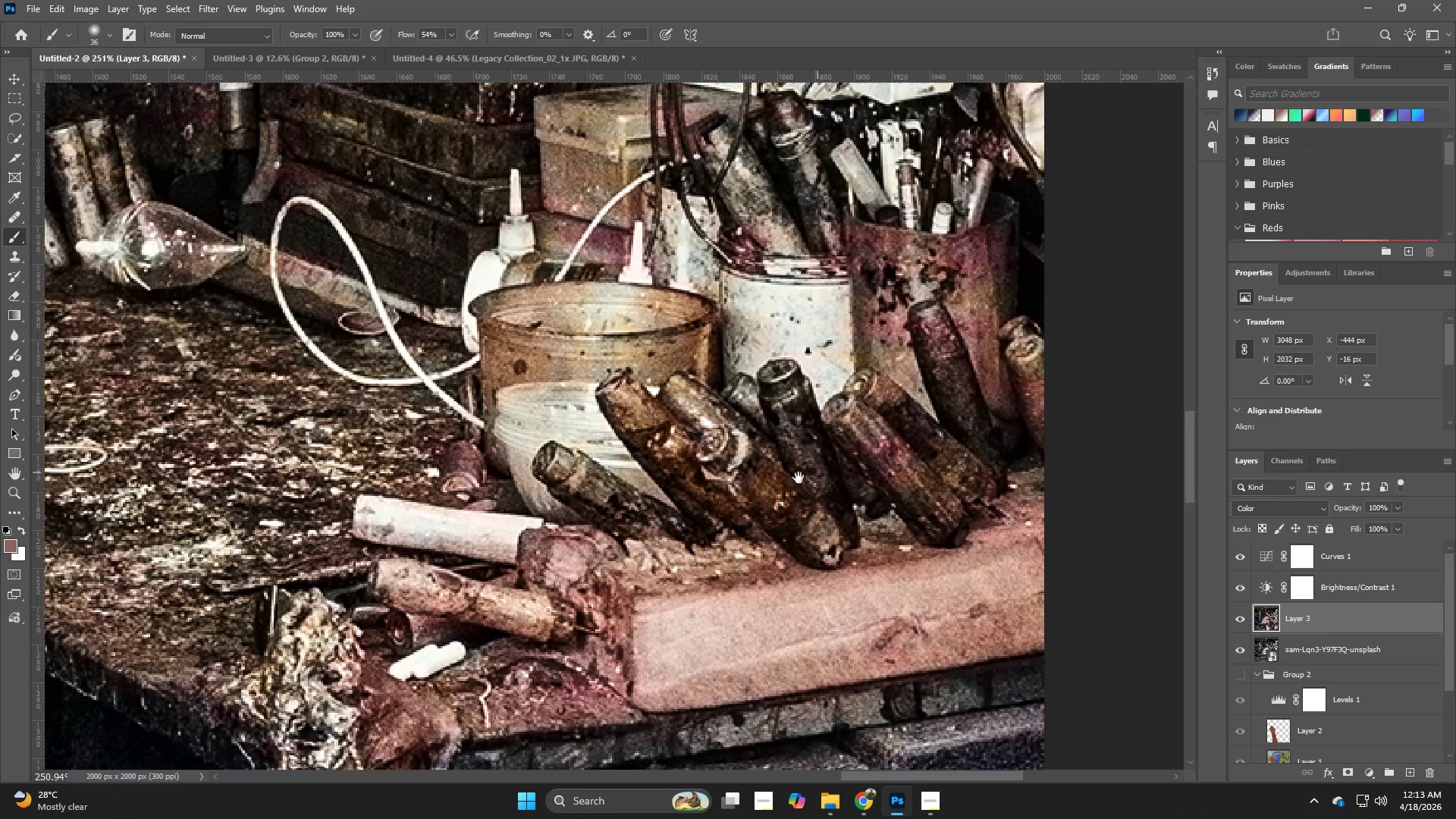 
left_click_drag(start_coordinate=[835, 366], to_coordinate=[811, 528])
 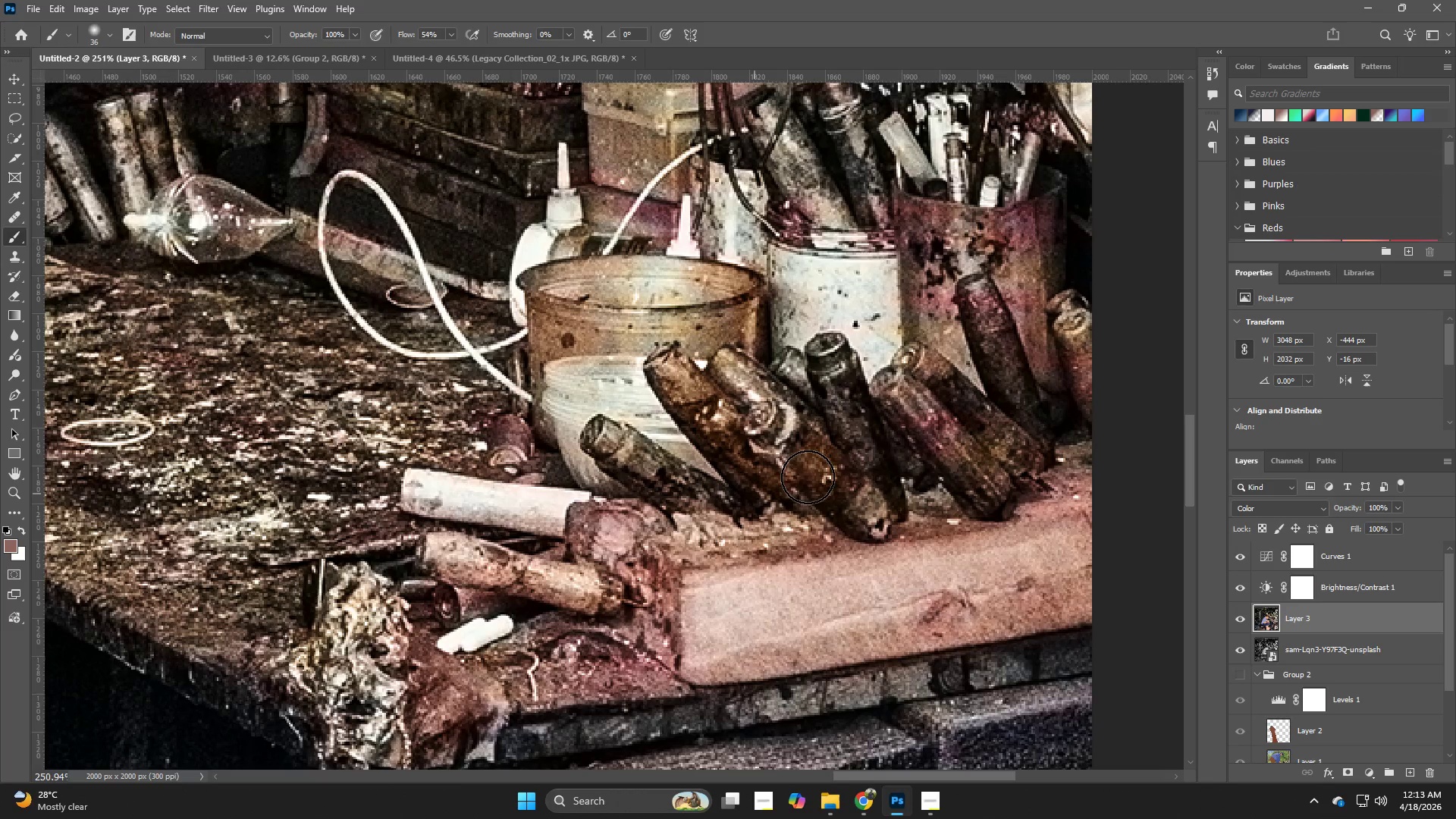 
hold_key(key=Space, duration=0.39)
 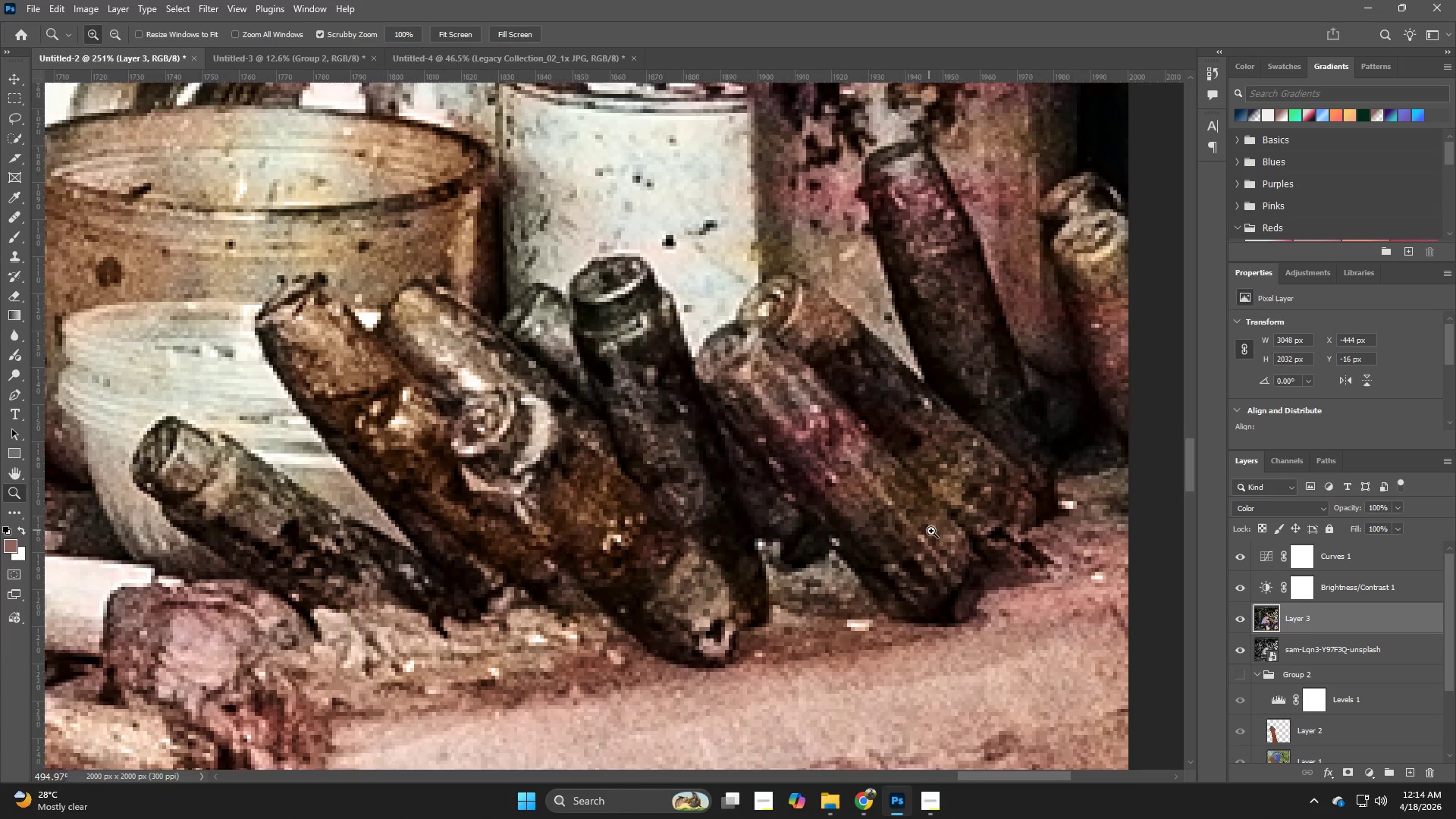 
left_click_drag(start_coordinate=[879, 434], to_coordinate=[796, 478])
 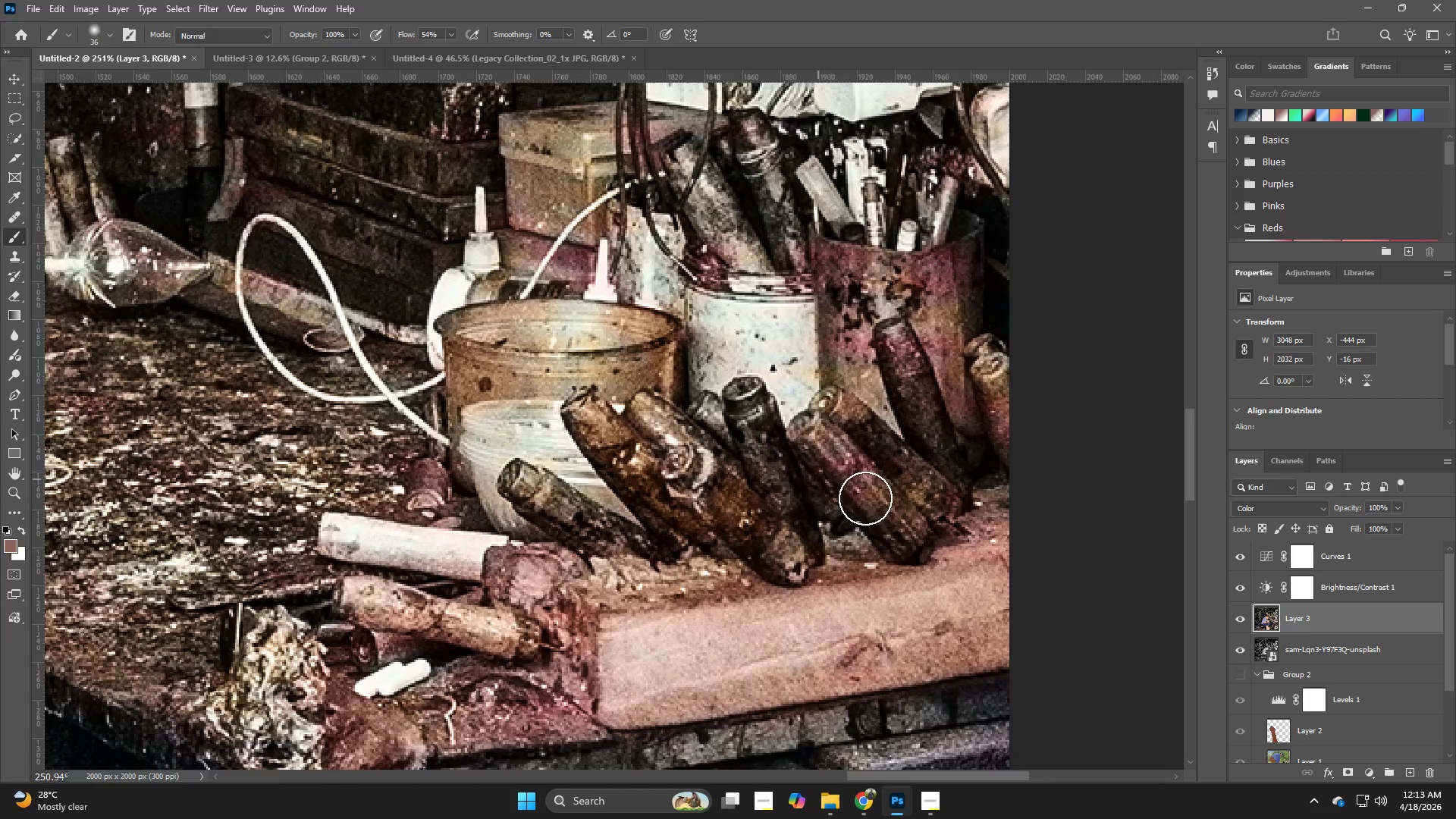 
hold_key(key=Z, duration=0.36)
 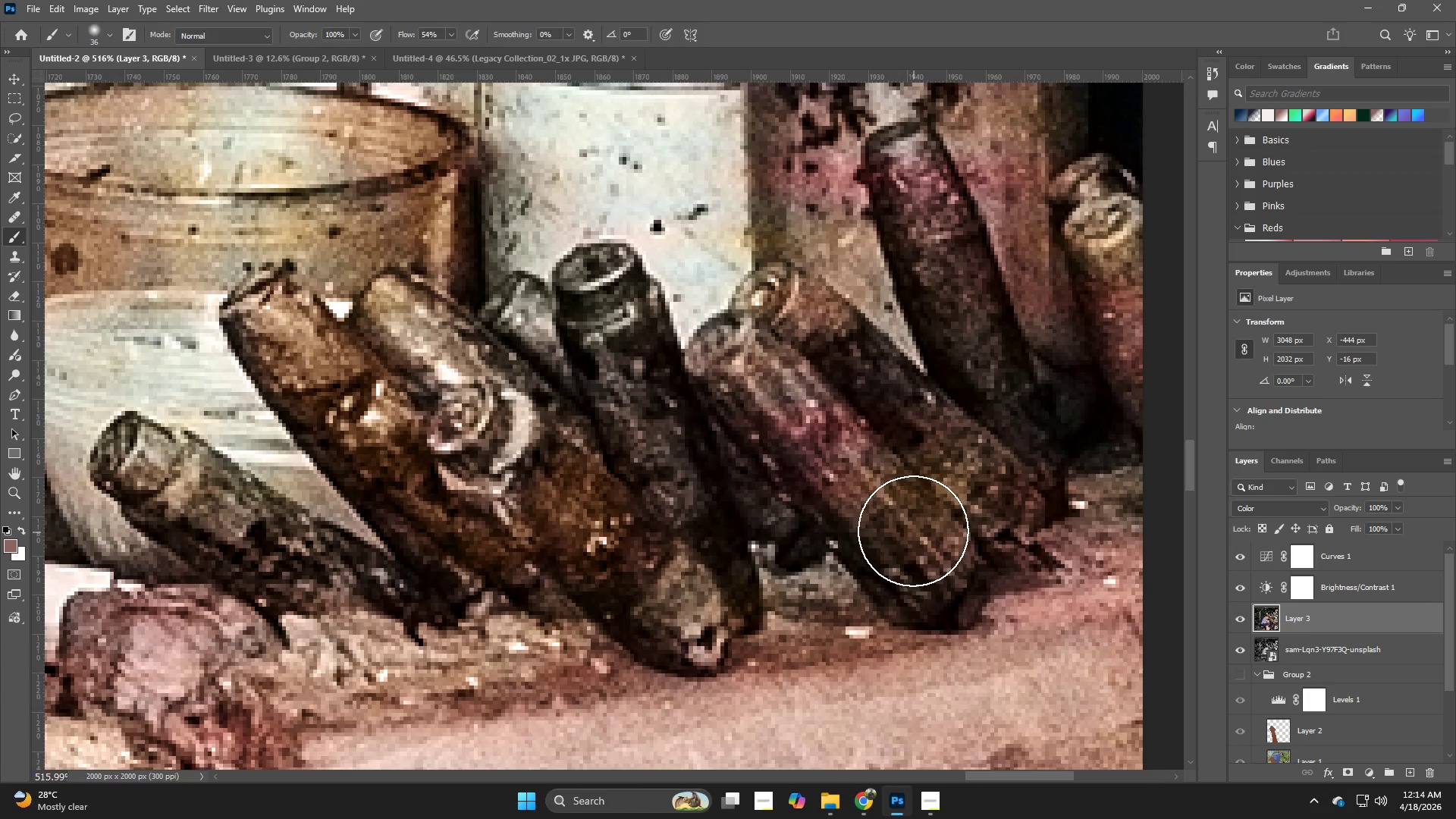 
left_click_drag(start_coordinate=[883, 504], to_coordinate=[932, 532])
 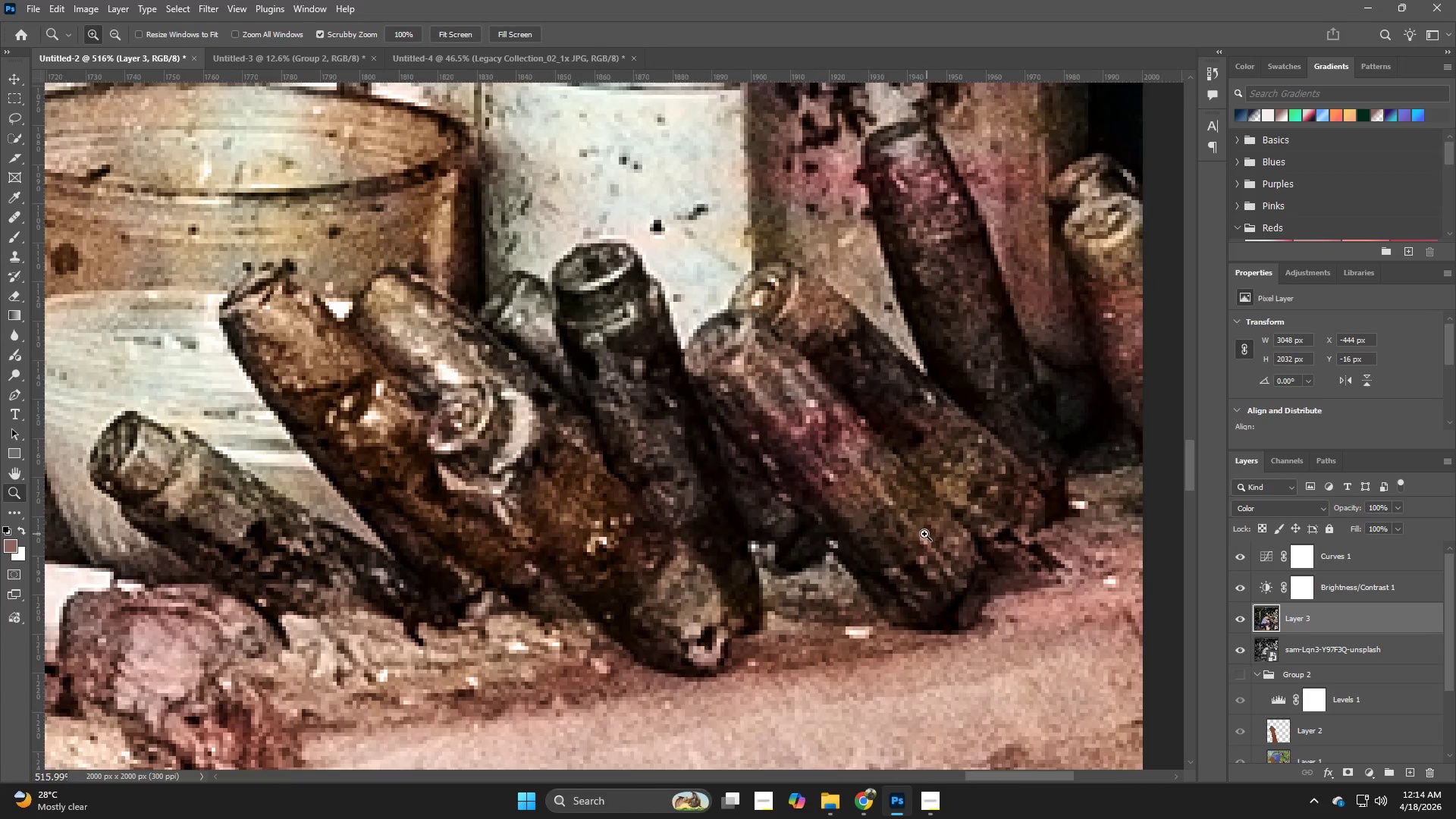 
key(B)
 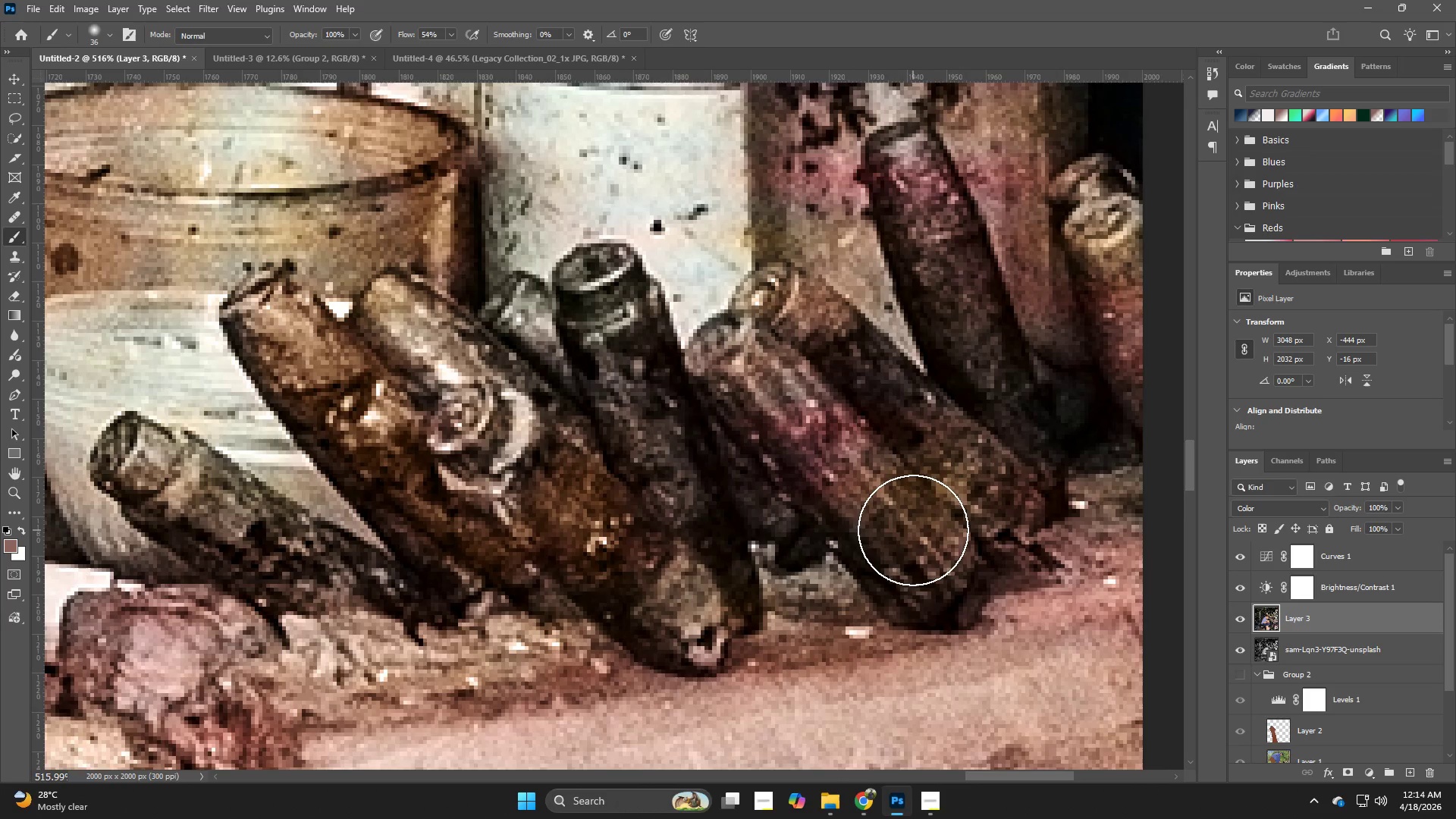 
hold_key(key=AltLeft, duration=0.41)
left_click([907, 520])
 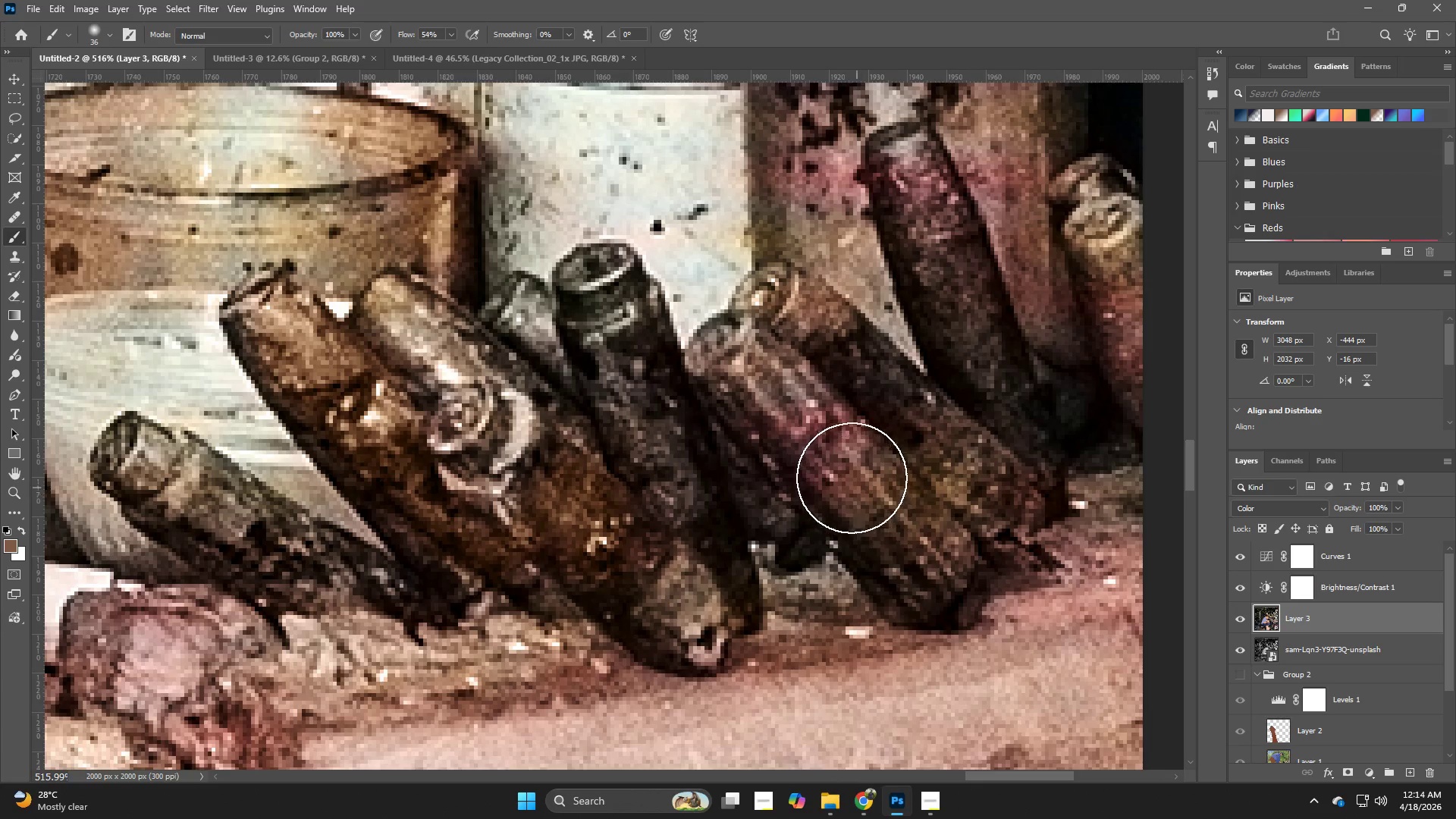 
left_click_drag(start_coordinate=[847, 468], to_coordinate=[778, 416])
 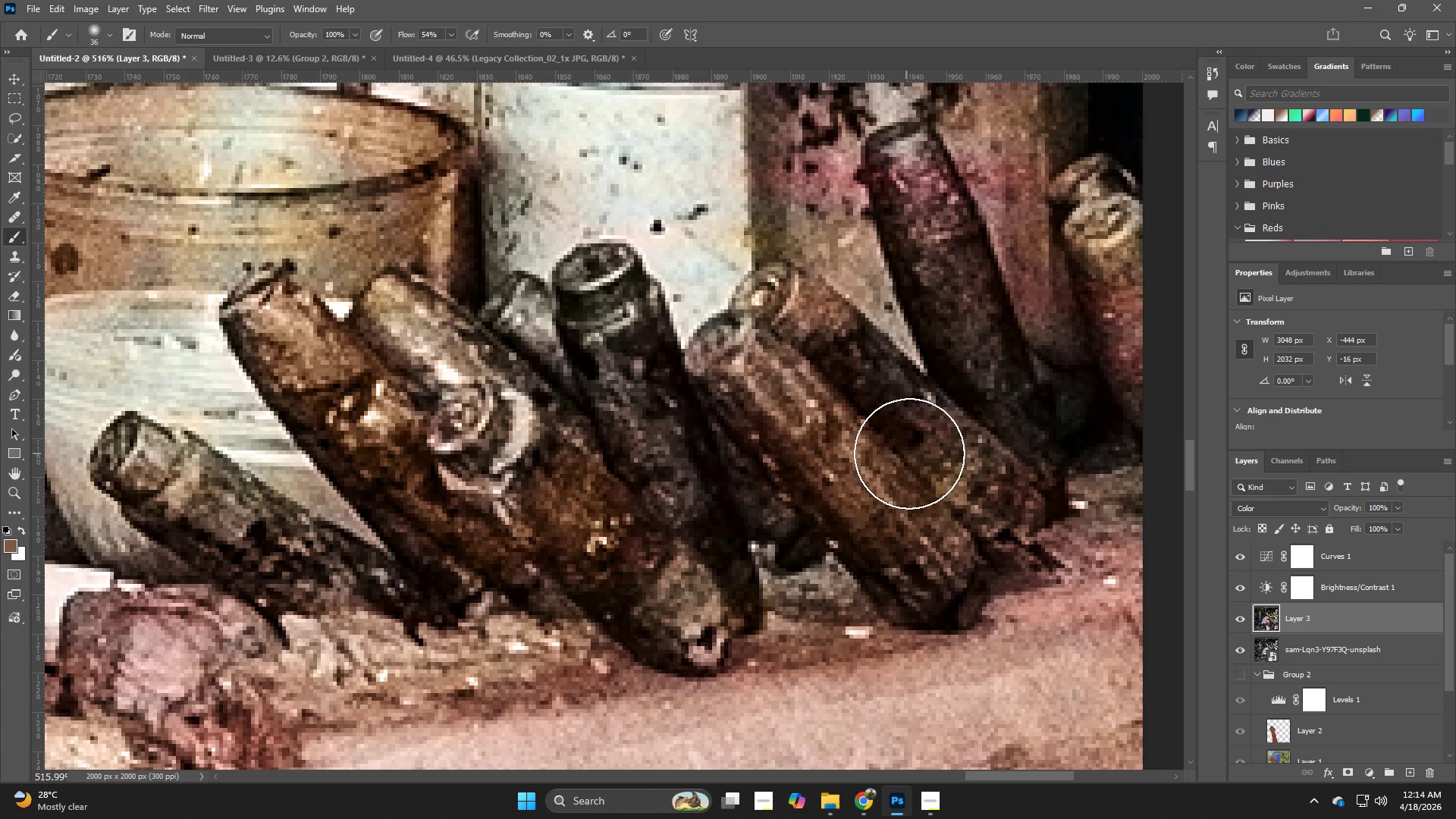 
left_click_drag(start_coordinate=[912, 453], to_coordinate=[825, 366])
 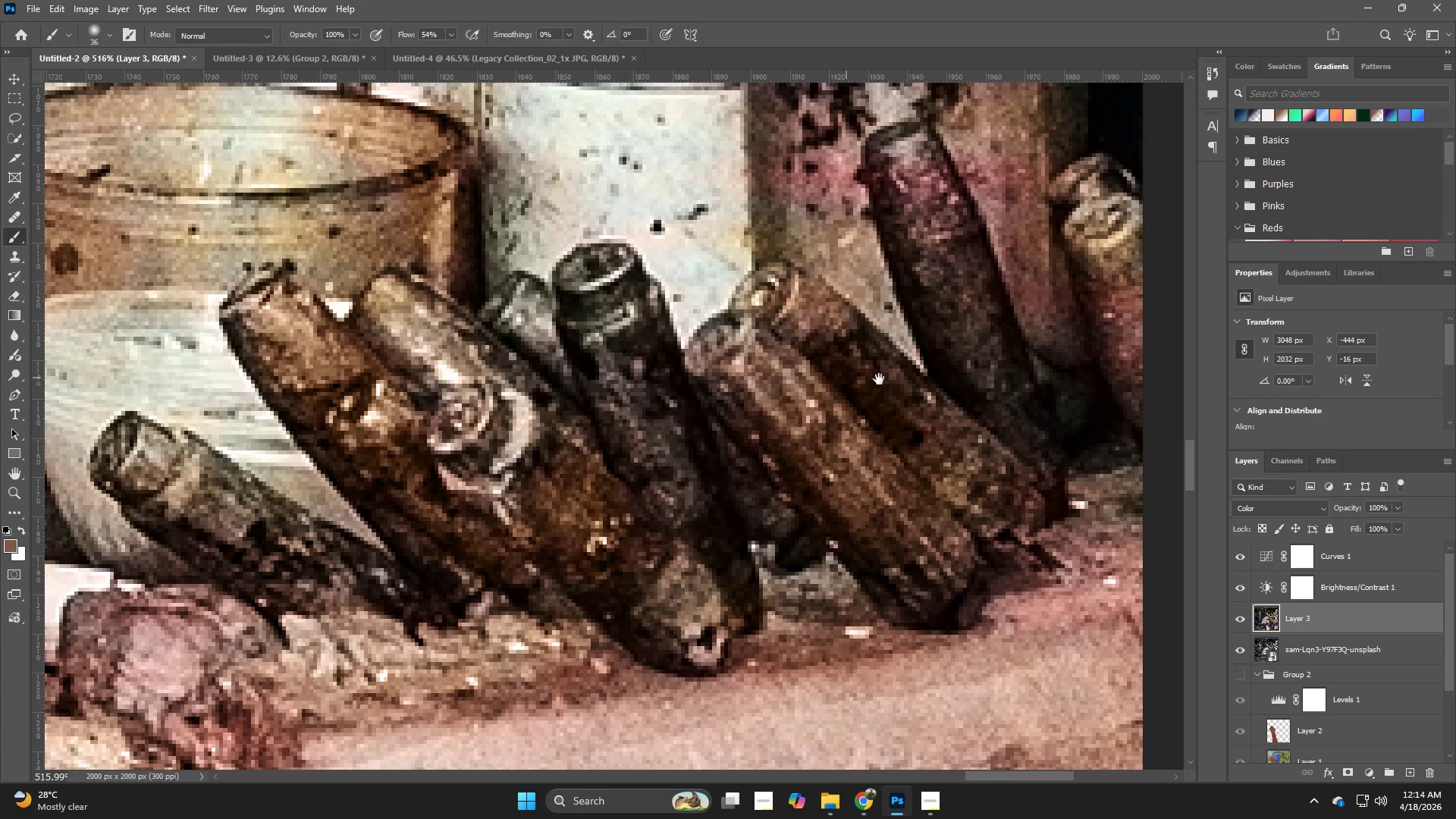 
hold_key(key=Space, duration=0.5)
 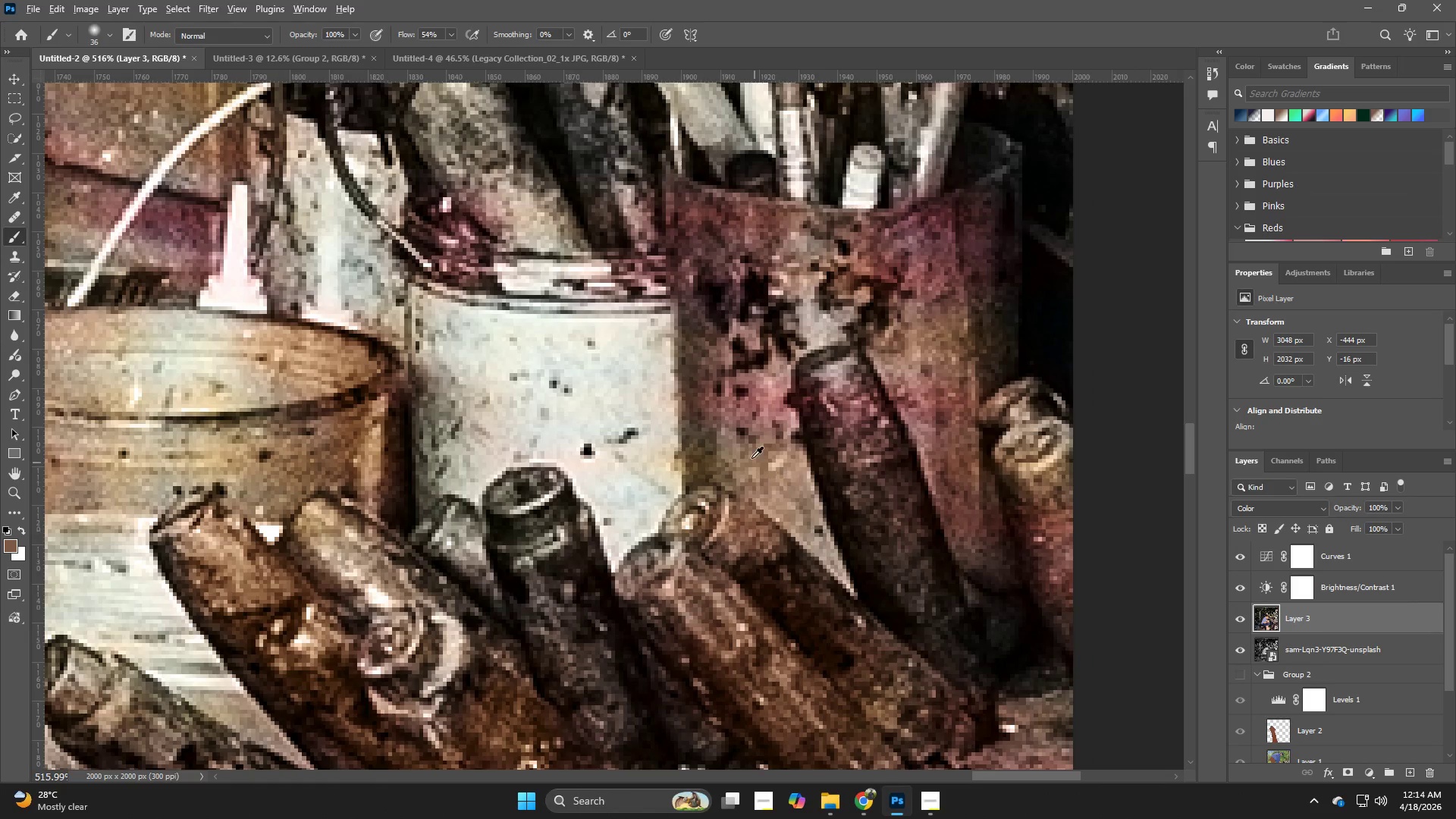 
left_click_drag(start_coordinate=[893, 366], to_coordinate=[823, 589])
 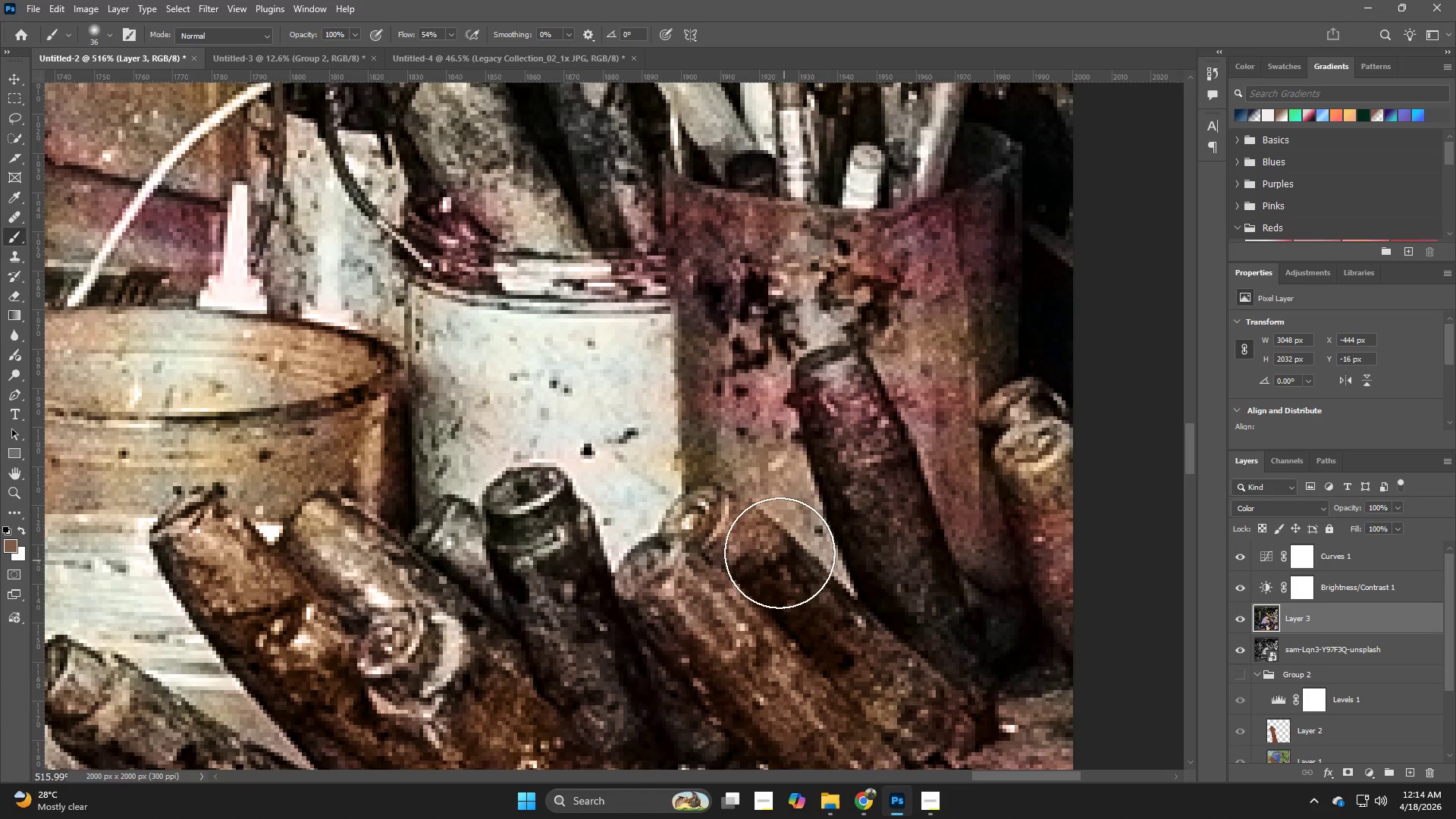 
hold_key(key=AltLeft, duration=0.81)
left_click([747, 460])
 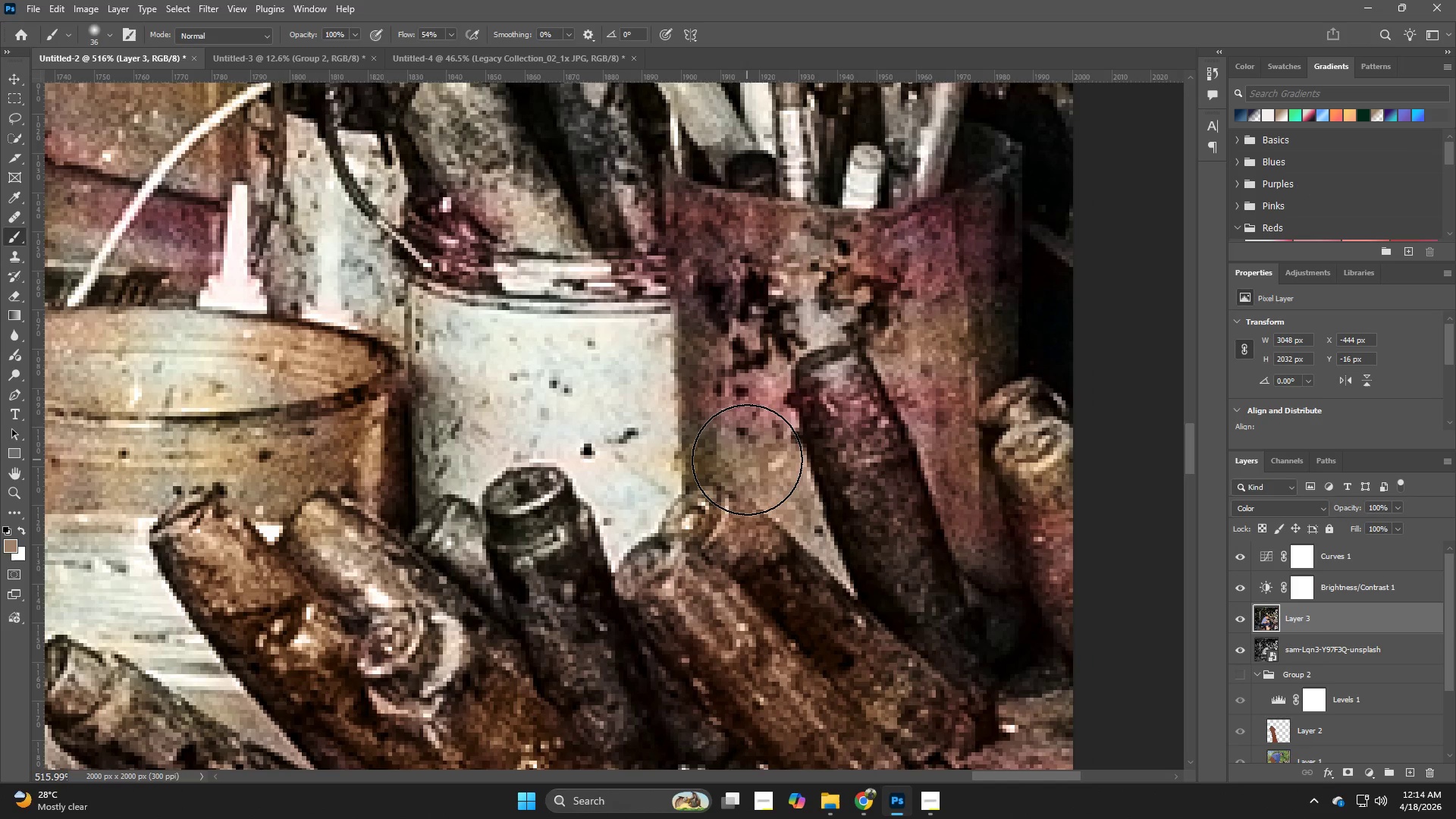 
left_click_drag(start_coordinate=[747, 460], to_coordinate=[752, 384])
 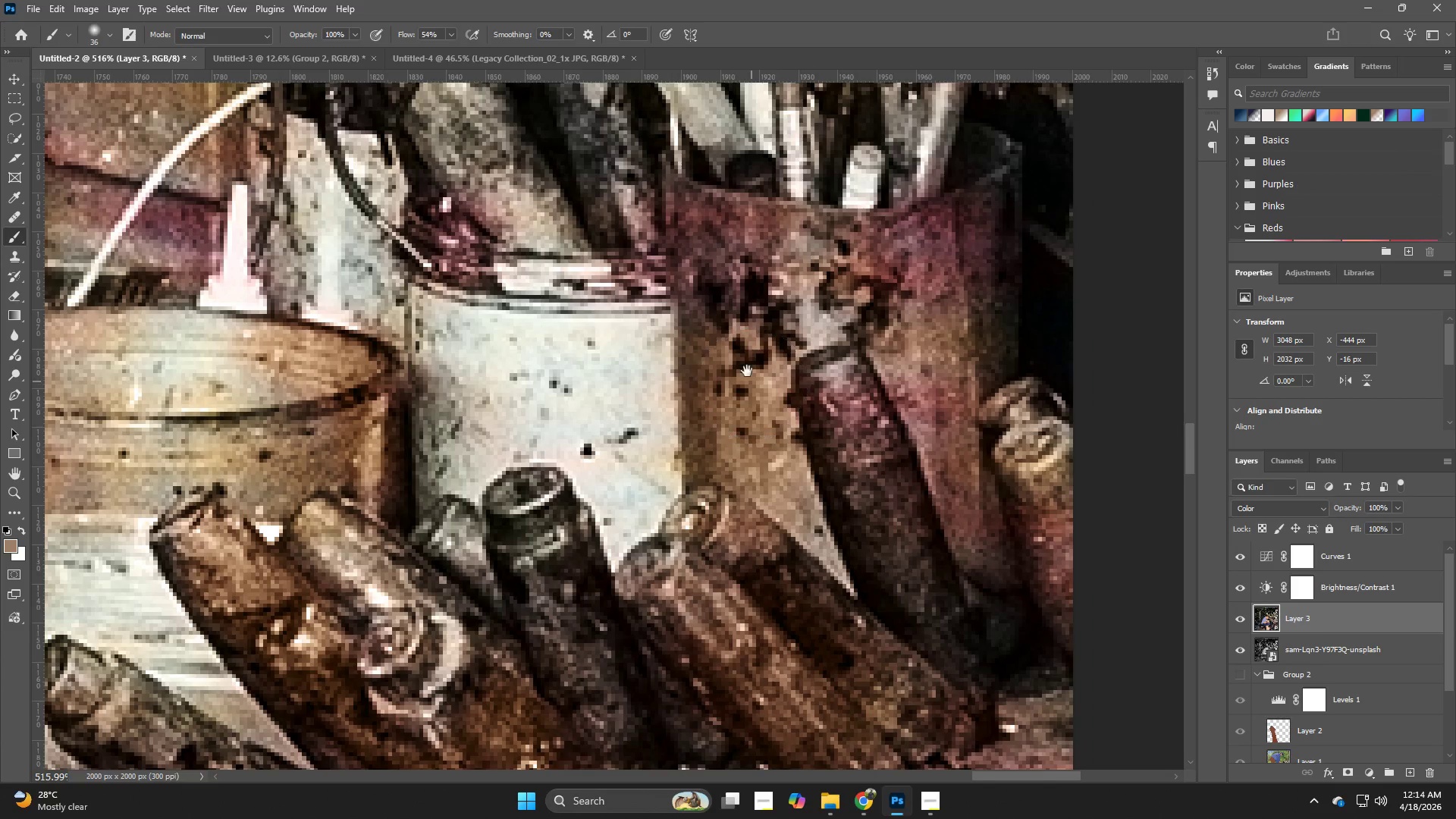 
hold_key(key=Space, duration=0.48)
 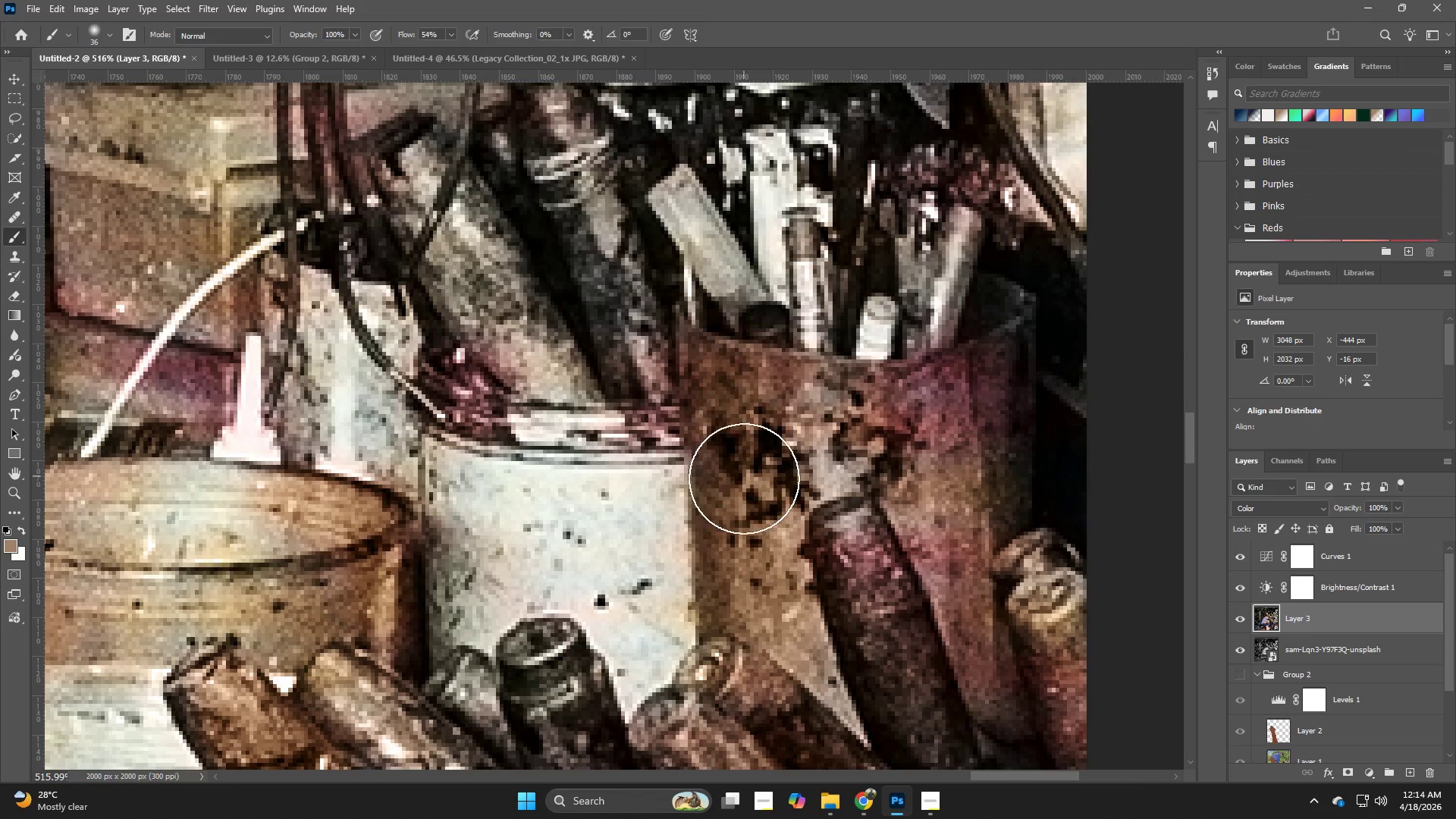 
left_click_drag(start_coordinate=[747, 368], to_coordinate=[761, 519])
 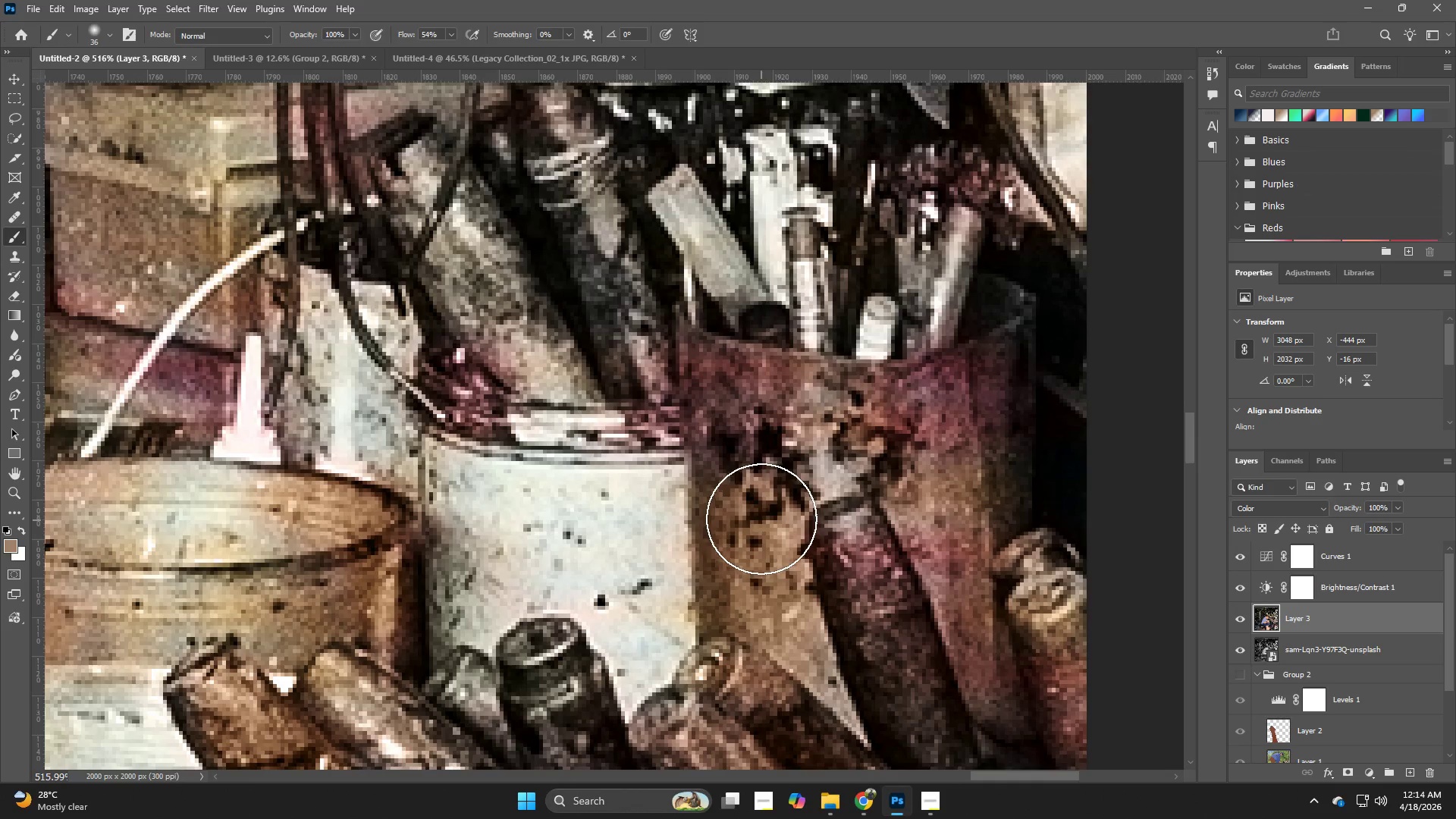 
left_click_drag(start_coordinate=[761, 504], to_coordinate=[1034, 367])
 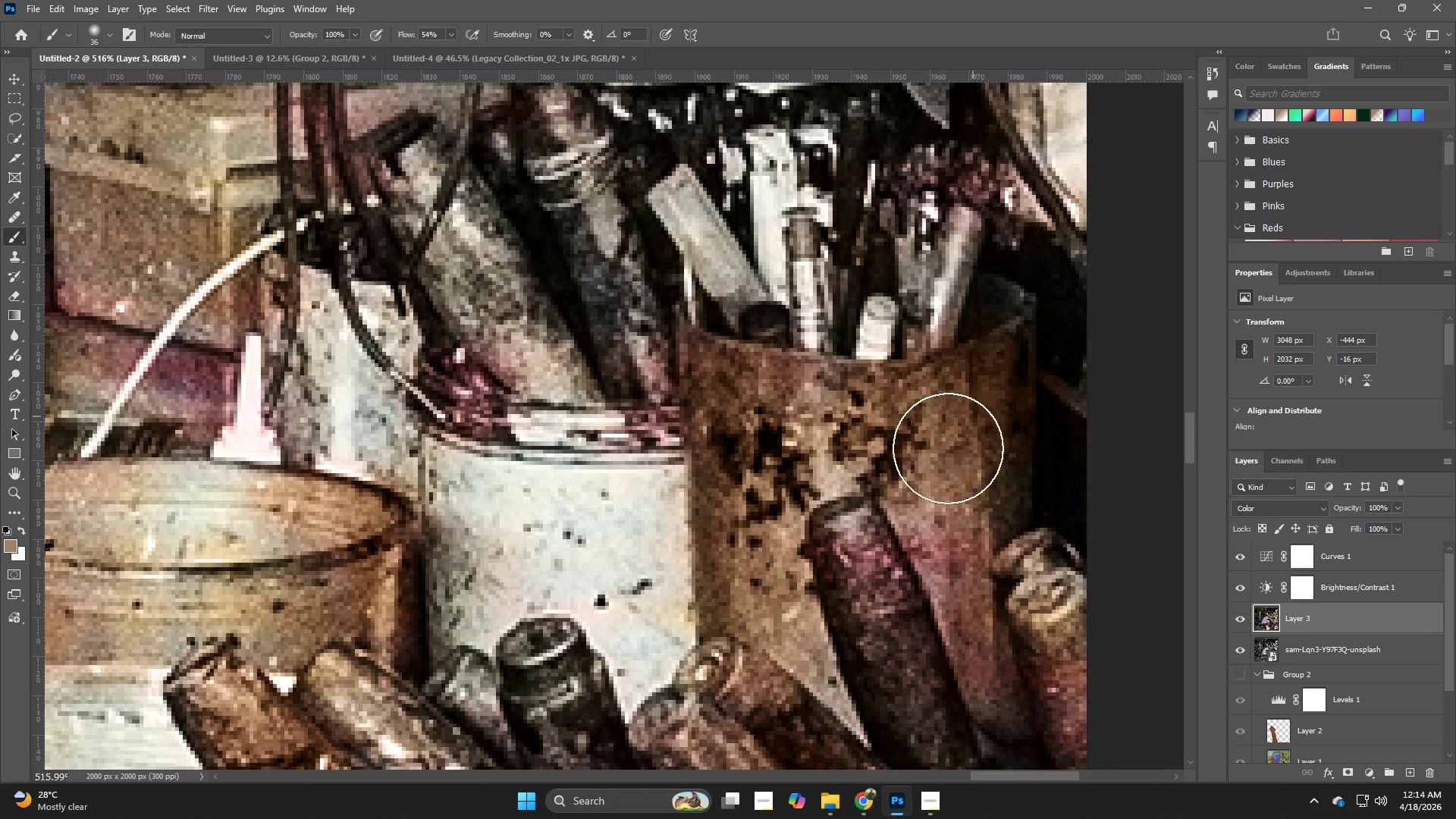 
left_click_drag(start_coordinate=[927, 459], to_coordinate=[950, 545])
 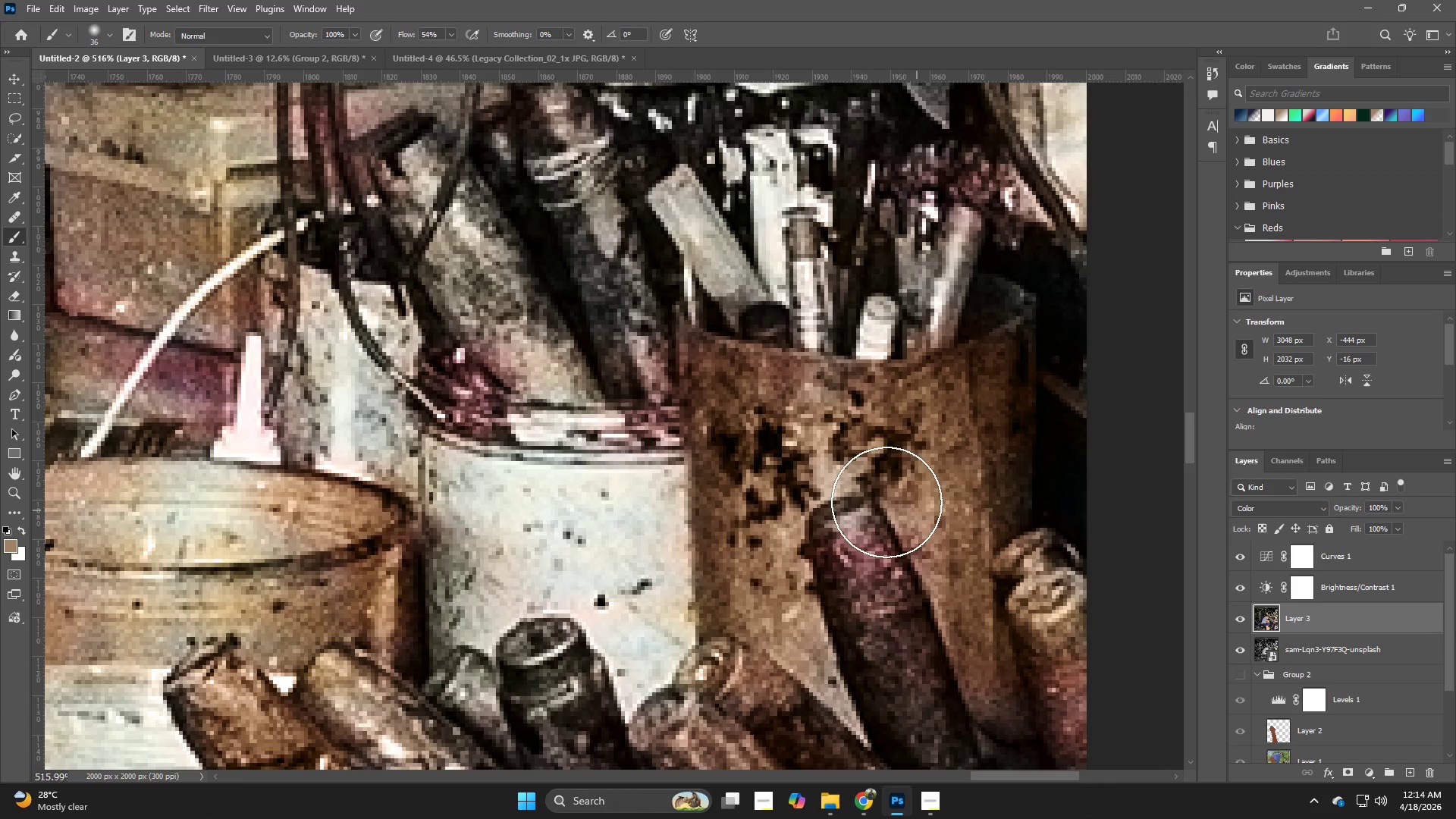 
left_click_drag(start_coordinate=[886, 502], to_coordinate=[883, 593])
 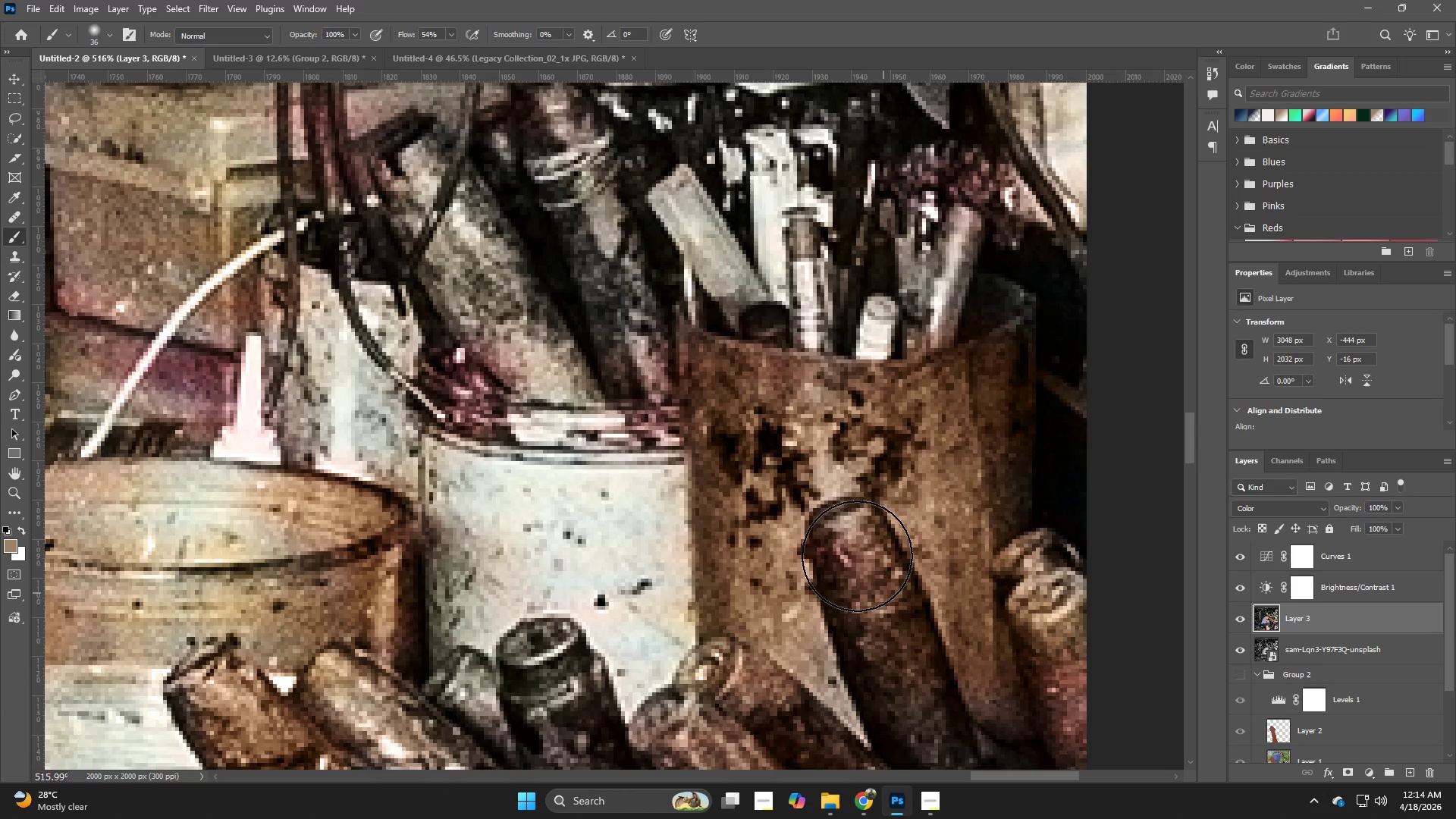 
left_click_drag(start_coordinate=[855, 551], to_coordinate=[881, 610])
 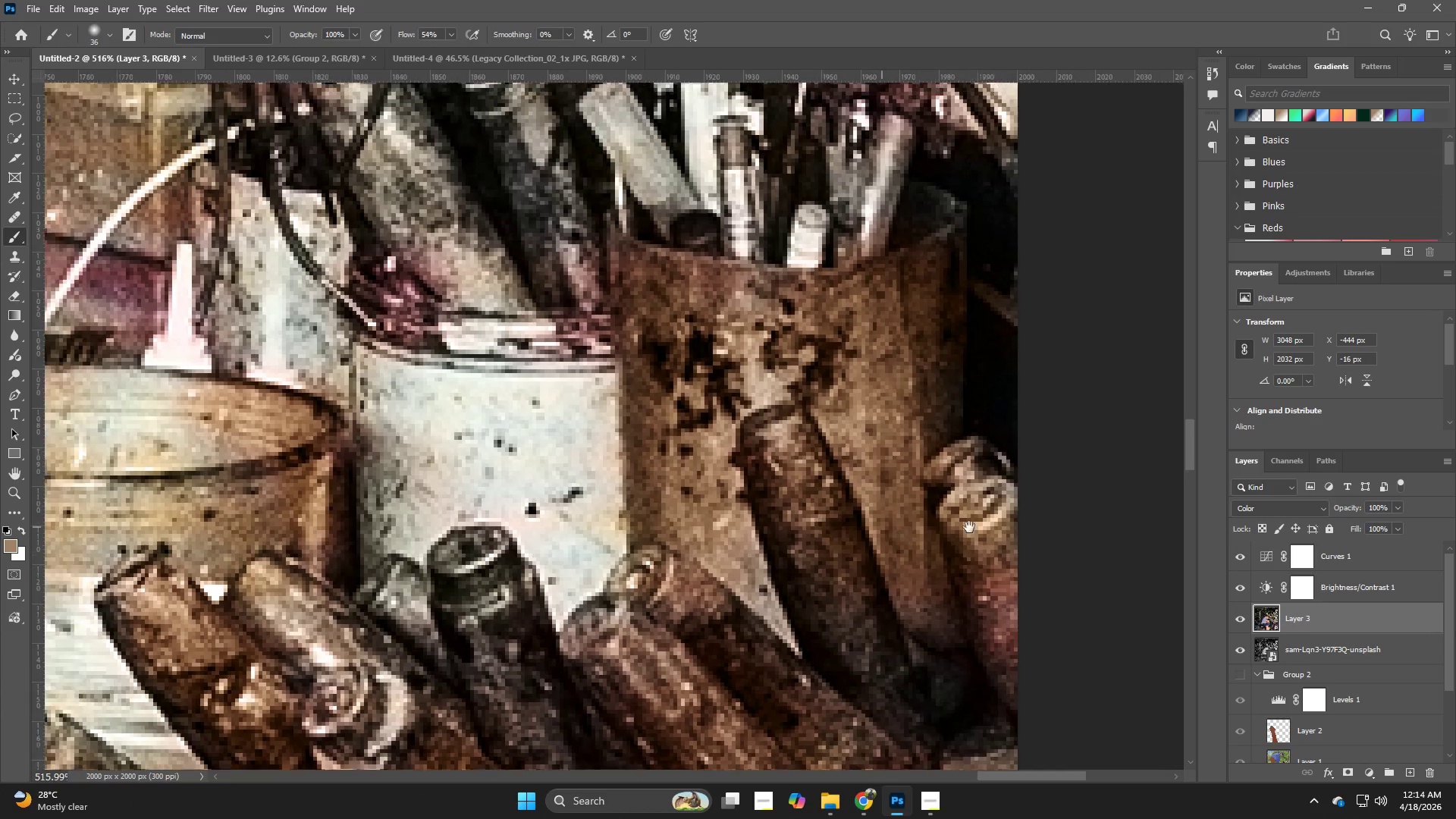 
hold_key(key=Space, duration=0.56)
 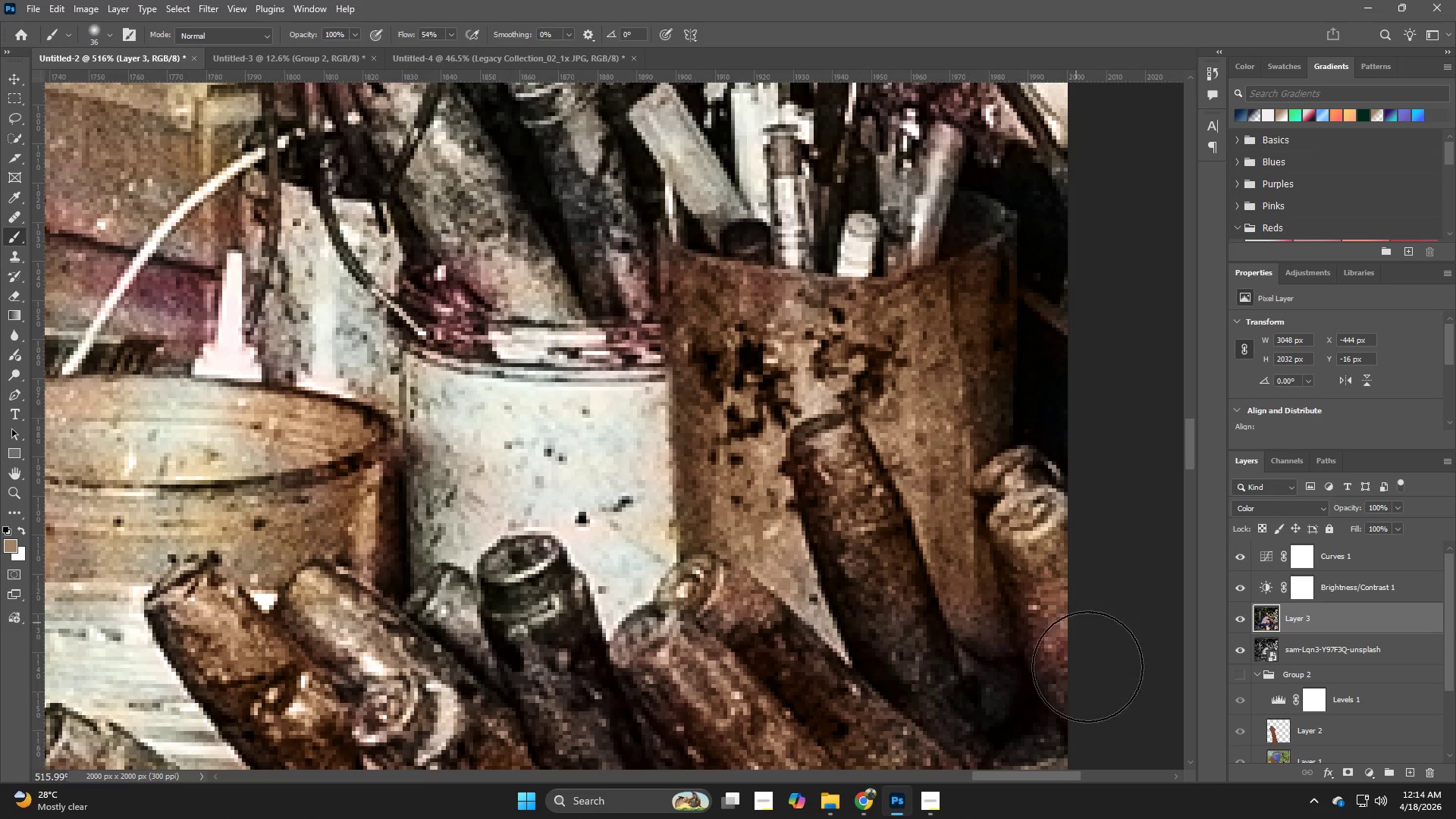 
left_click_drag(start_coordinate=[893, 615], to_coordinate=[824, 523])
 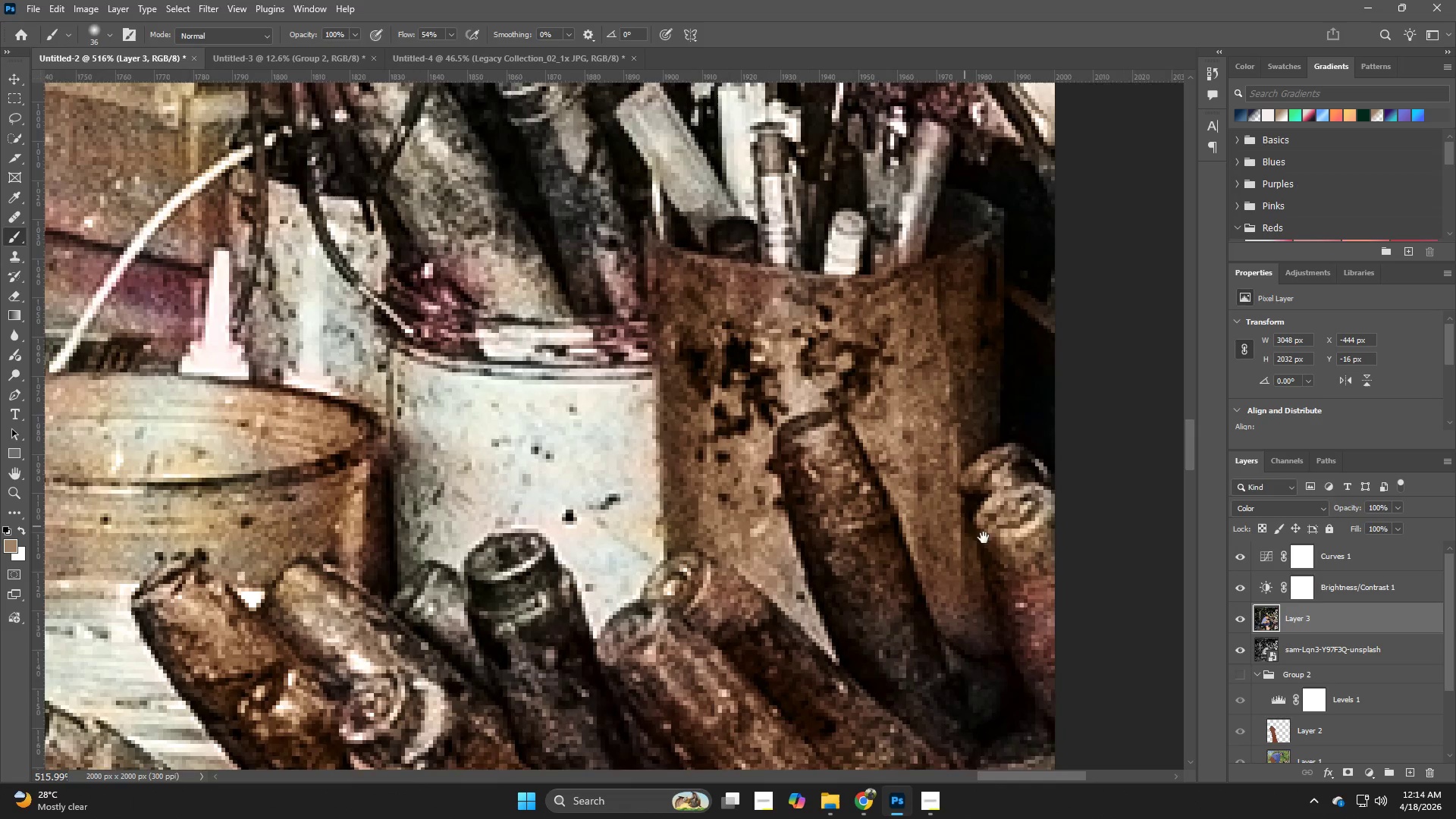 
left_click_drag(start_coordinate=[1070, 561], to_coordinate=[1034, 592])
 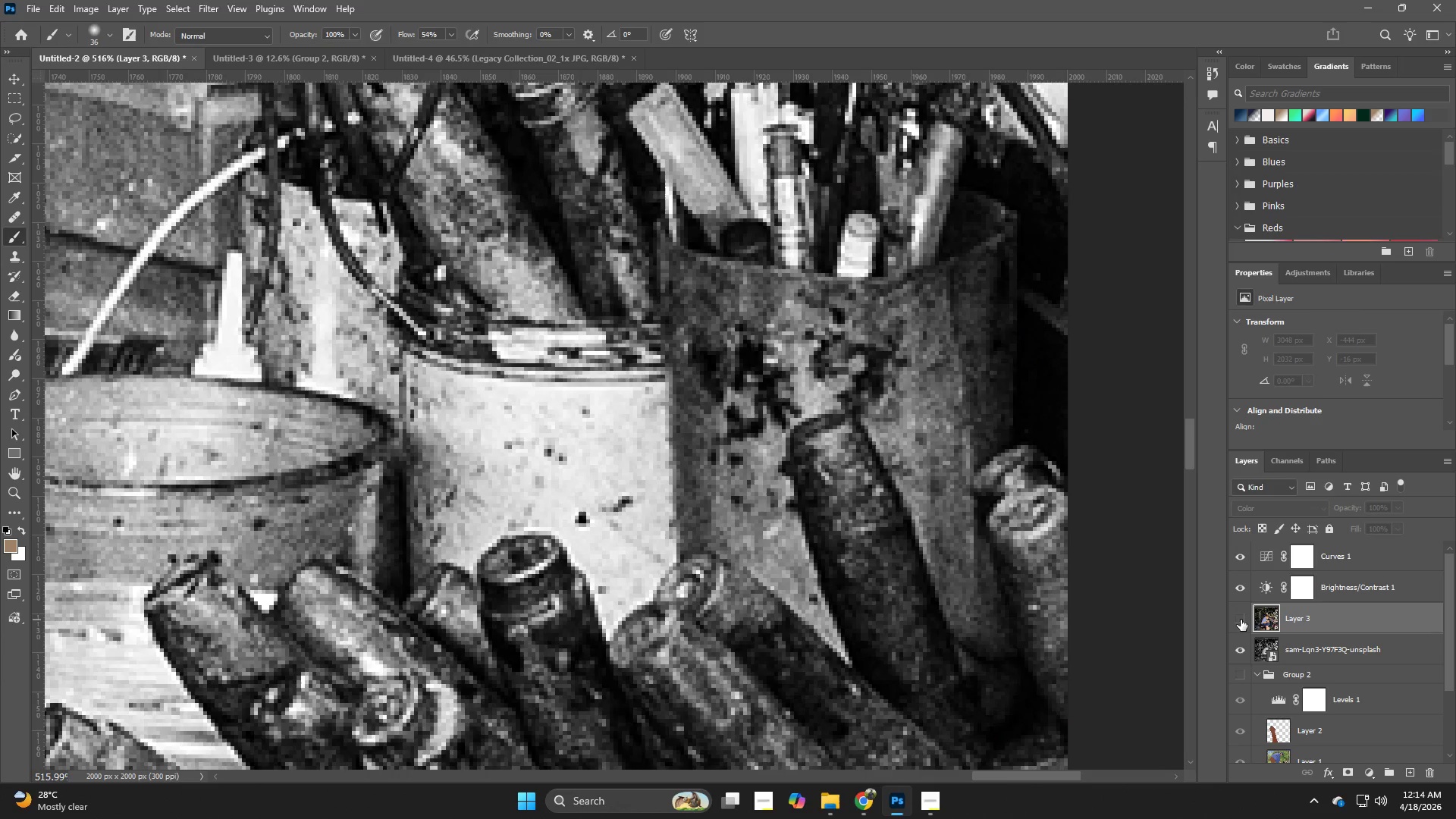 
left_click([1241, 620])
 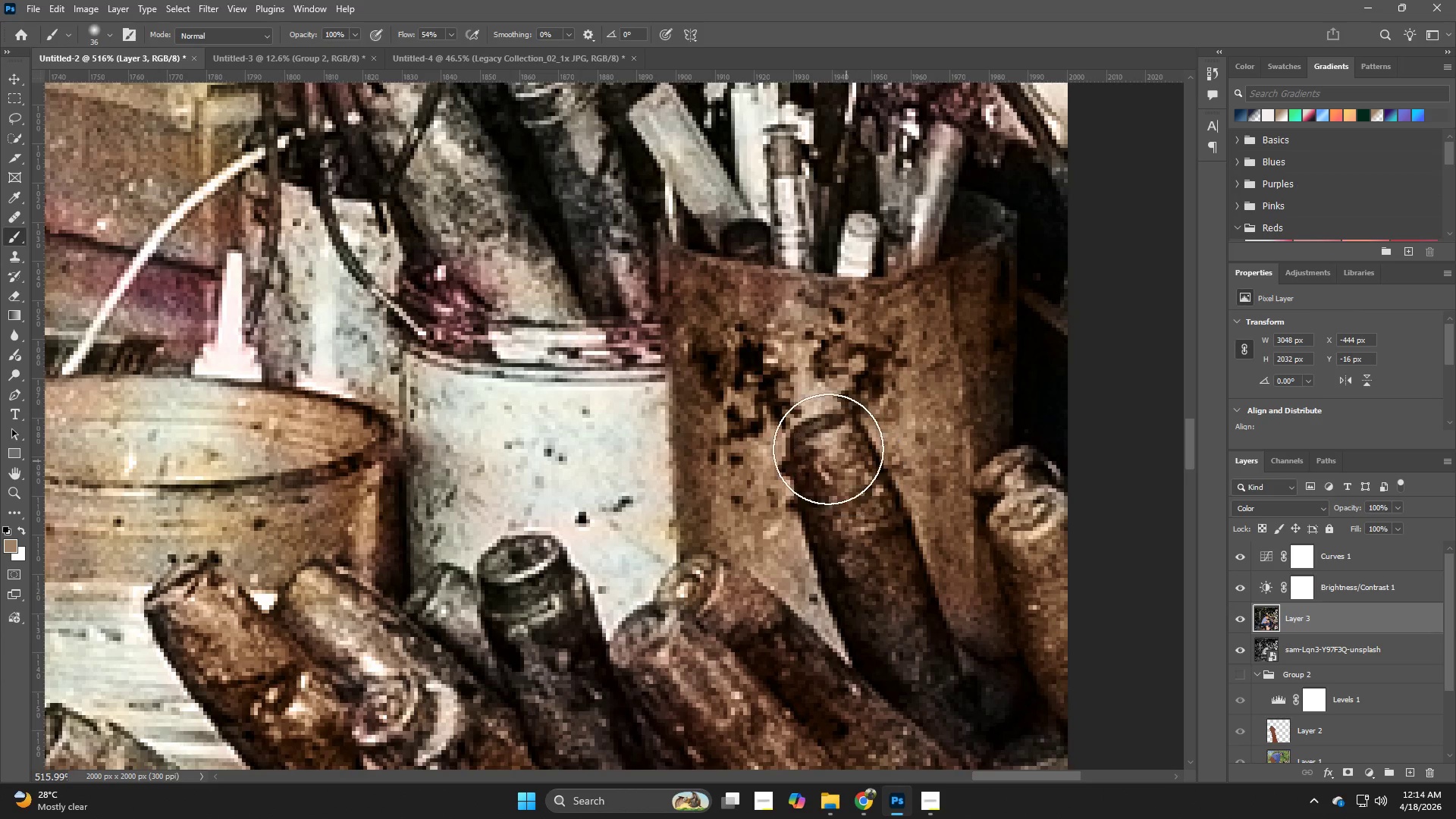 
hold_key(key=Space, duration=0.61)
 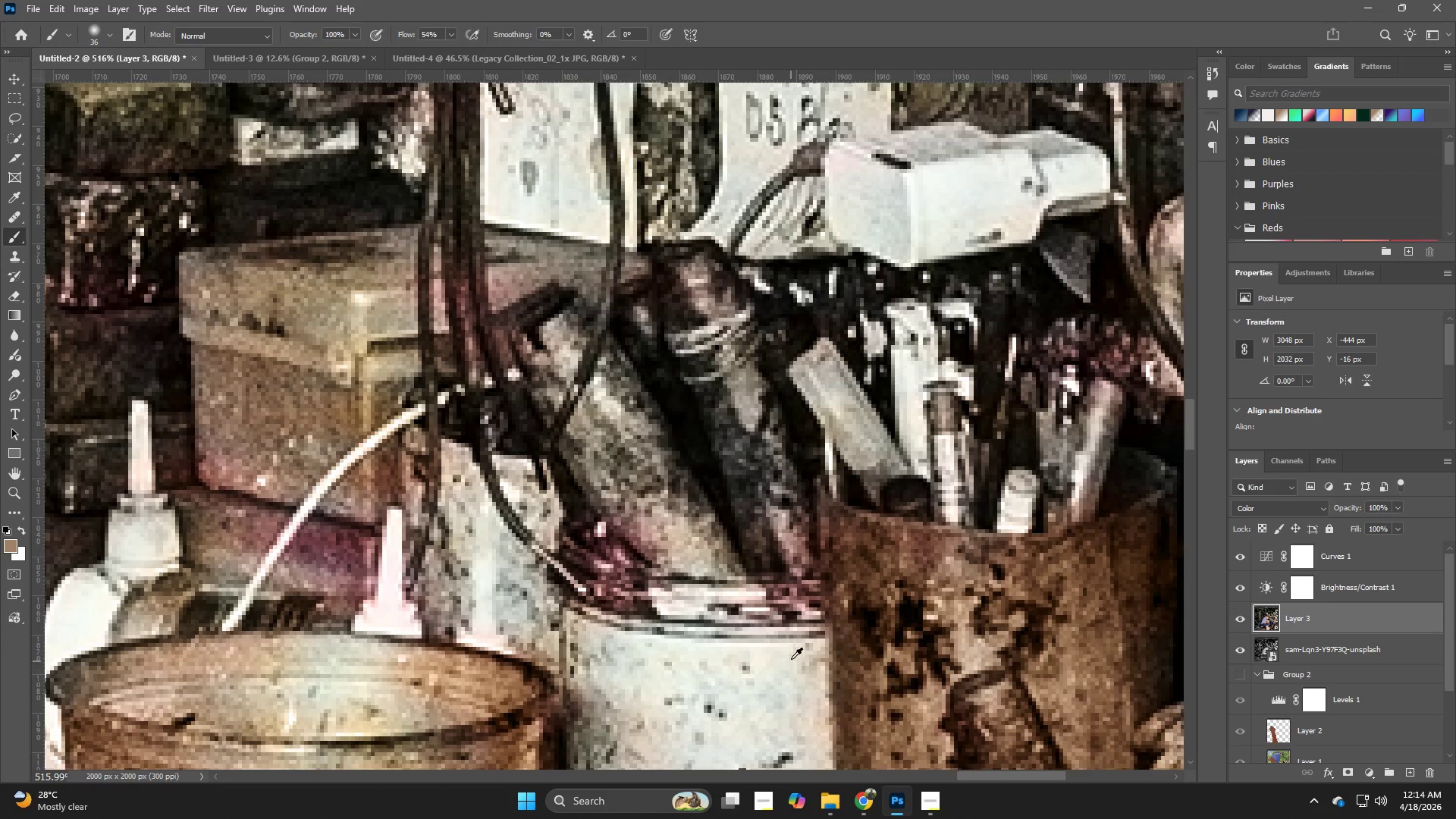 
left_click_drag(start_coordinate=[682, 406], to_coordinate=[843, 663])
 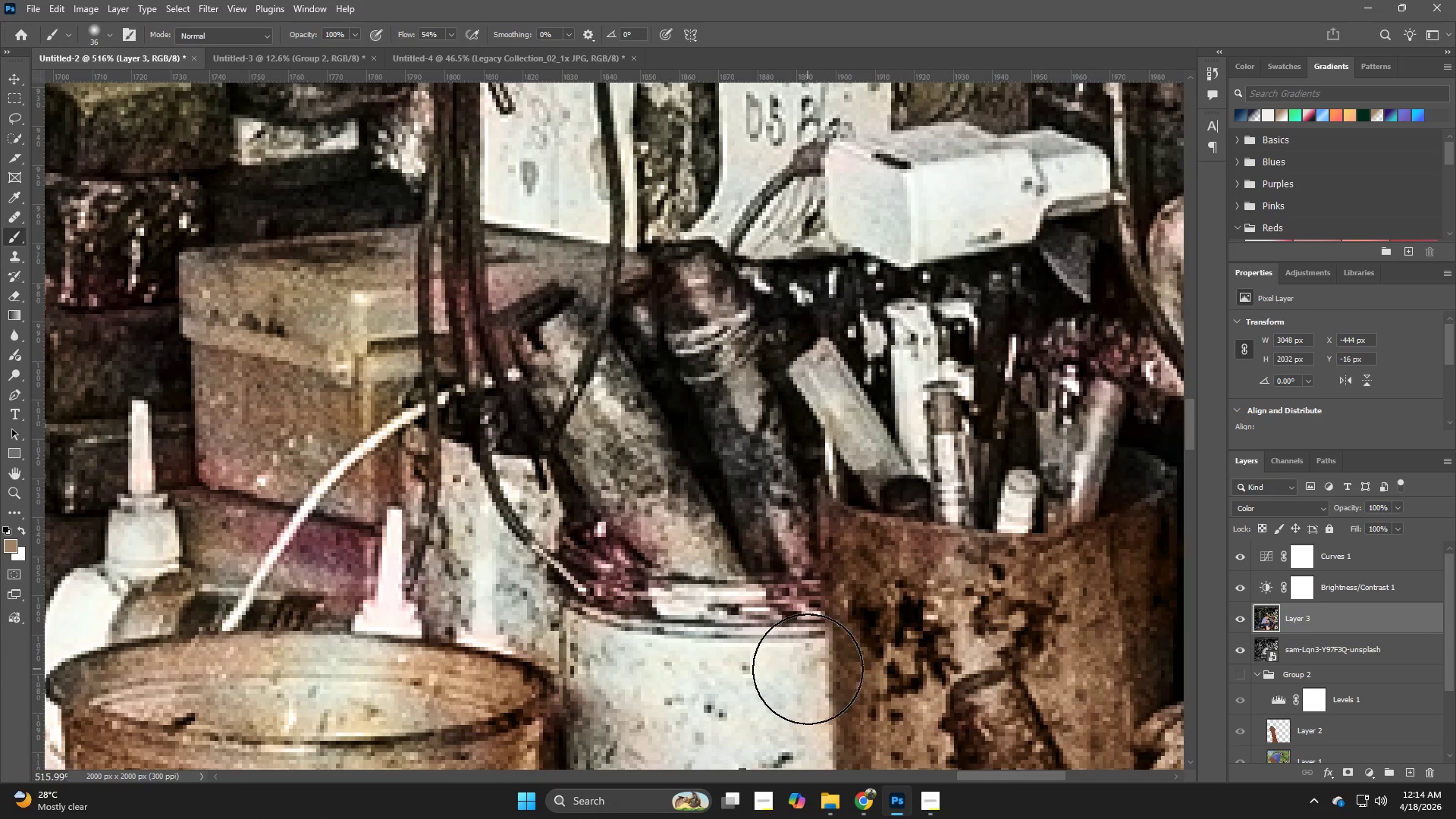 
hold_key(key=AltLeft, duration=0.53)
left_click([792, 654])
 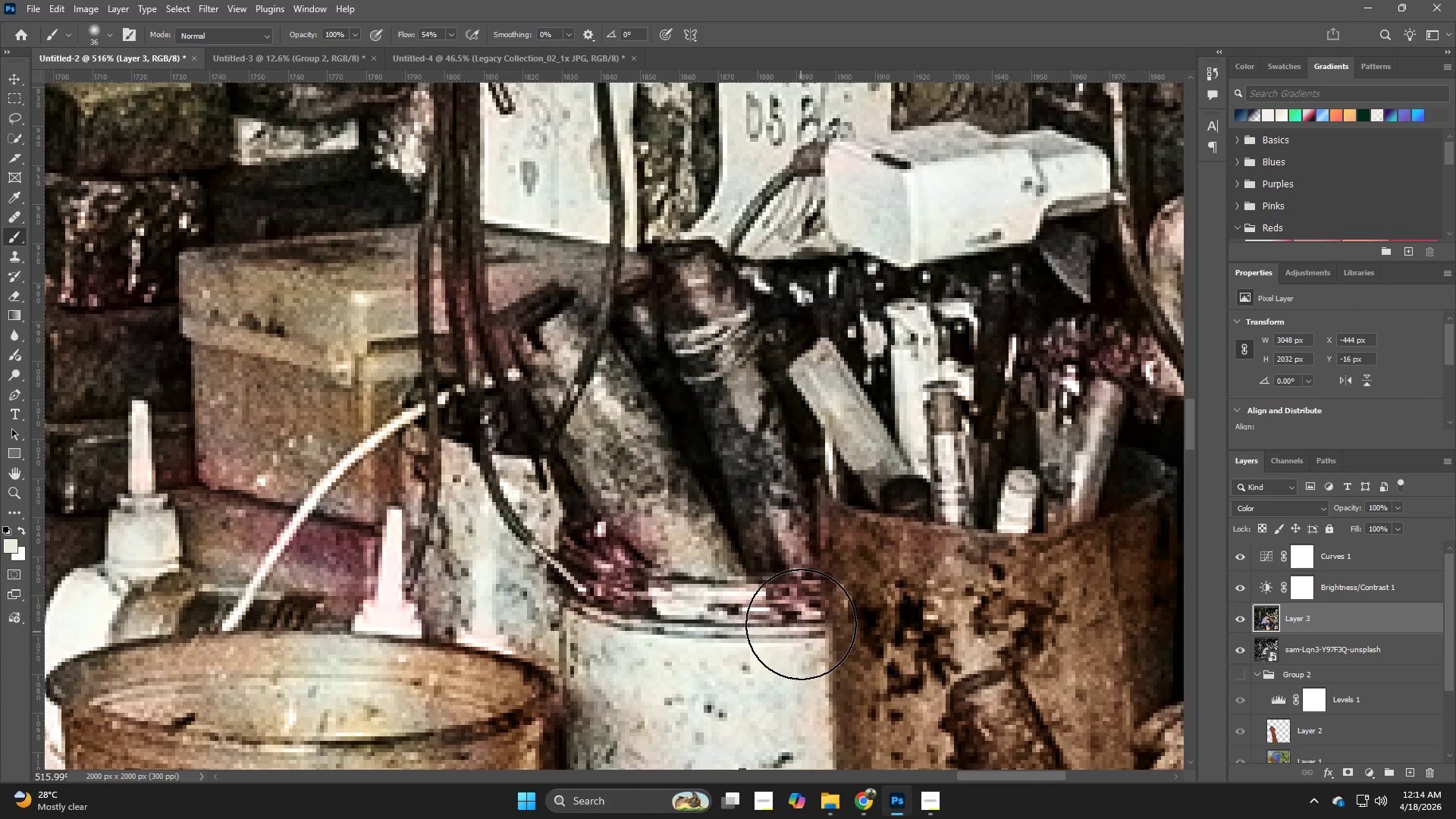 
left_click_drag(start_coordinate=[801, 621], to_coordinate=[795, 541])
 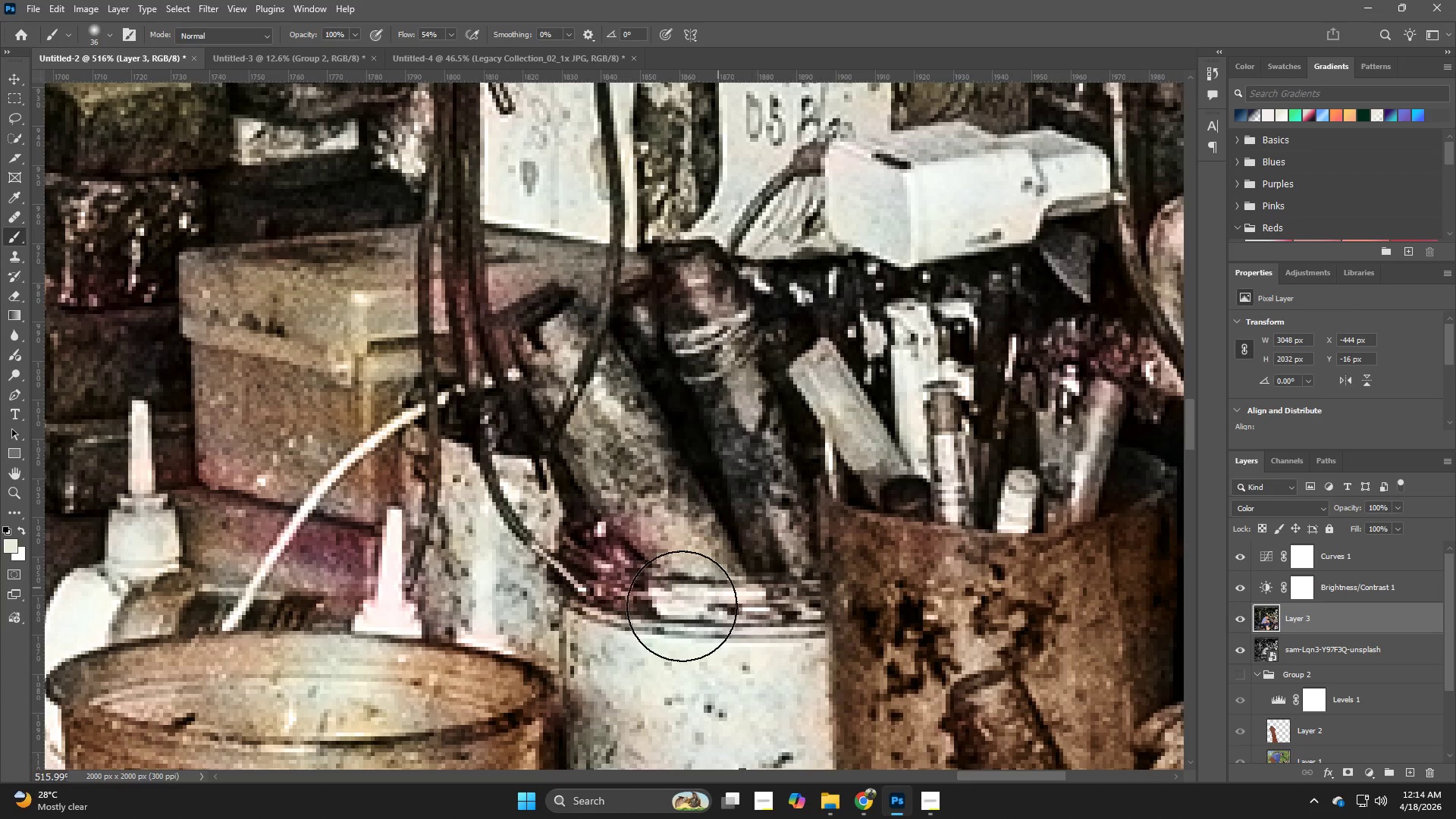 
hold_key(key=AltLeft, duration=1.0)
 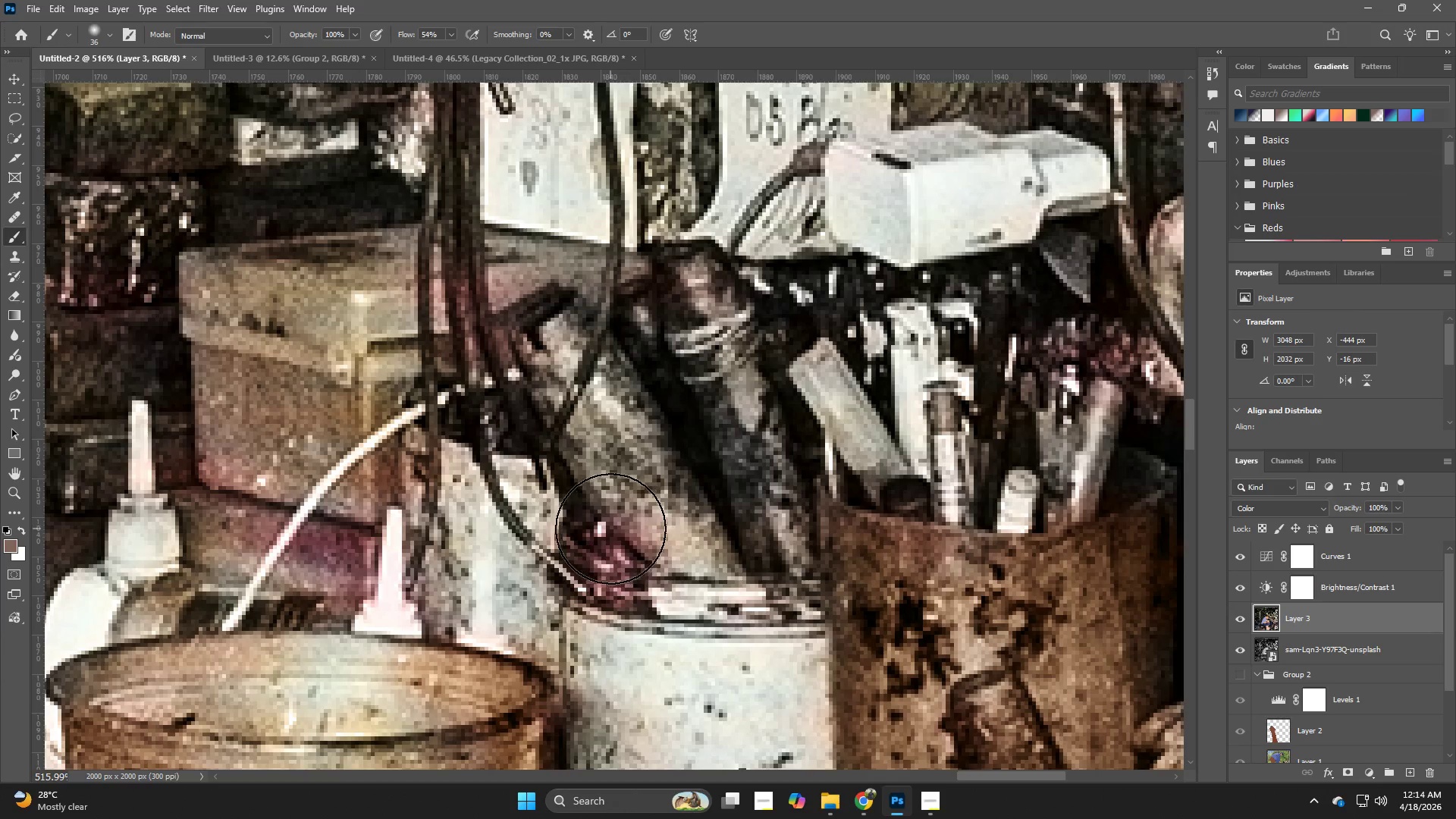 
left_click_drag(start_coordinate=[610, 529], to_coordinate=[620, 592])
 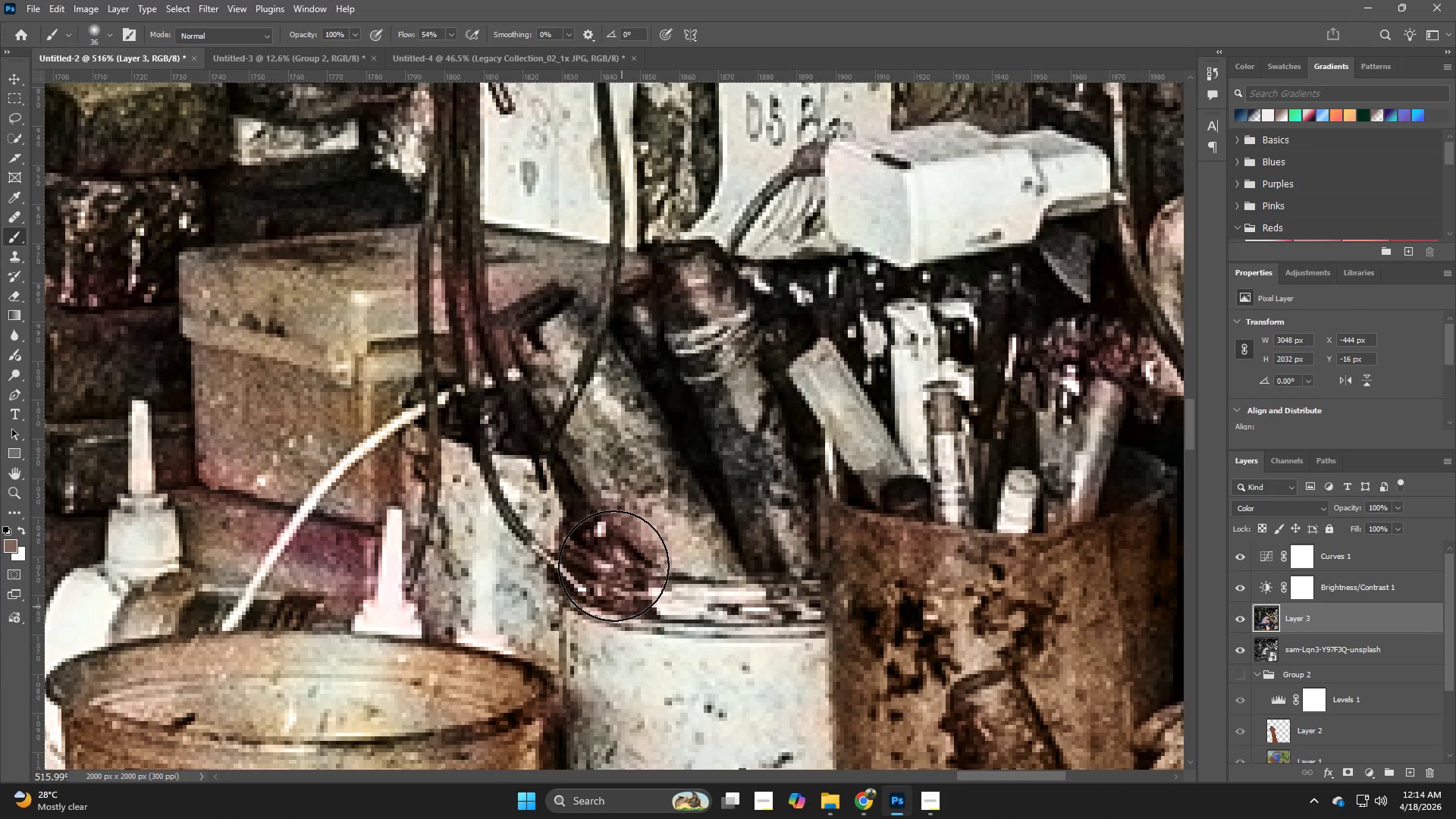 
left_click_drag(start_coordinate=[610, 557], to_coordinate=[582, 512])
 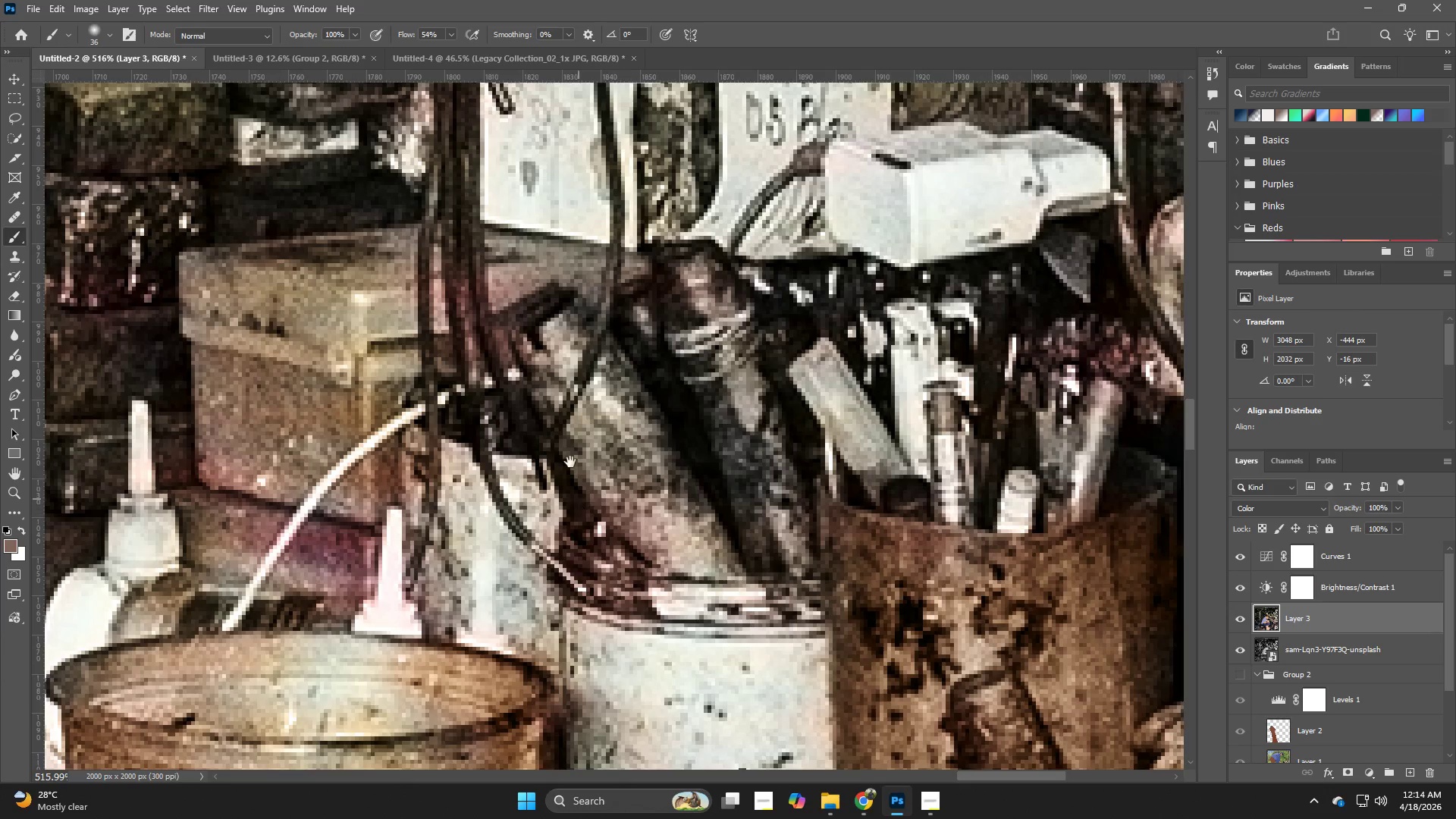 
hold_key(key=Space, duration=0.55)
 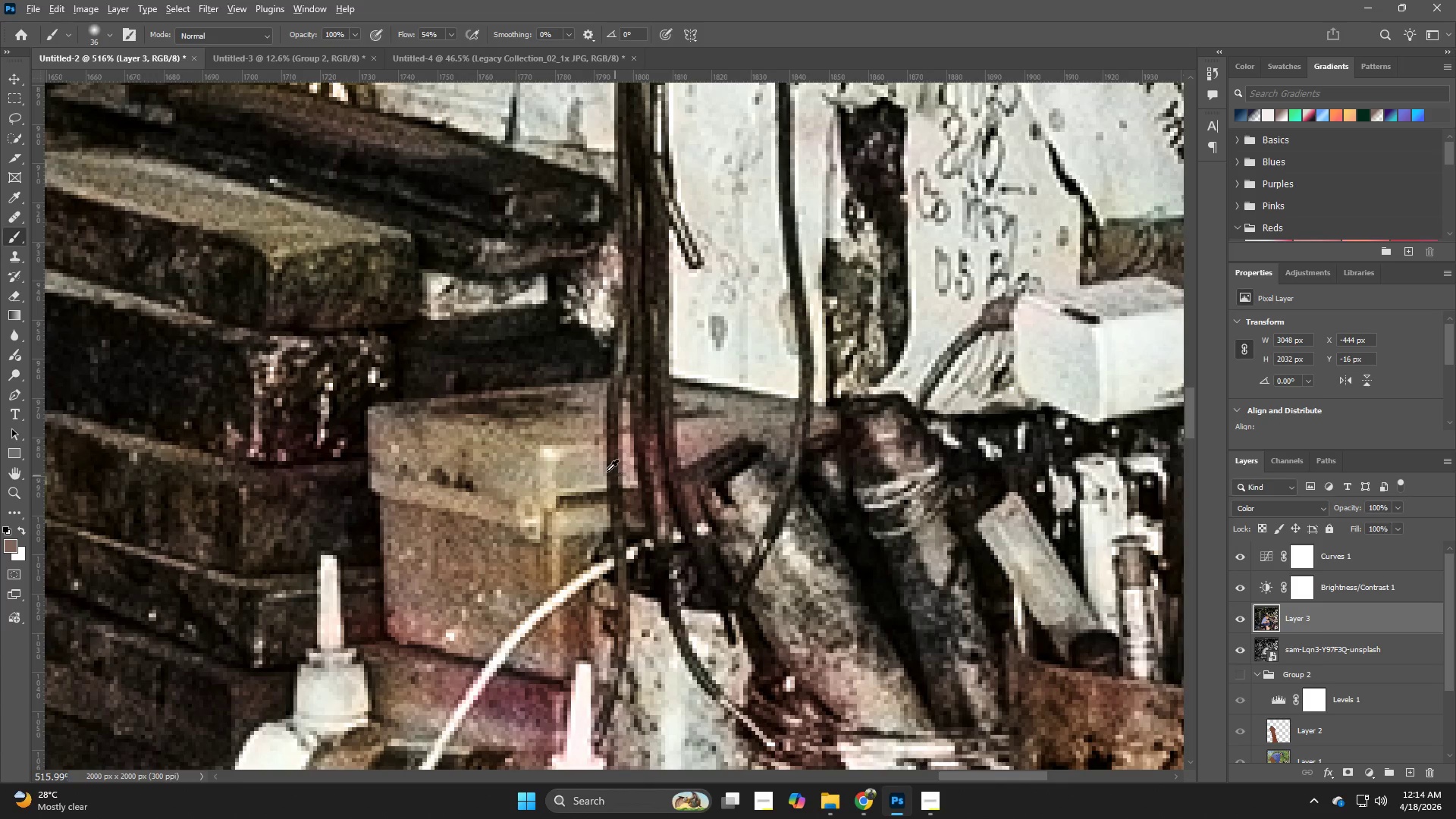 
left_click_drag(start_coordinate=[567, 455], to_coordinate=[756, 610])
 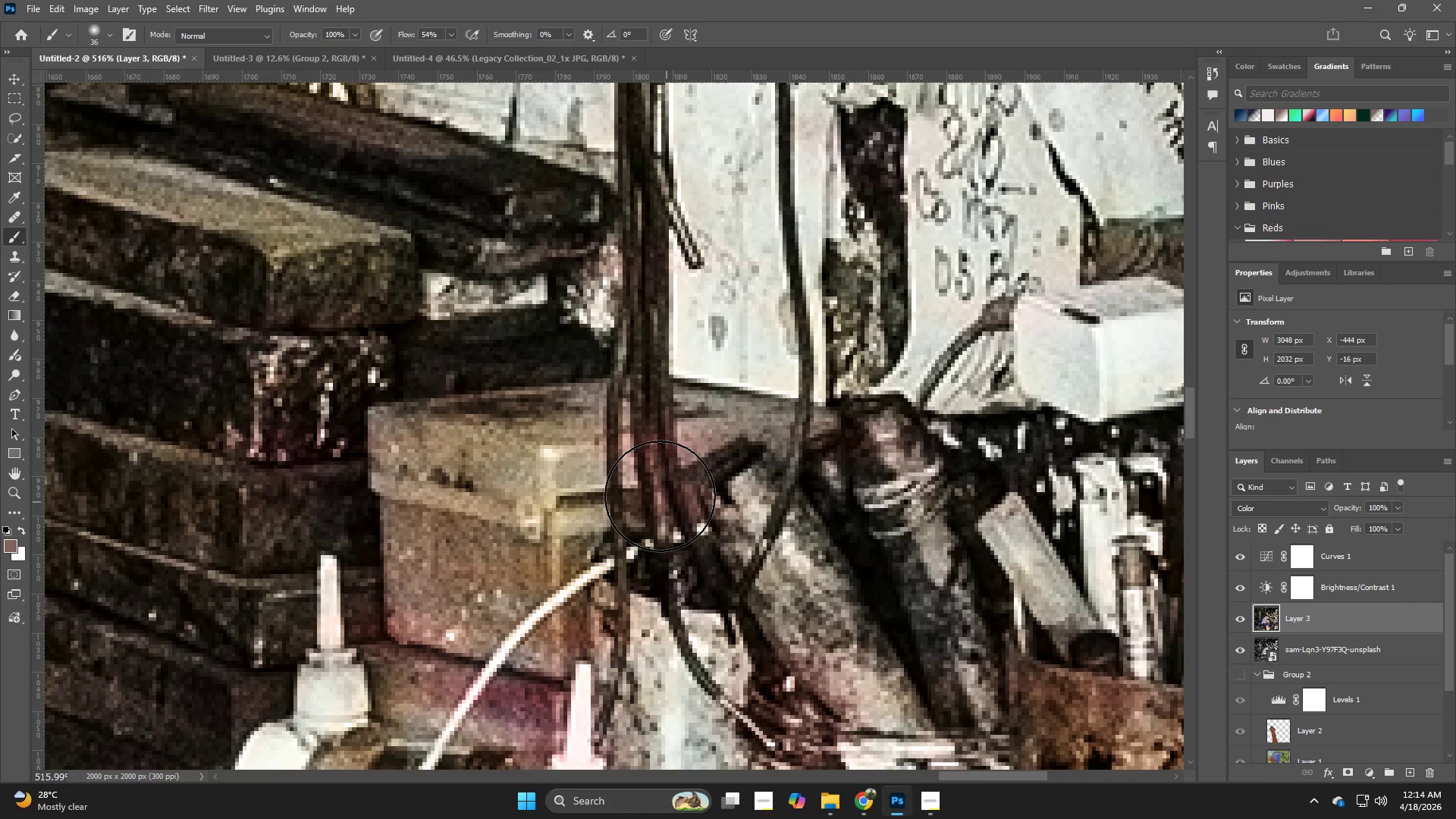 
hold_key(key=AltLeft, duration=0.66)
left_click_drag(start_coordinate=[570, 460], to_coordinate=[588, 462])
 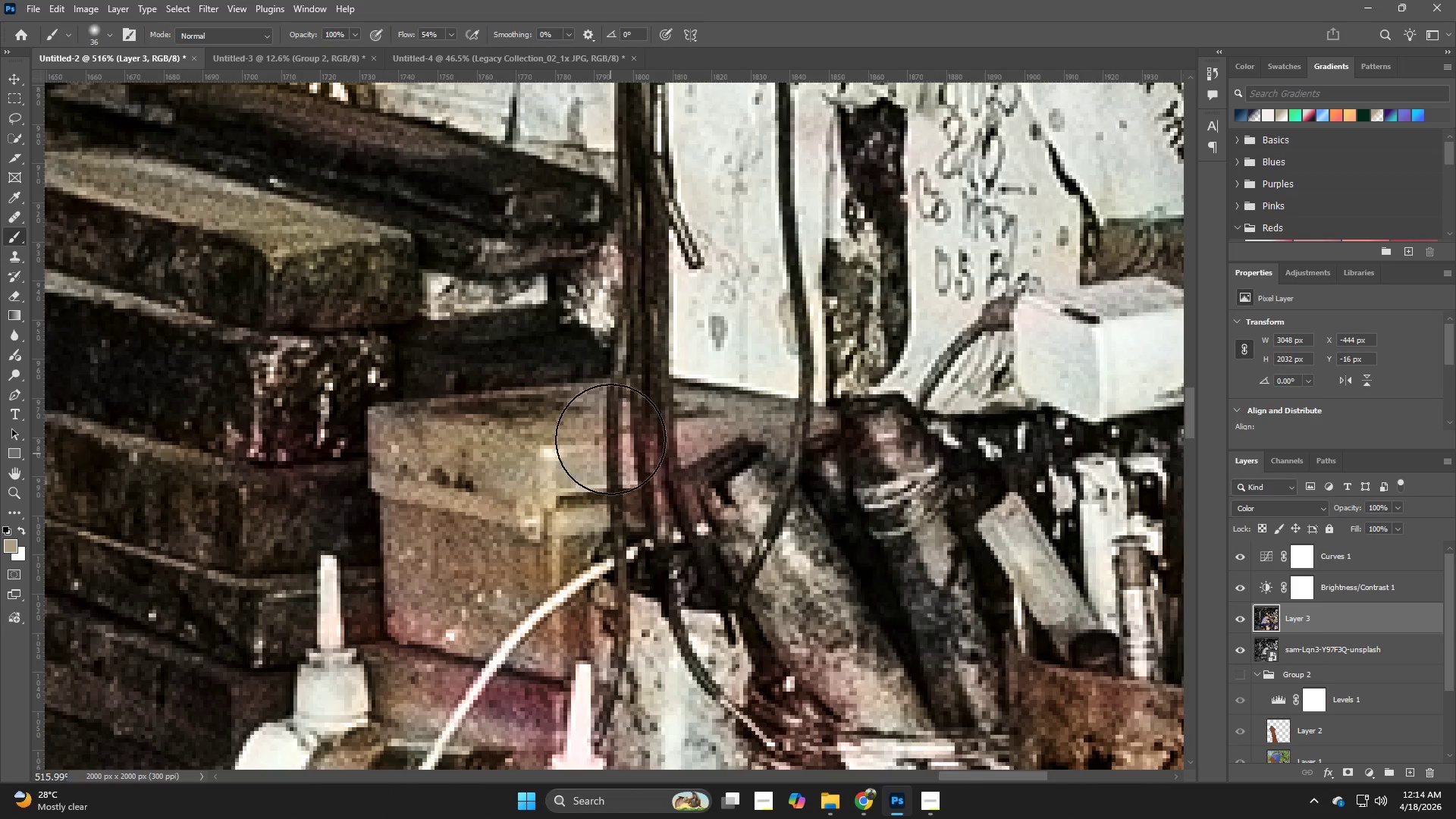 
left_click_drag(start_coordinate=[613, 434], to_coordinate=[630, 569])
 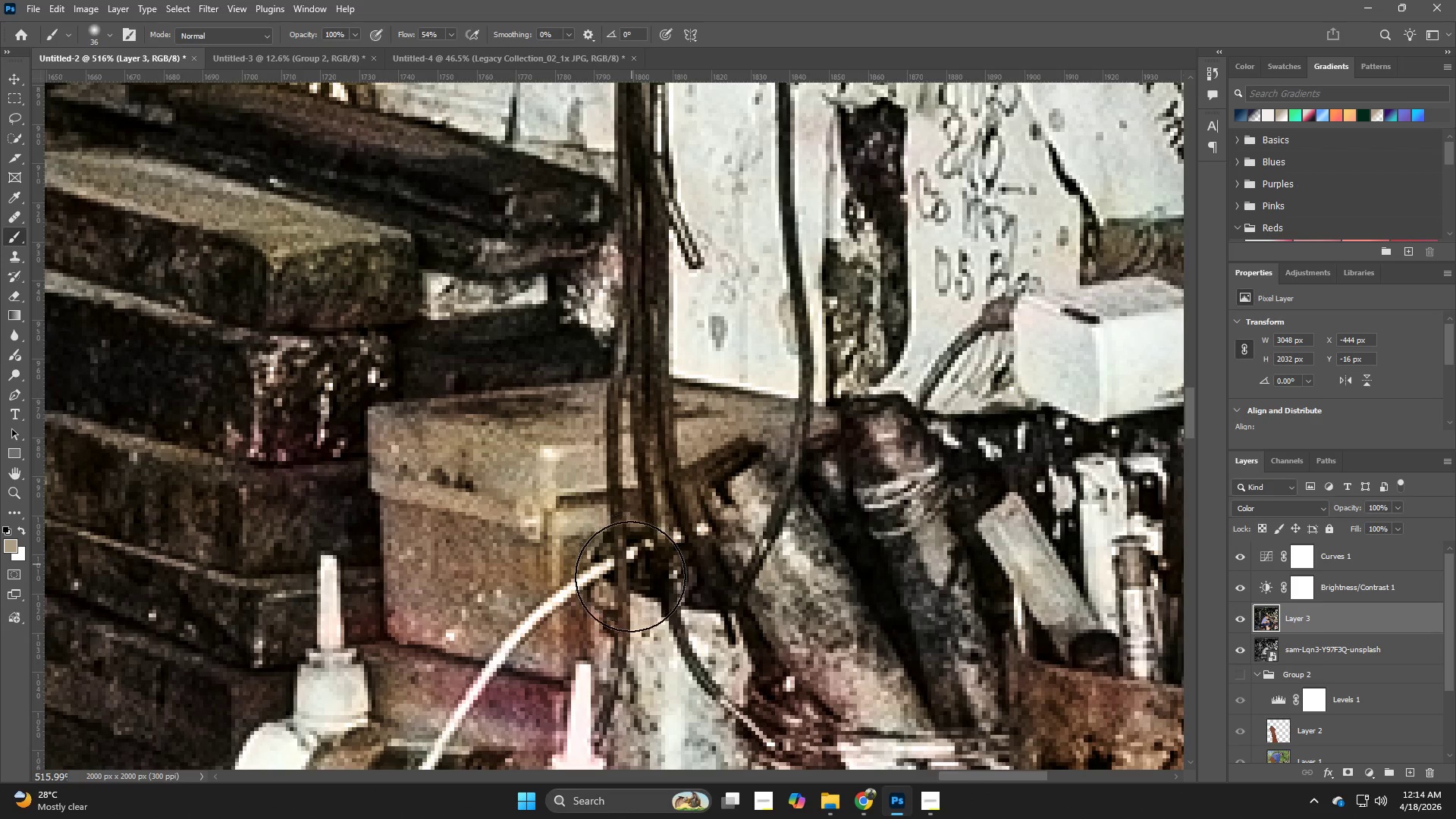 
hold_key(key=Space, duration=0.64)
 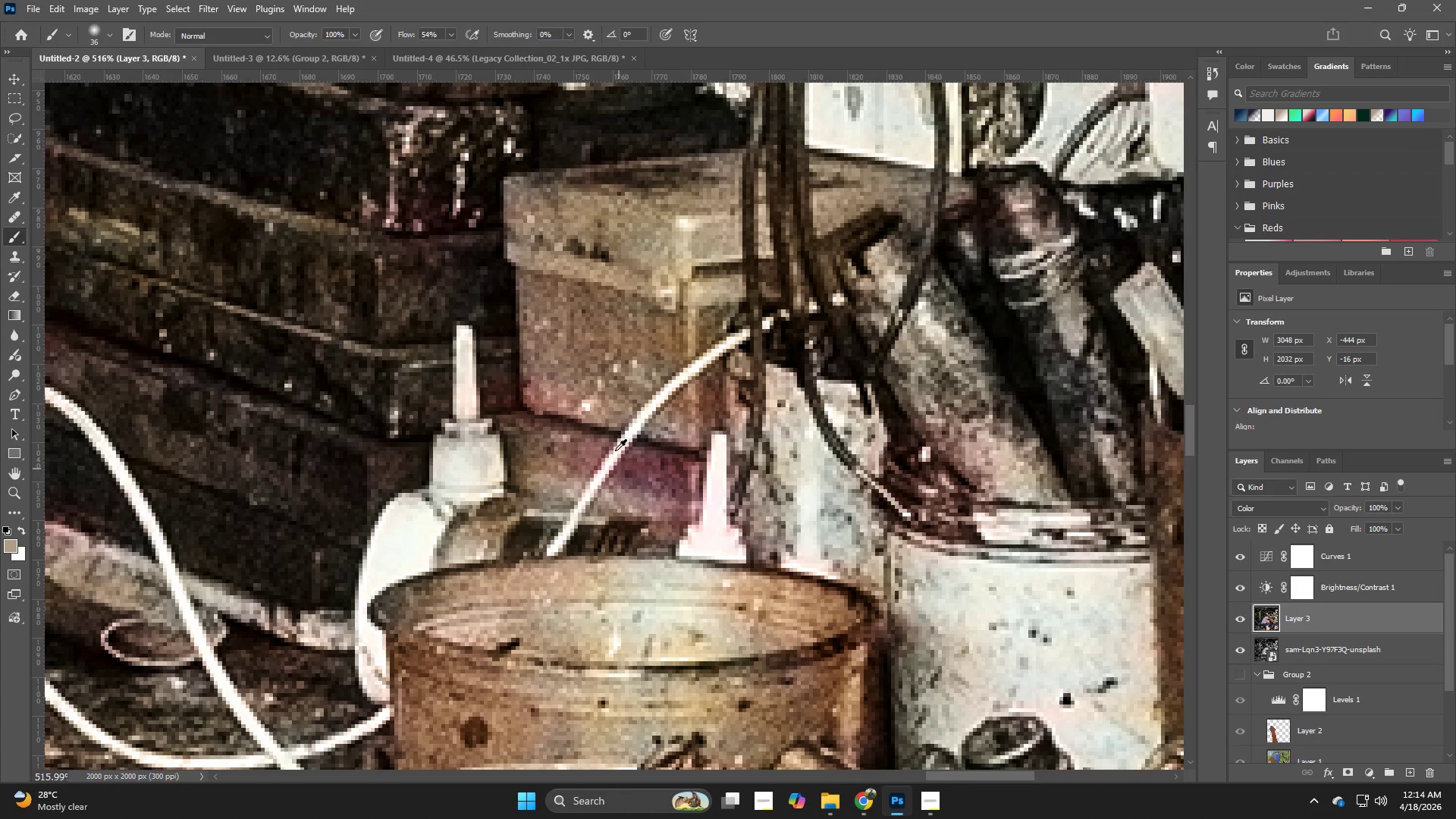 
left_click_drag(start_coordinate=[664, 592], to_coordinate=[799, 362])
 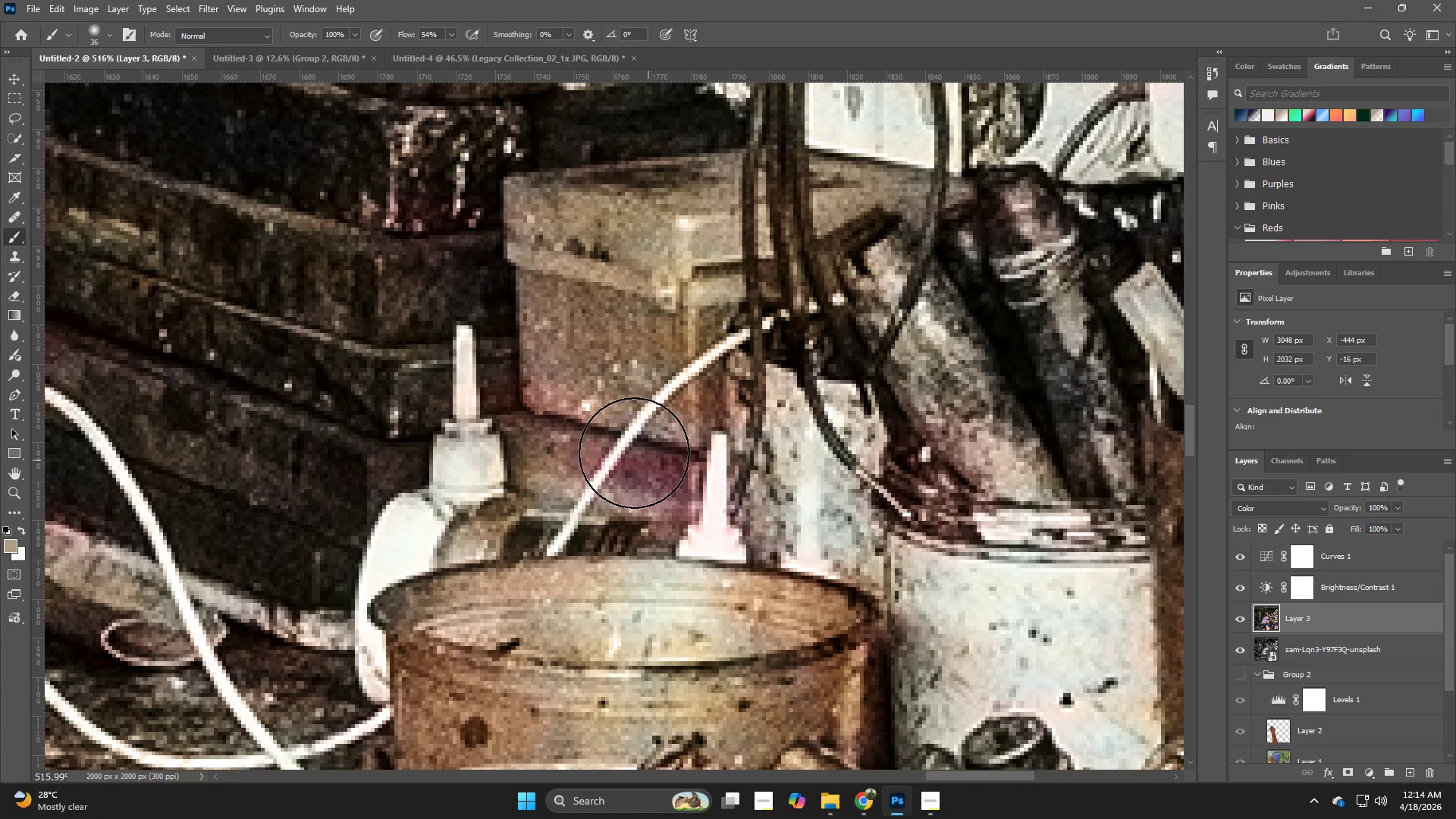 
hold_key(key=AltLeft, duration=0.95)
left_click([620, 354])
 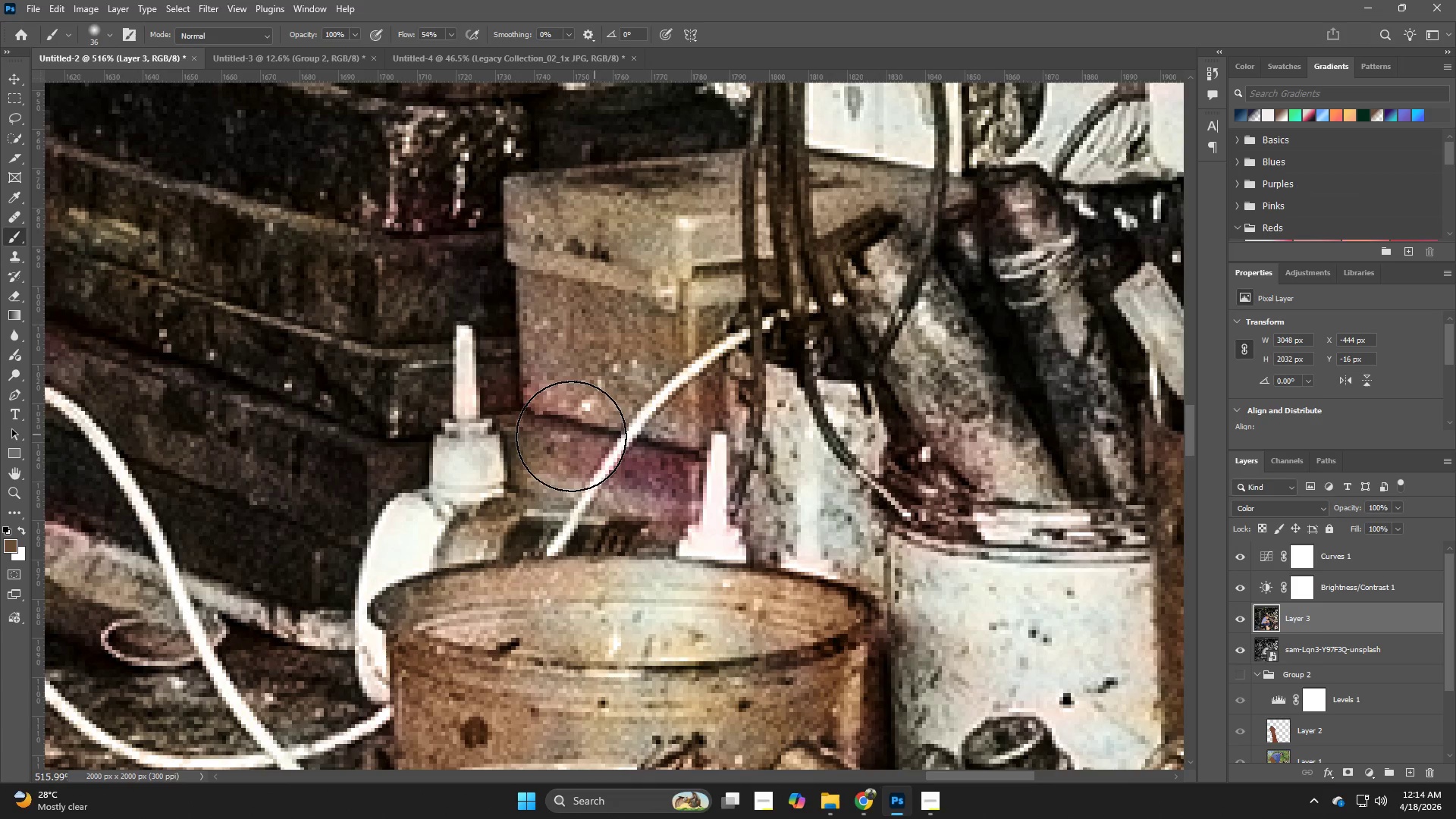 
left_click_drag(start_coordinate=[544, 422], to_coordinate=[688, 384])
 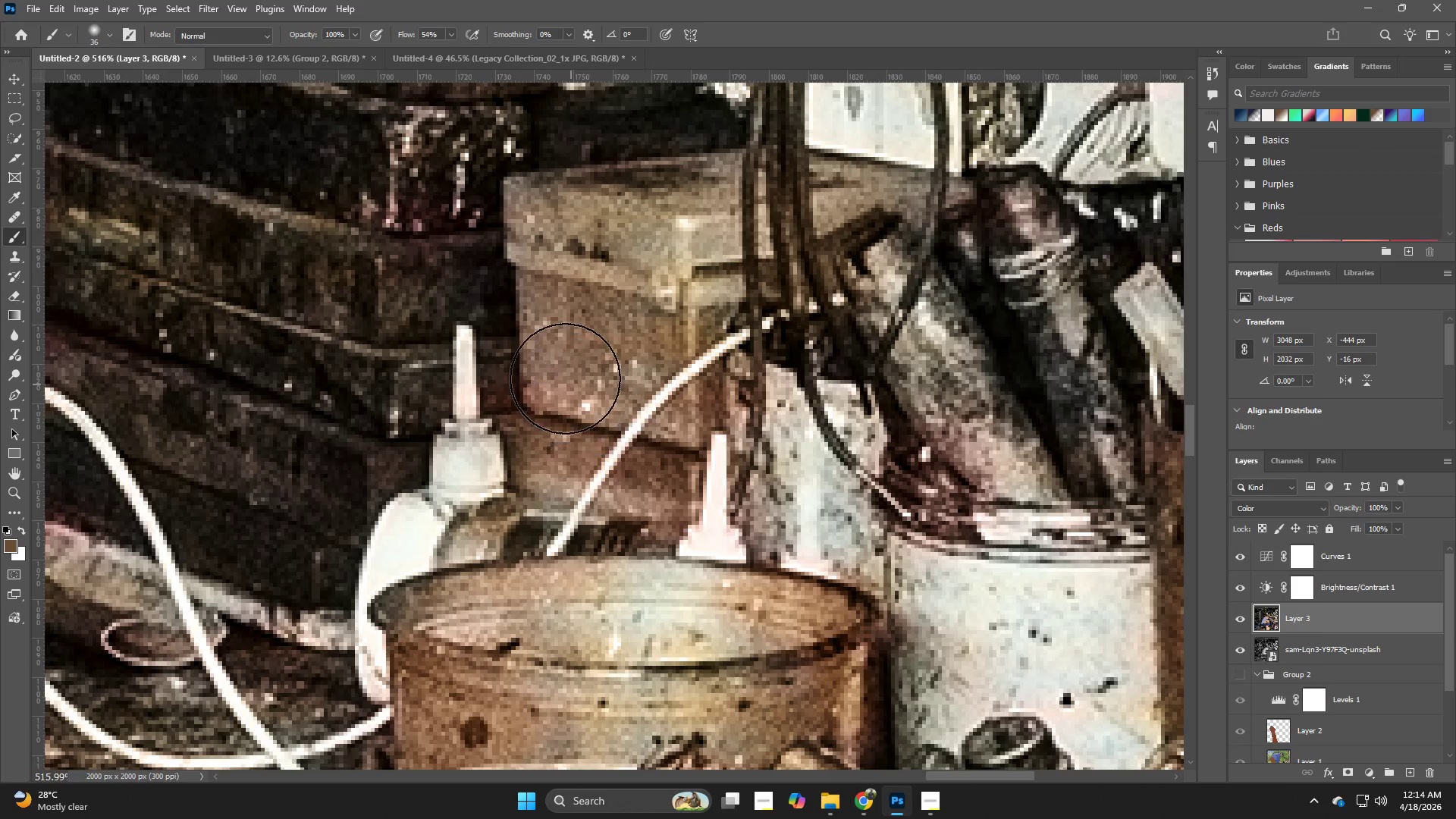 
left_click_drag(start_coordinate=[565, 378], to_coordinate=[686, 527])
 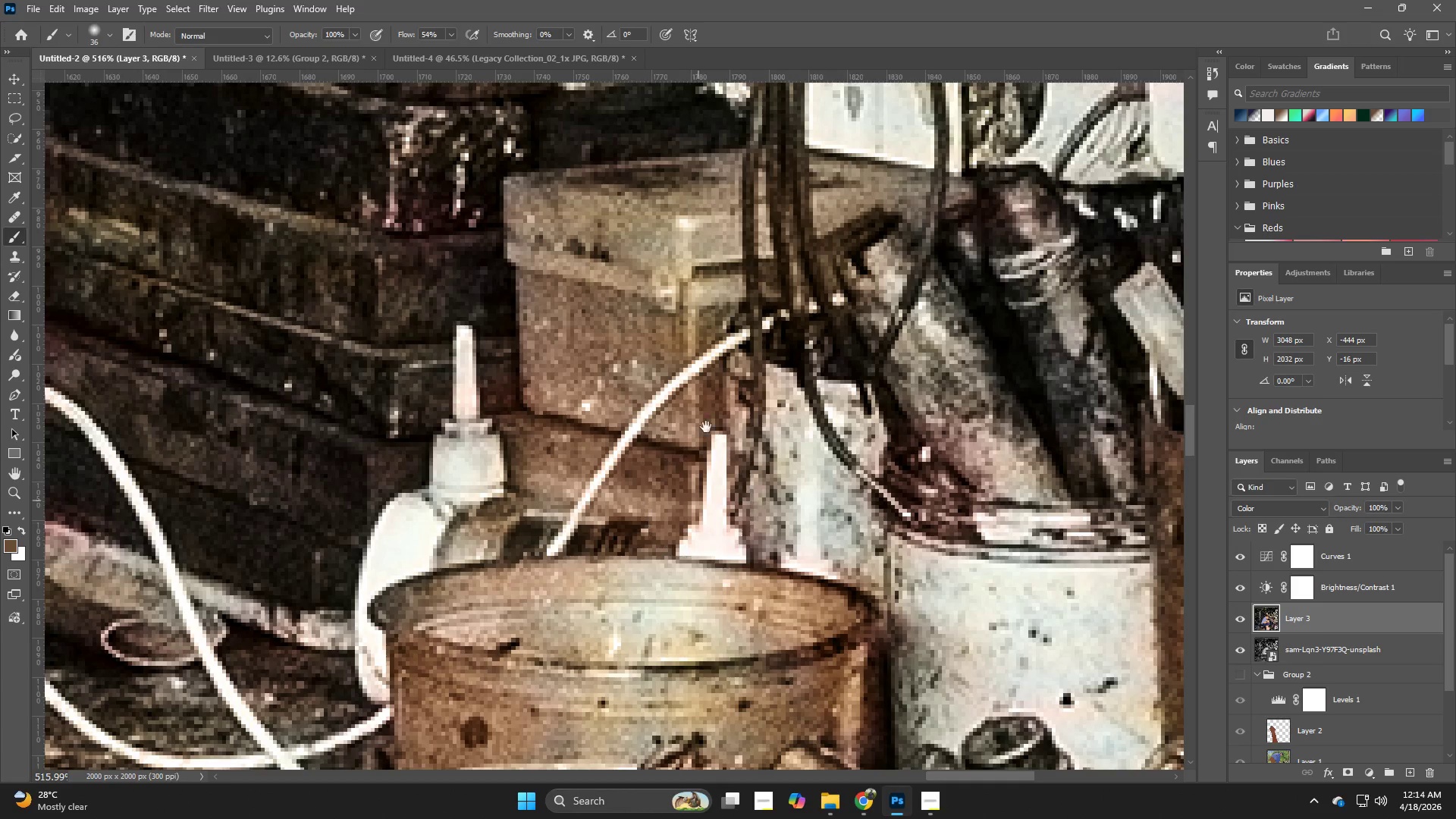 
hold_key(key=Space, duration=0.84)
 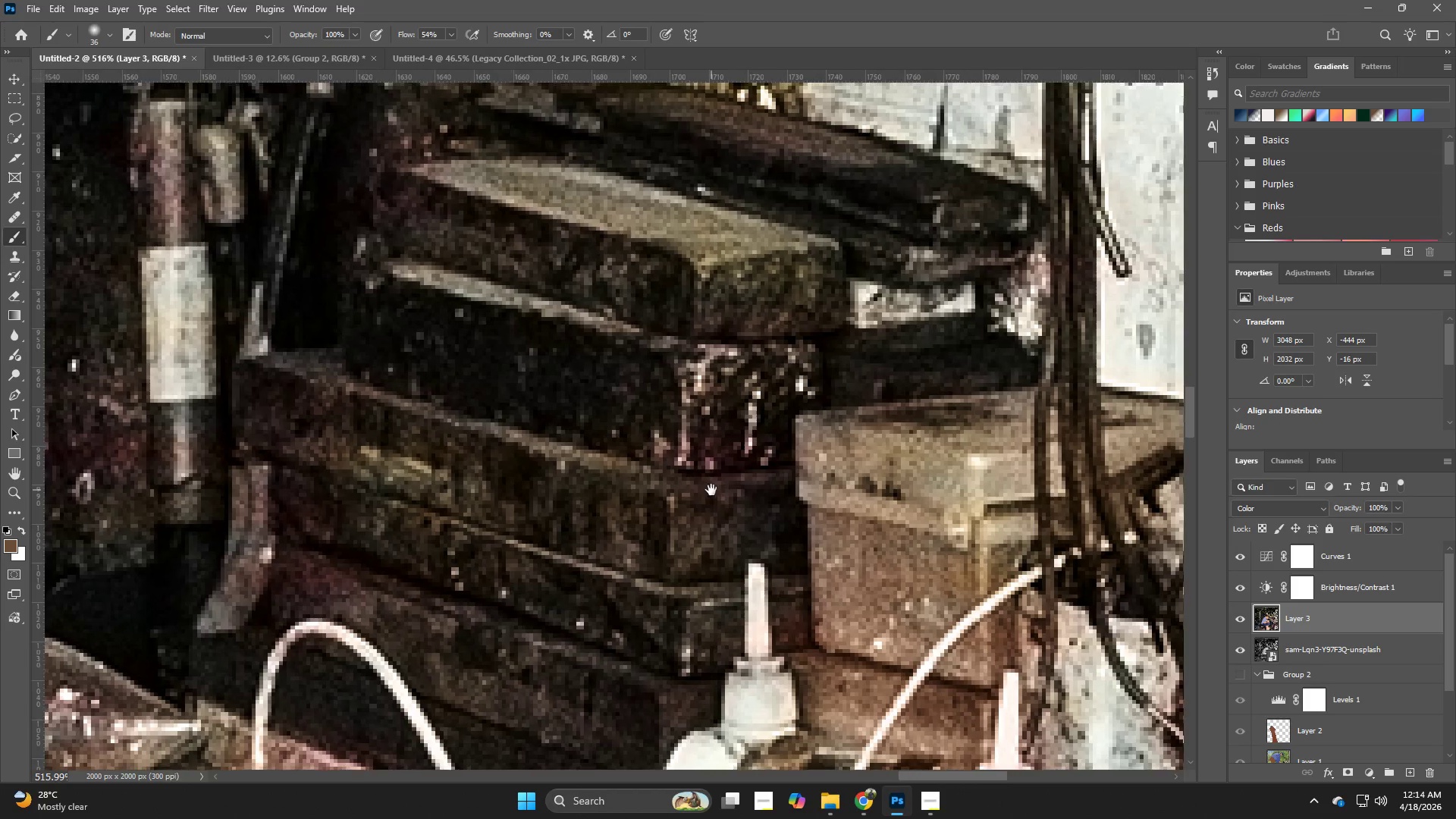 
left_click_drag(start_coordinate=[708, 400], to_coordinate=[787, 612])
 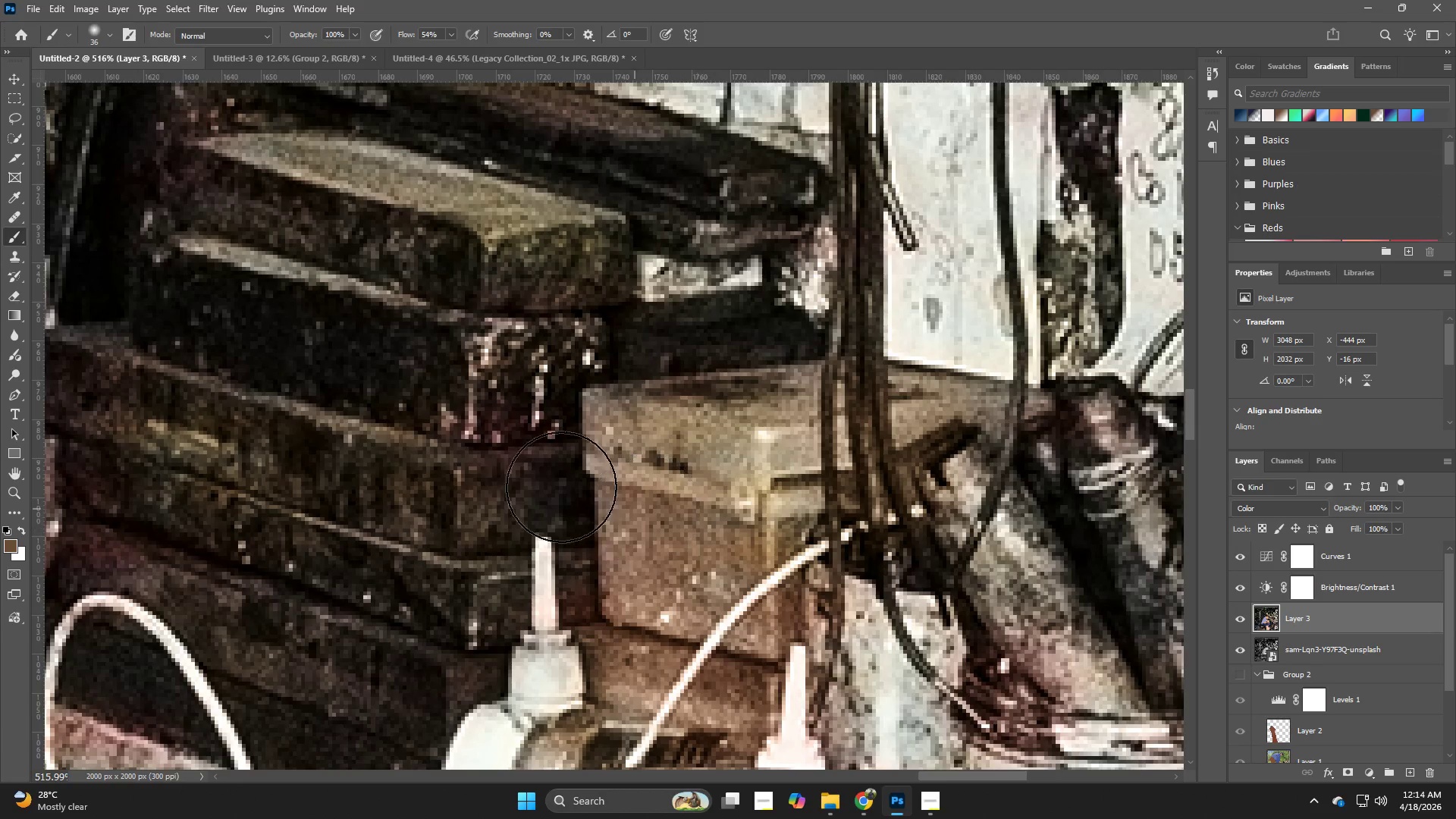 
hold_key(key=Space, duration=0.45)
 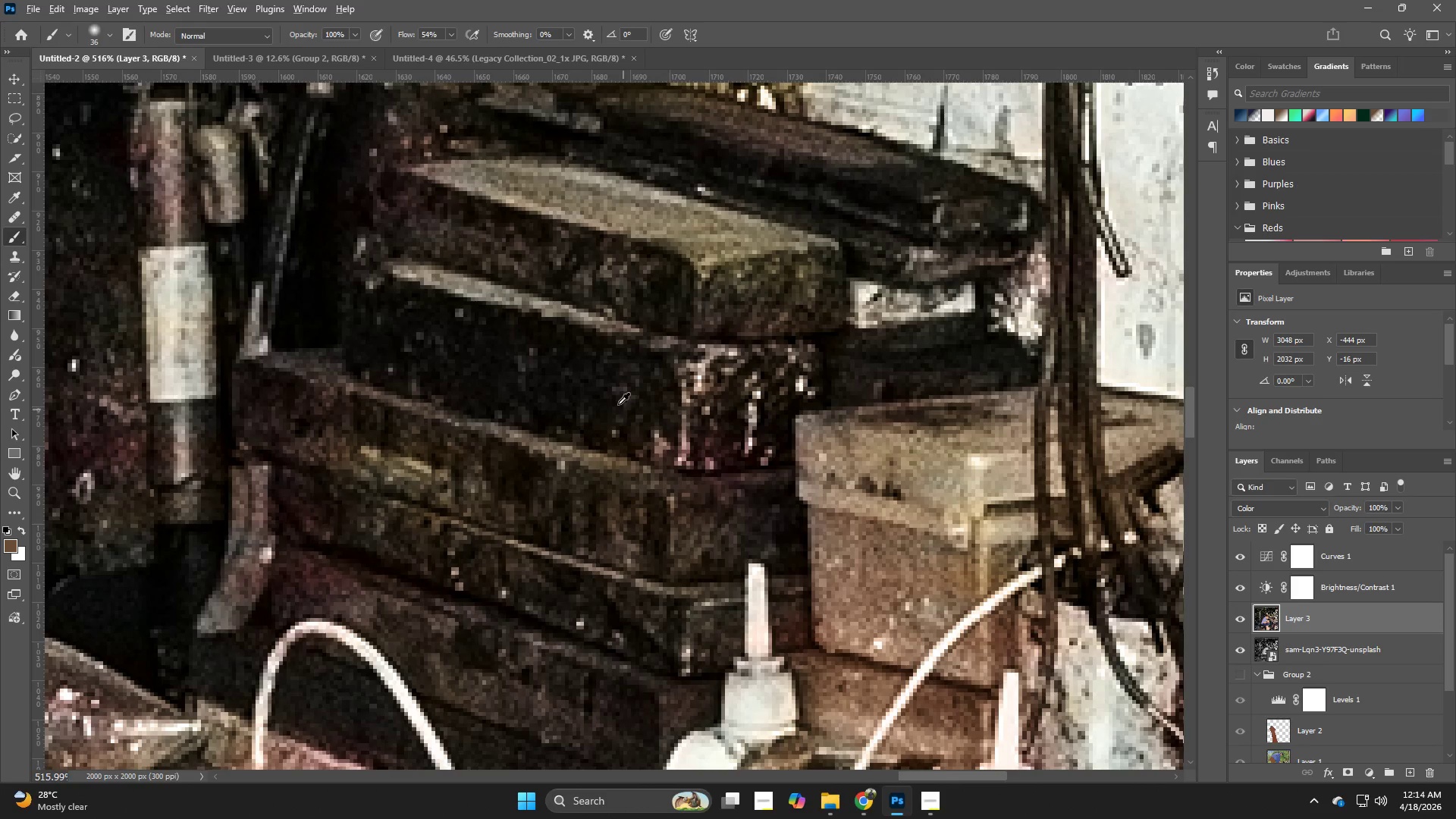 
left_click_drag(start_coordinate=[498, 463], to_coordinate=[711, 490])
 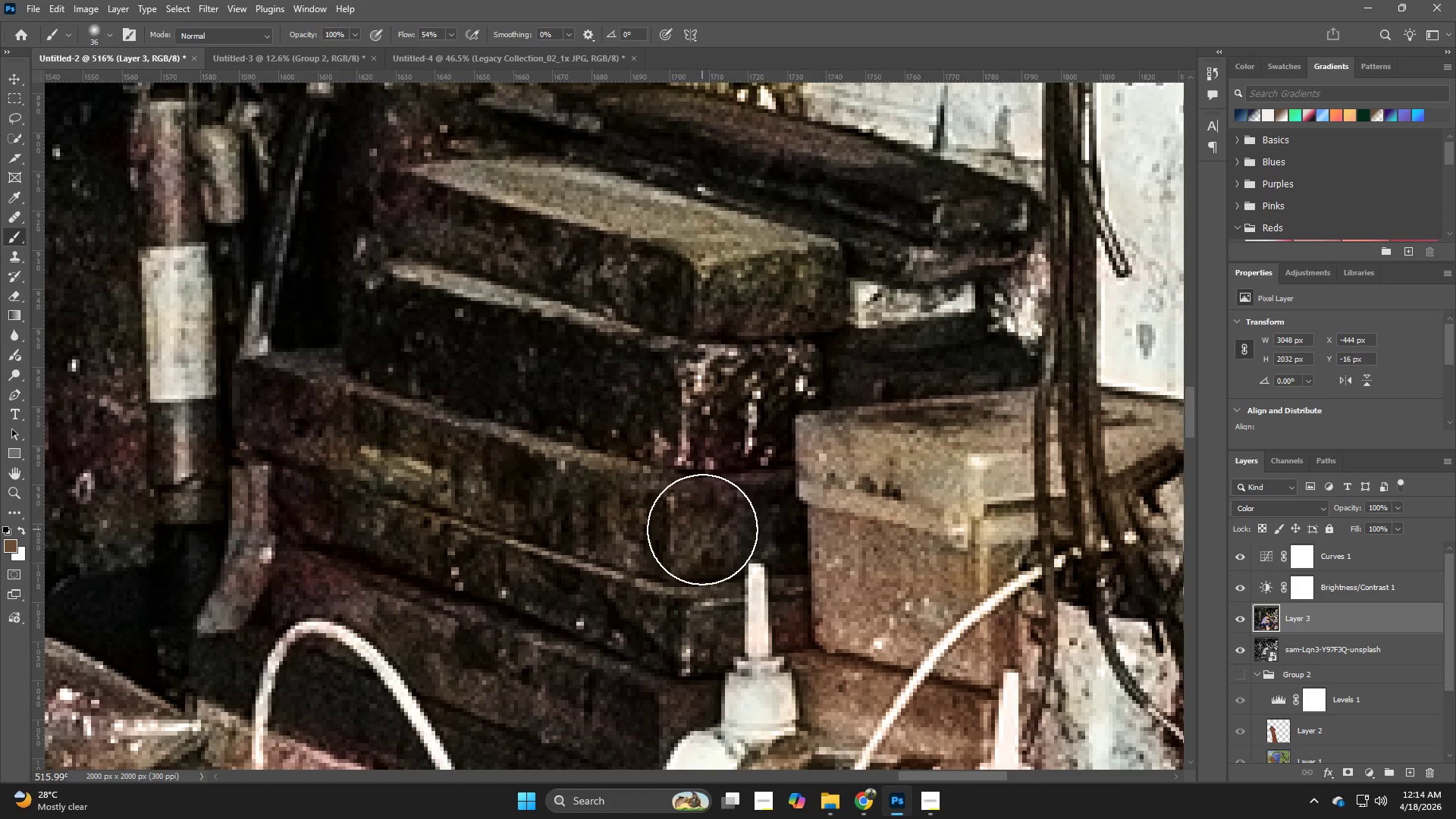 
hold_key(key=AltLeft, duration=0.56)
left_click_drag(start_coordinate=[607, 398], to_coordinate=[641, 410])
 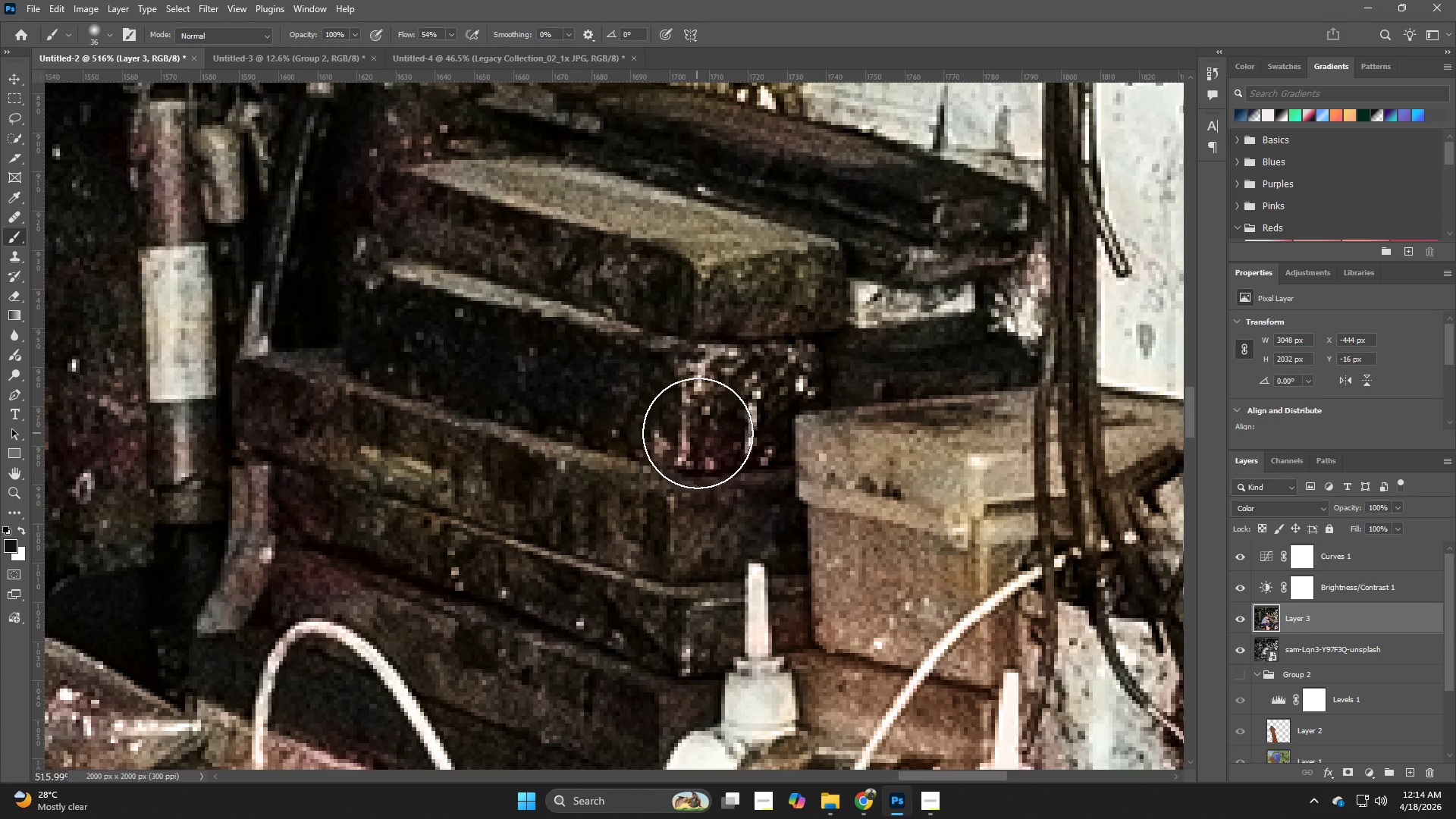 
left_click_drag(start_coordinate=[698, 433], to_coordinate=[648, 454])
 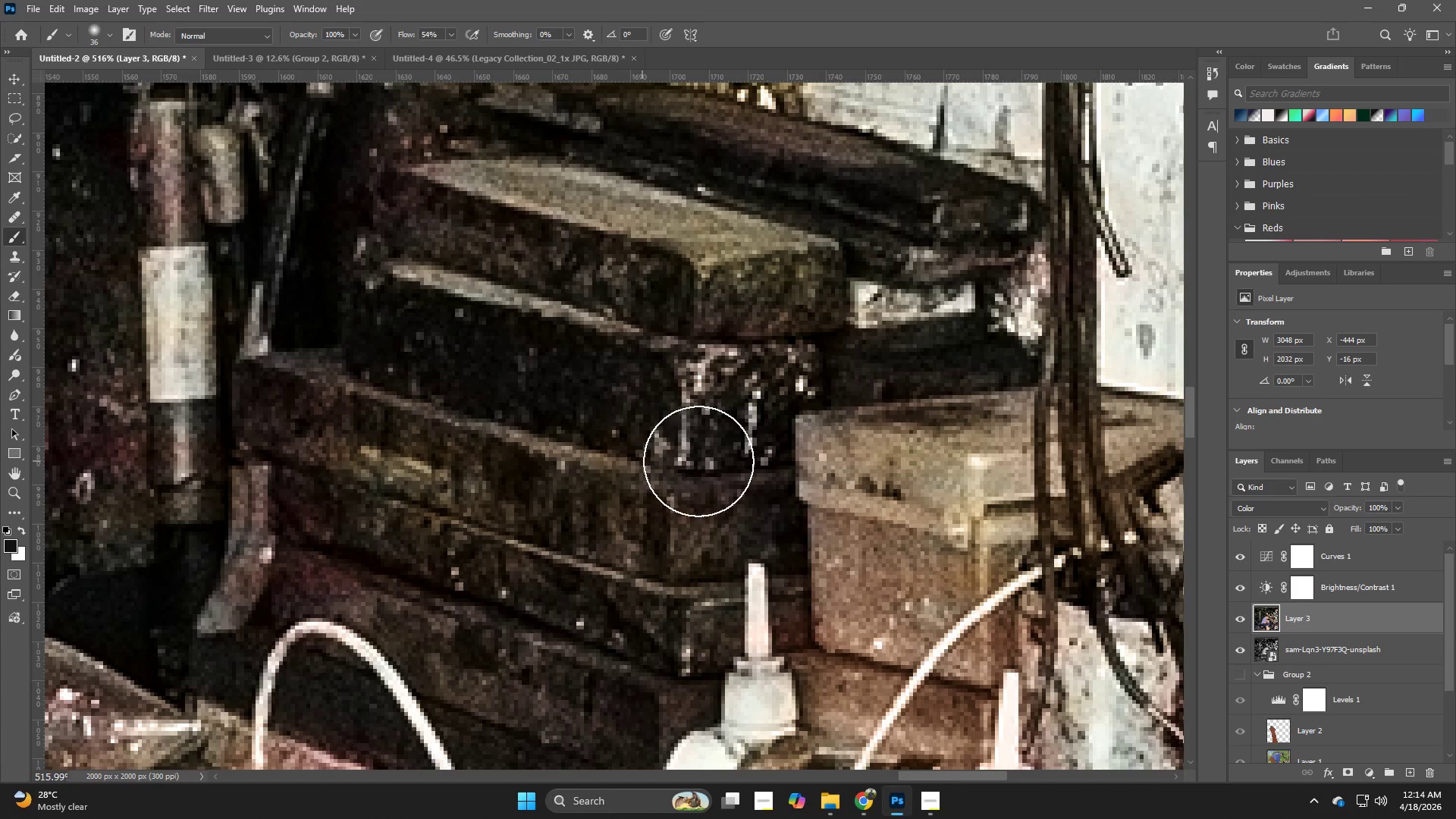 
hold_key(key=Space, duration=0.67)
 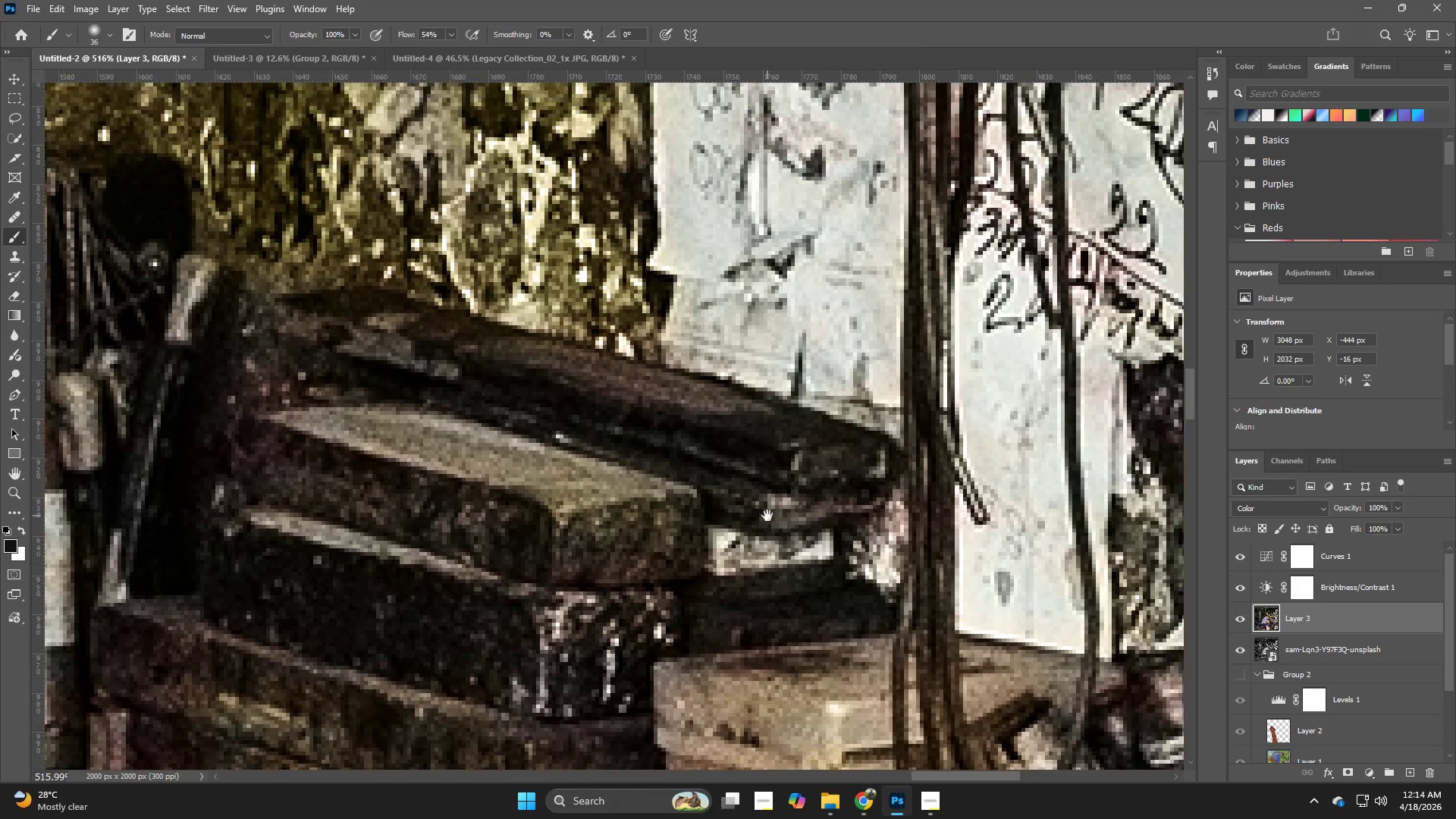 
left_click_drag(start_coordinate=[802, 444], to_coordinate=[673, 598])
 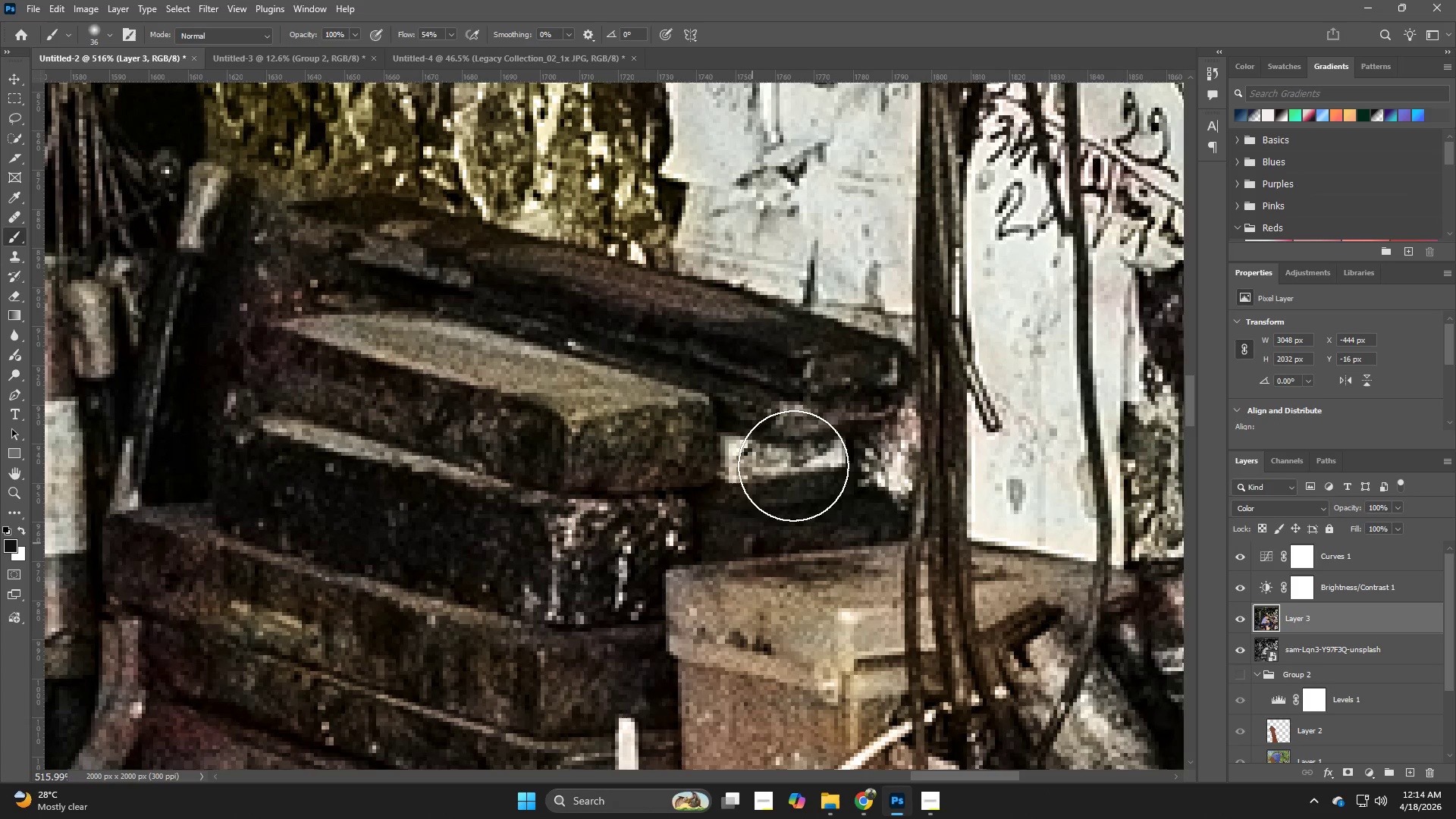 
hold_key(key=Space, duration=0.58)
 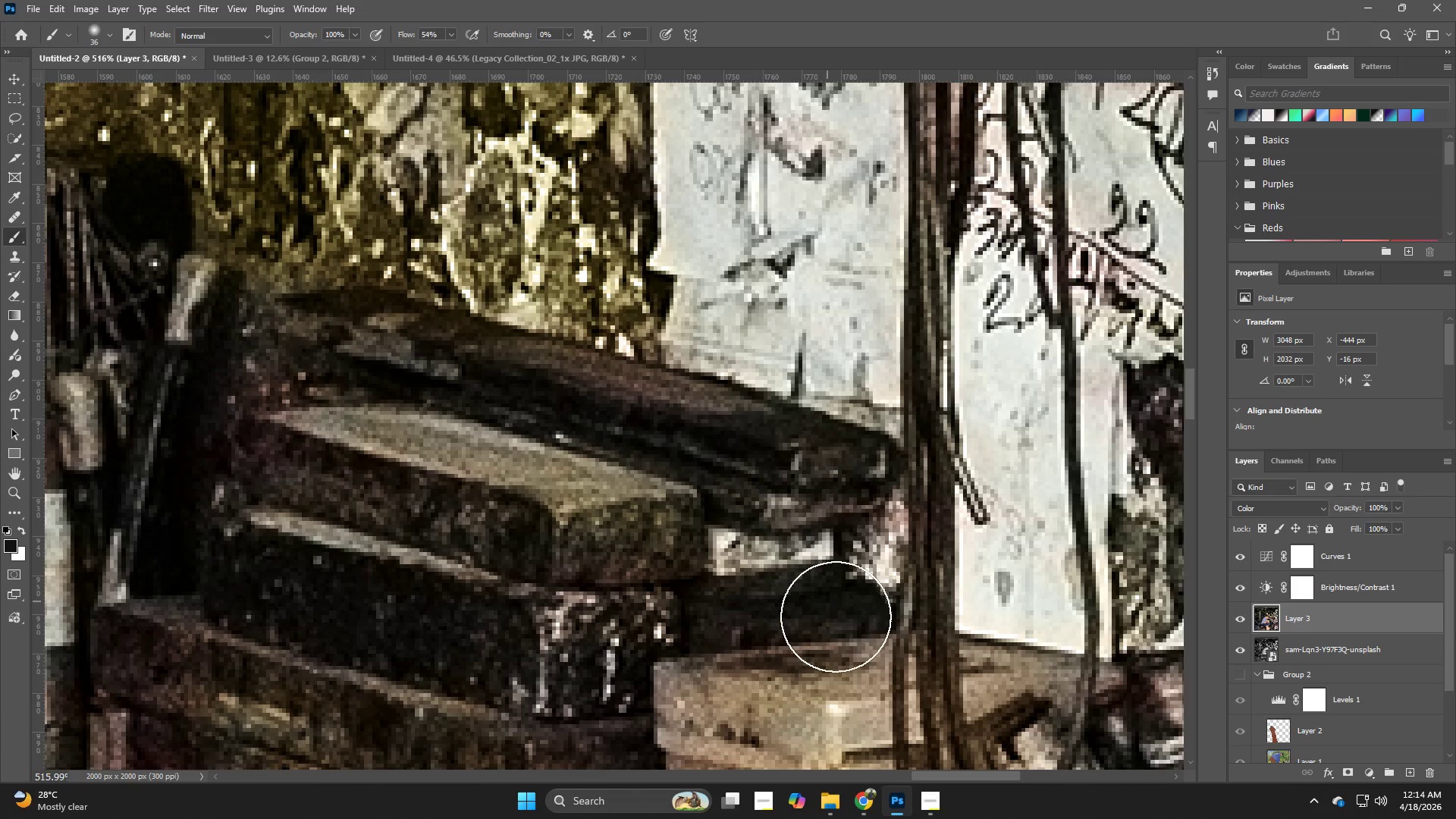 
left_click_drag(start_coordinate=[780, 423], to_coordinate=[767, 516])
 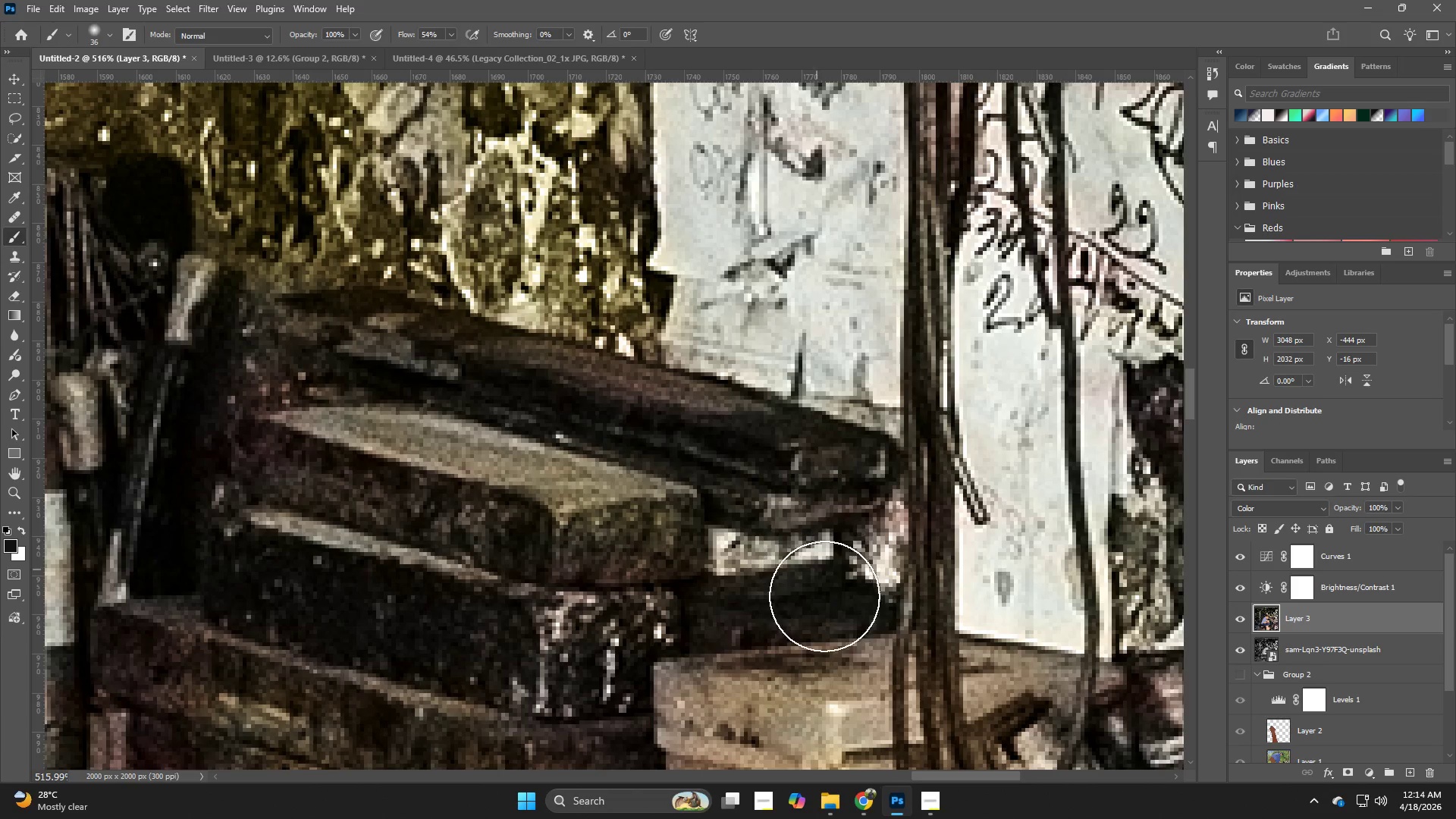 
hold_key(key=Space, duration=1.31)
 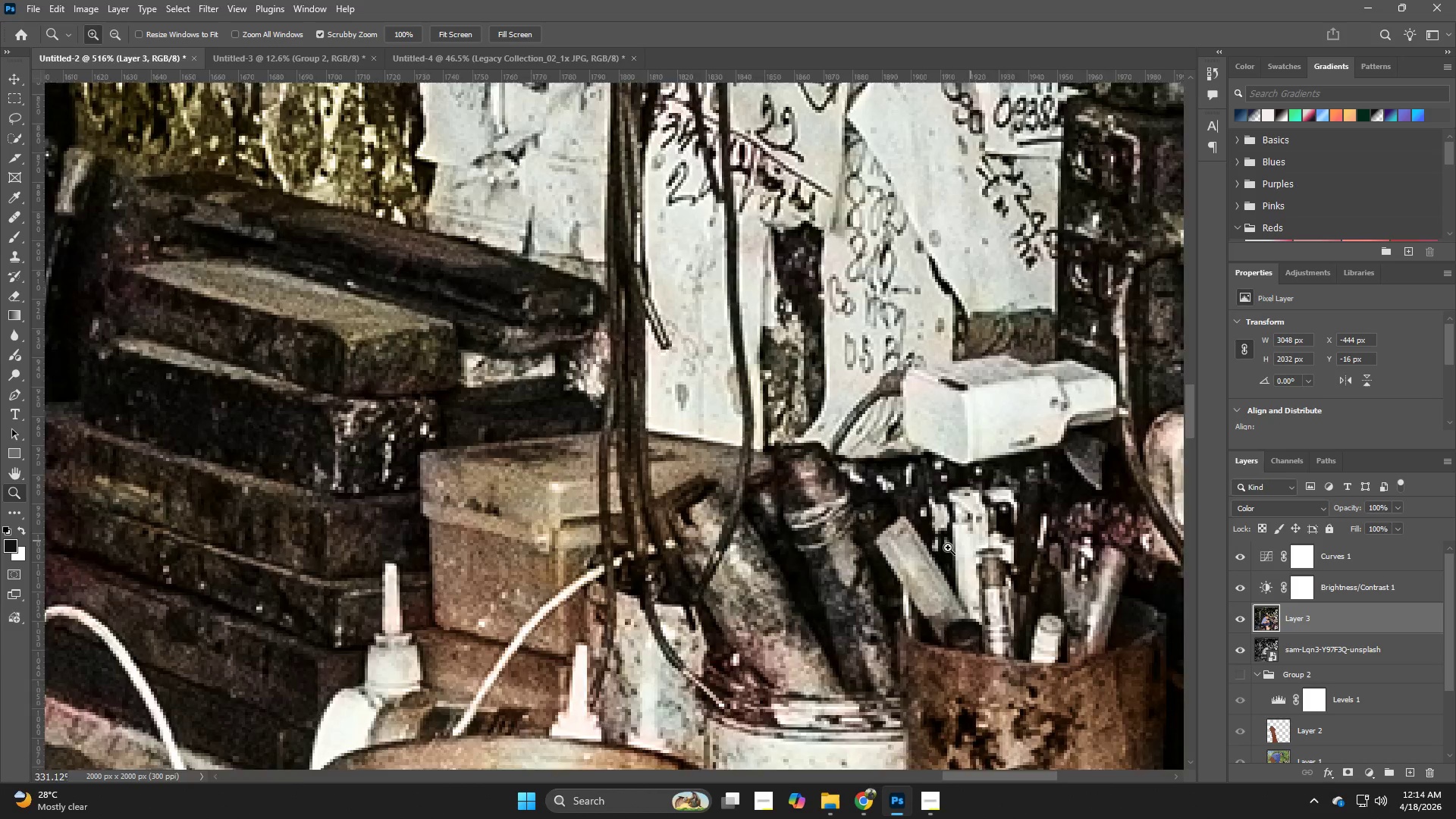 
left_click_drag(start_coordinate=[837, 618], to_coordinate=[409, 382])
 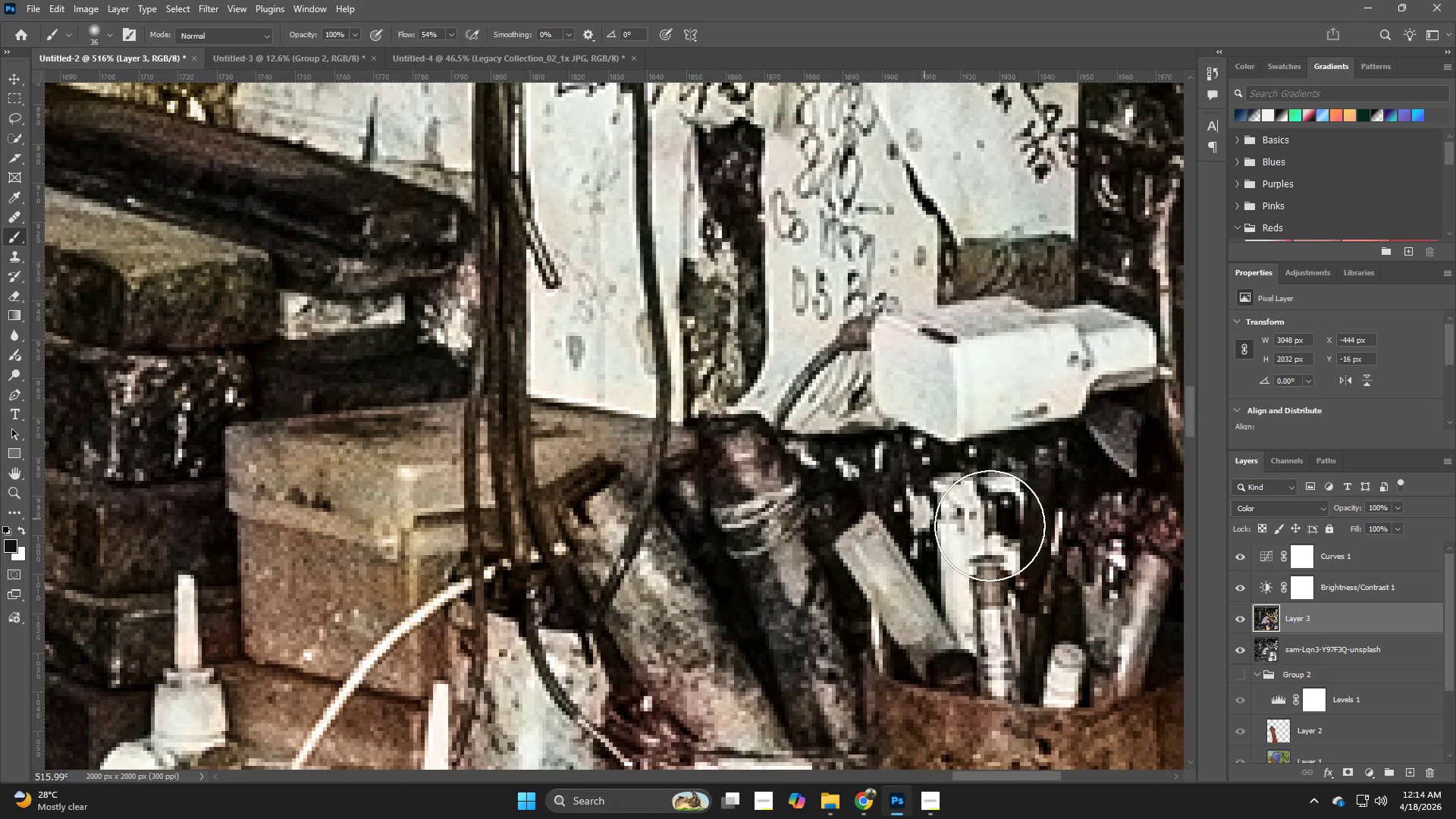 
key(Z)
 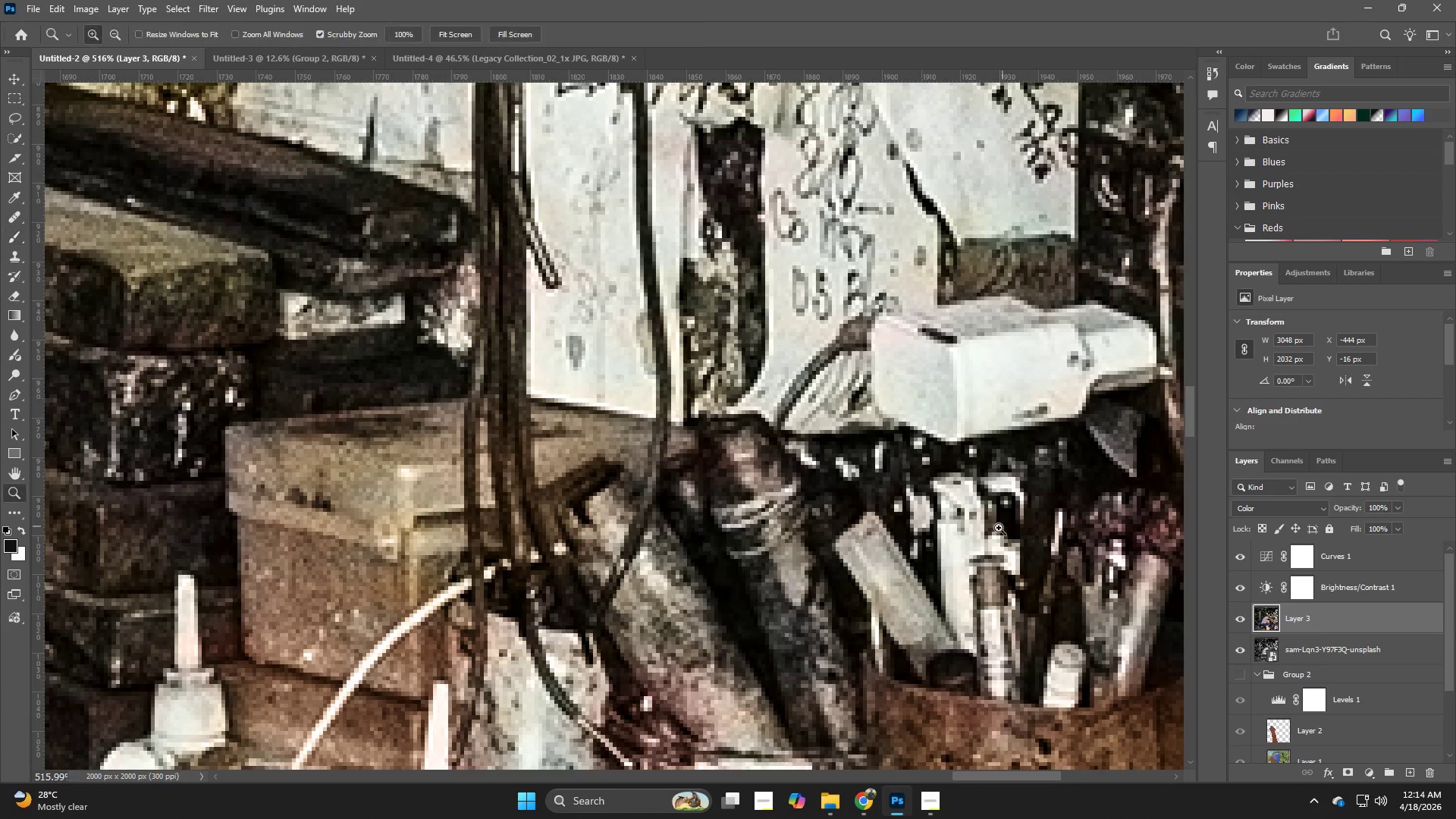 
left_click_drag(start_coordinate=[999, 528], to_coordinate=[899, 548])
 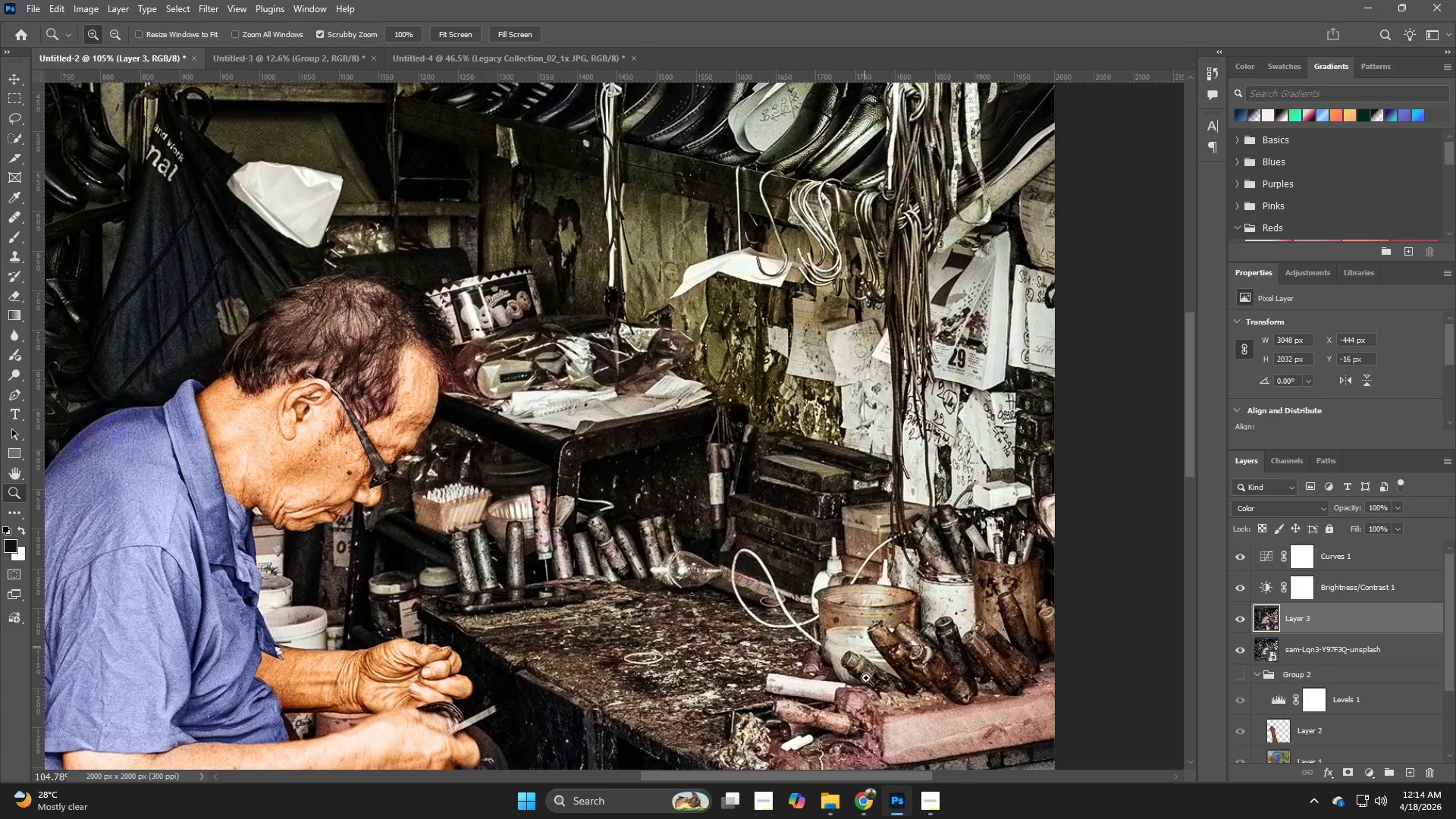 
hold_key(key=Space, duration=0.53)
 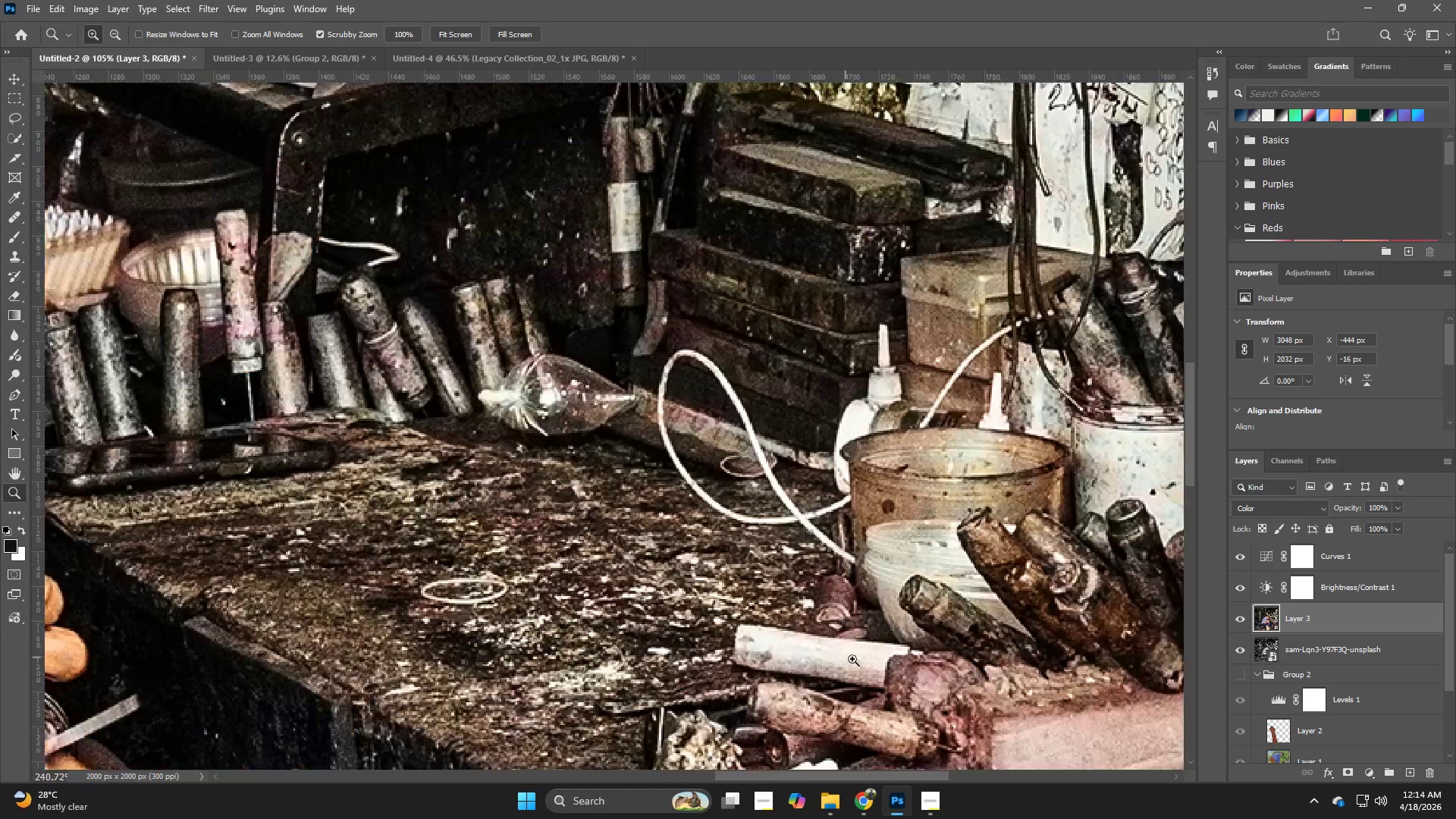 
left_click_drag(start_coordinate=[866, 725], to_coordinate=[866, 685])
 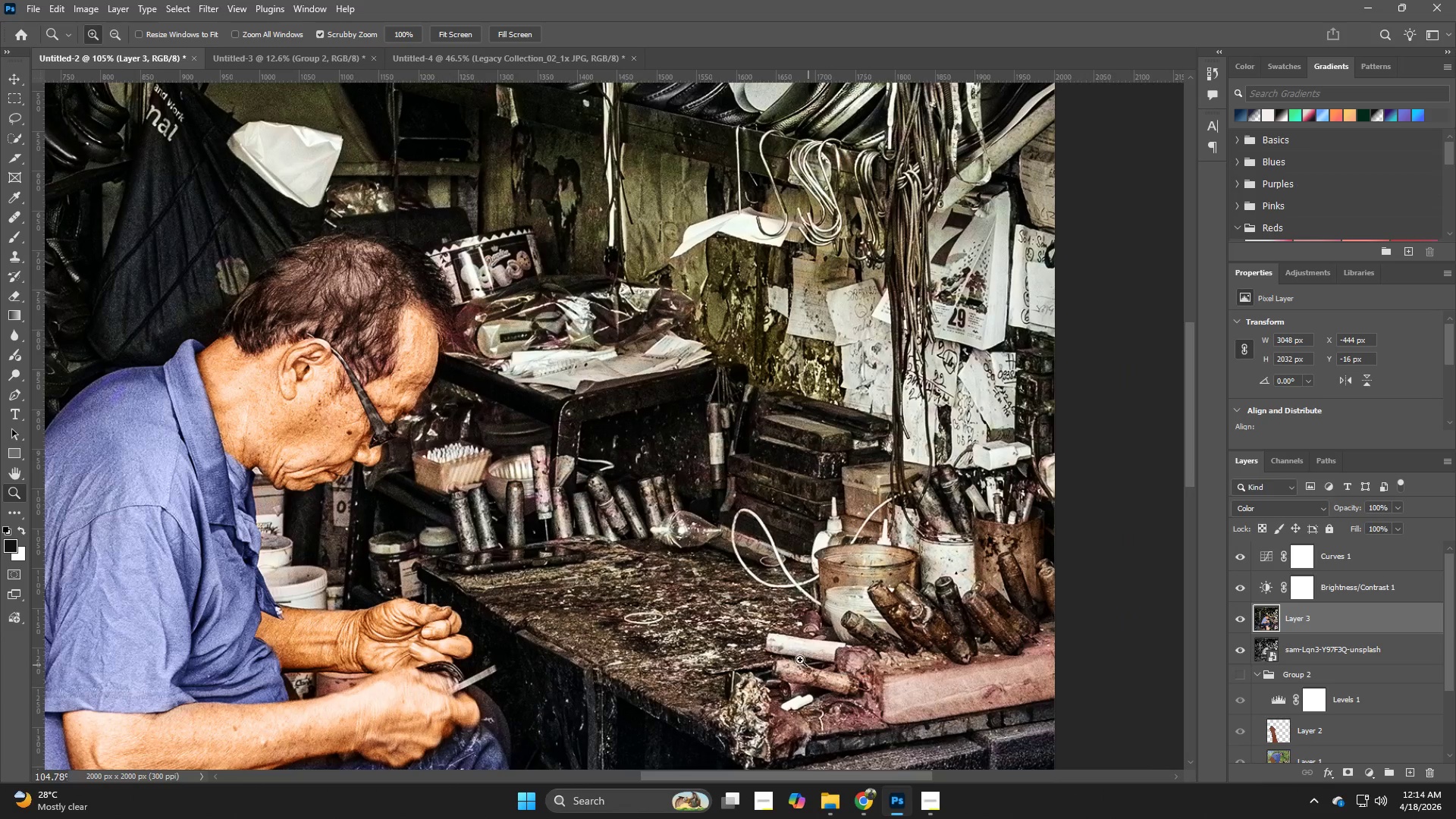 
hold_key(key=Z, duration=0.67)
 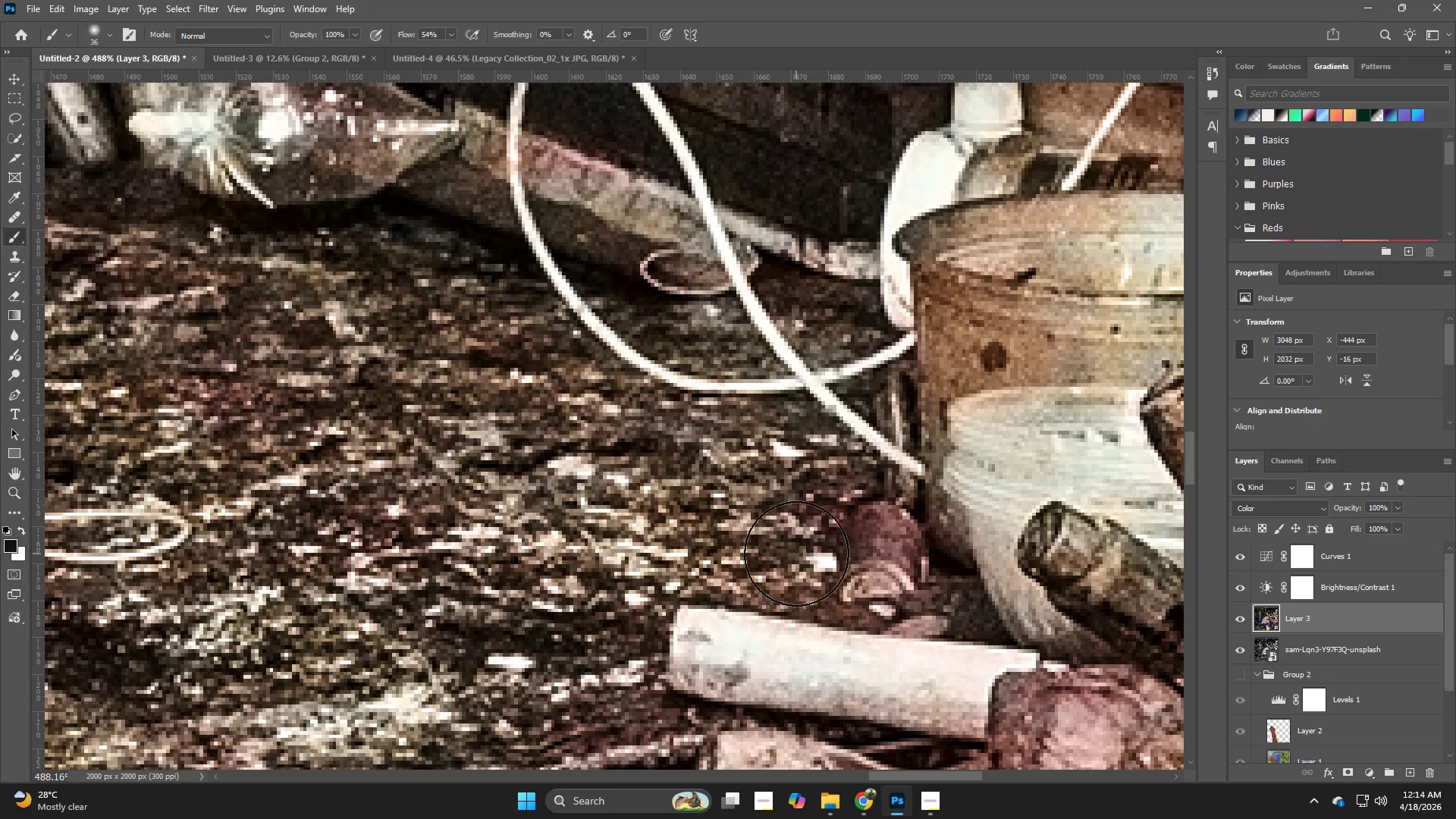 
left_click_drag(start_coordinate=[792, 641], to_coordinate=[886, 670])
 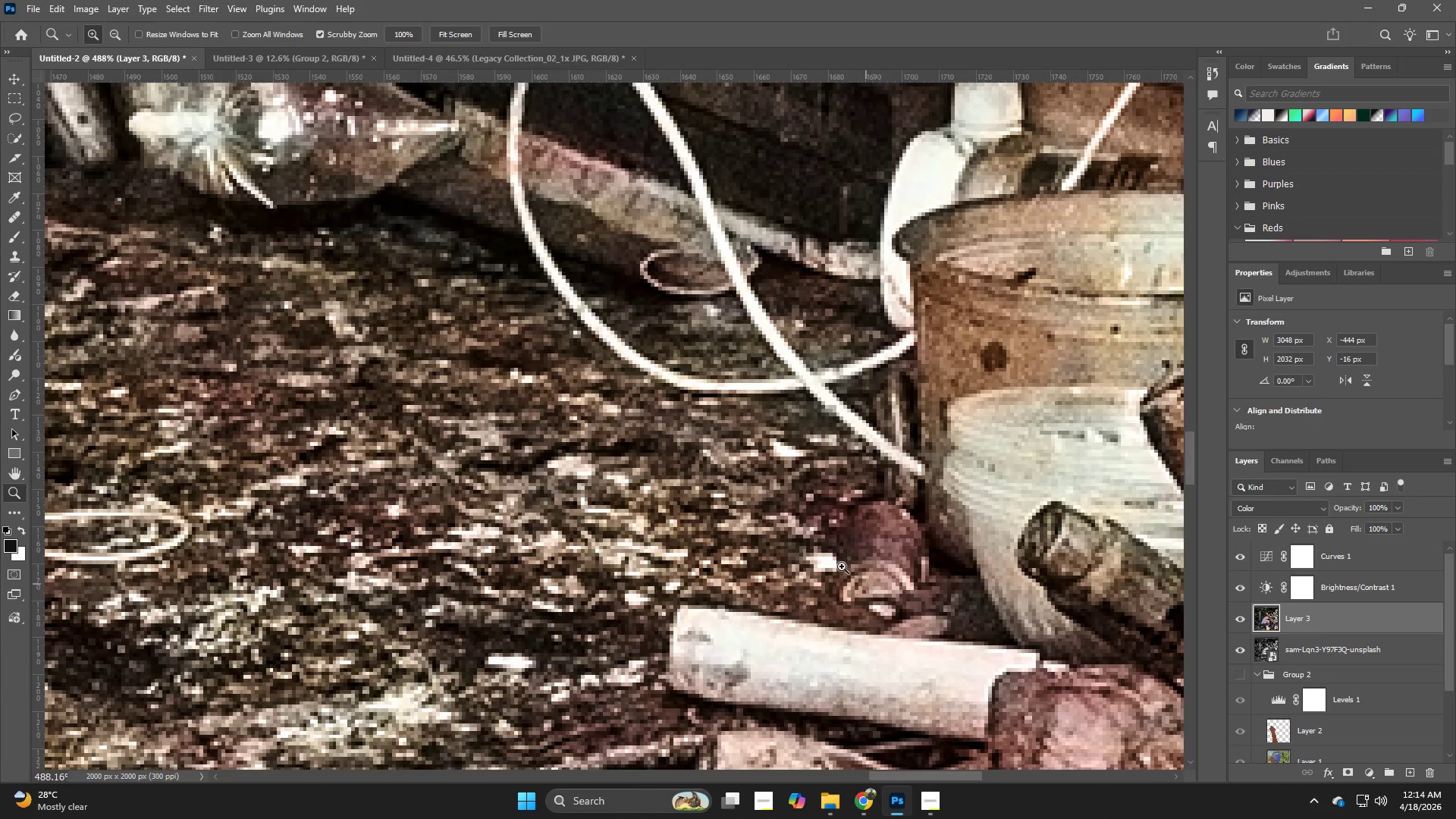 
type(bbb)
 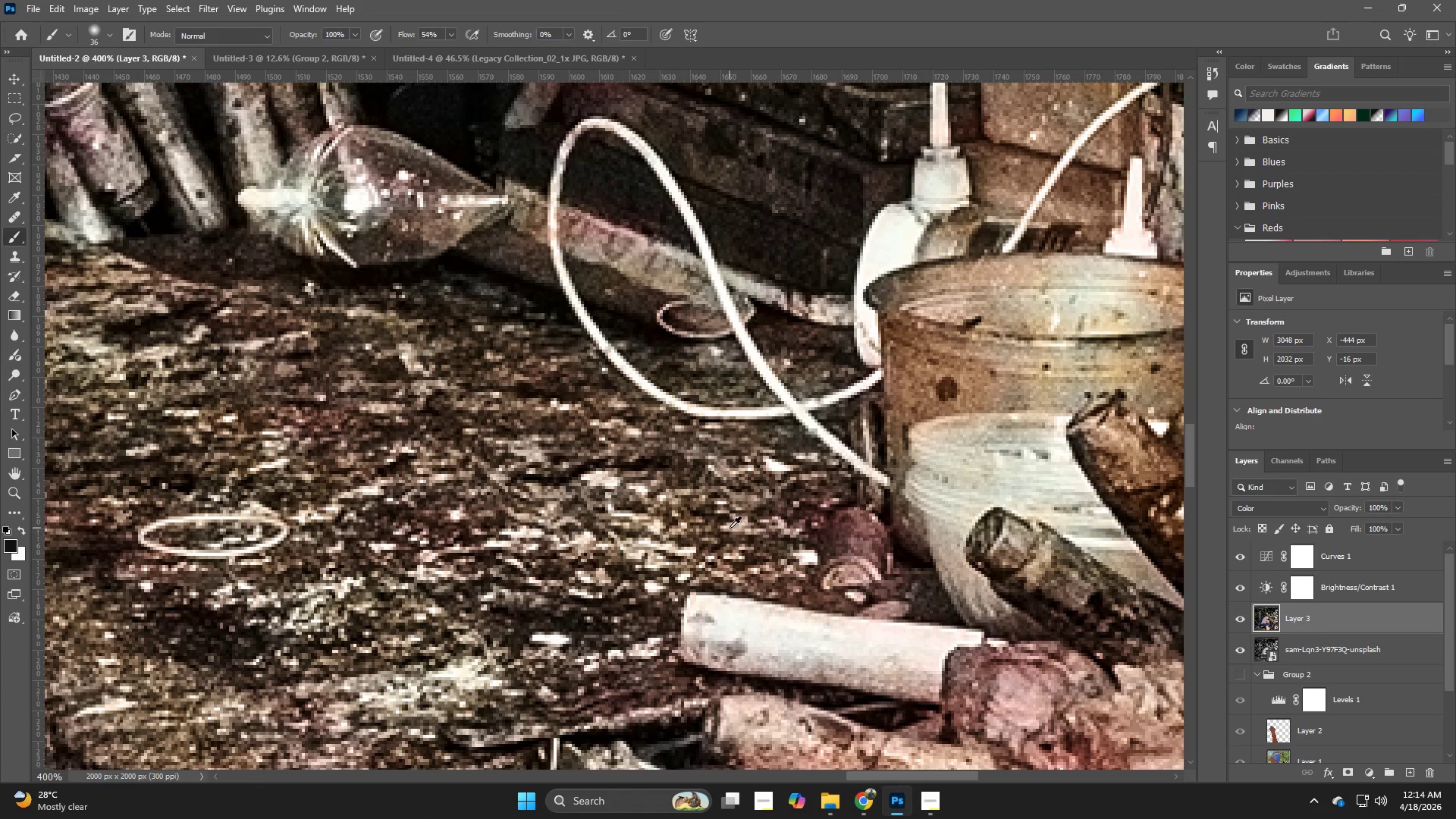 
hold_key(key=AltLeft, duration=0.34)
 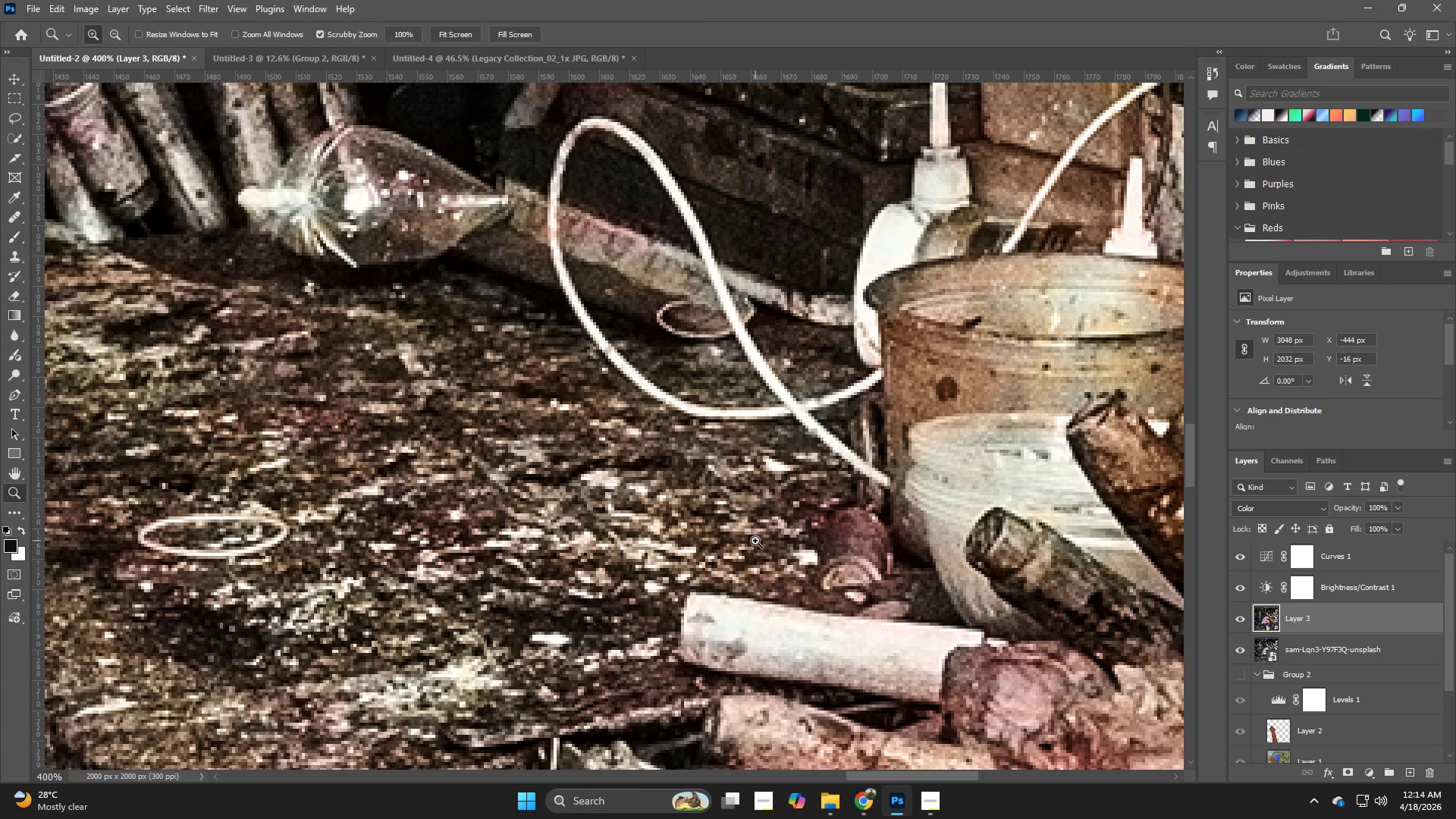 
hold_key(key=AltLeft, duration=0.34)
 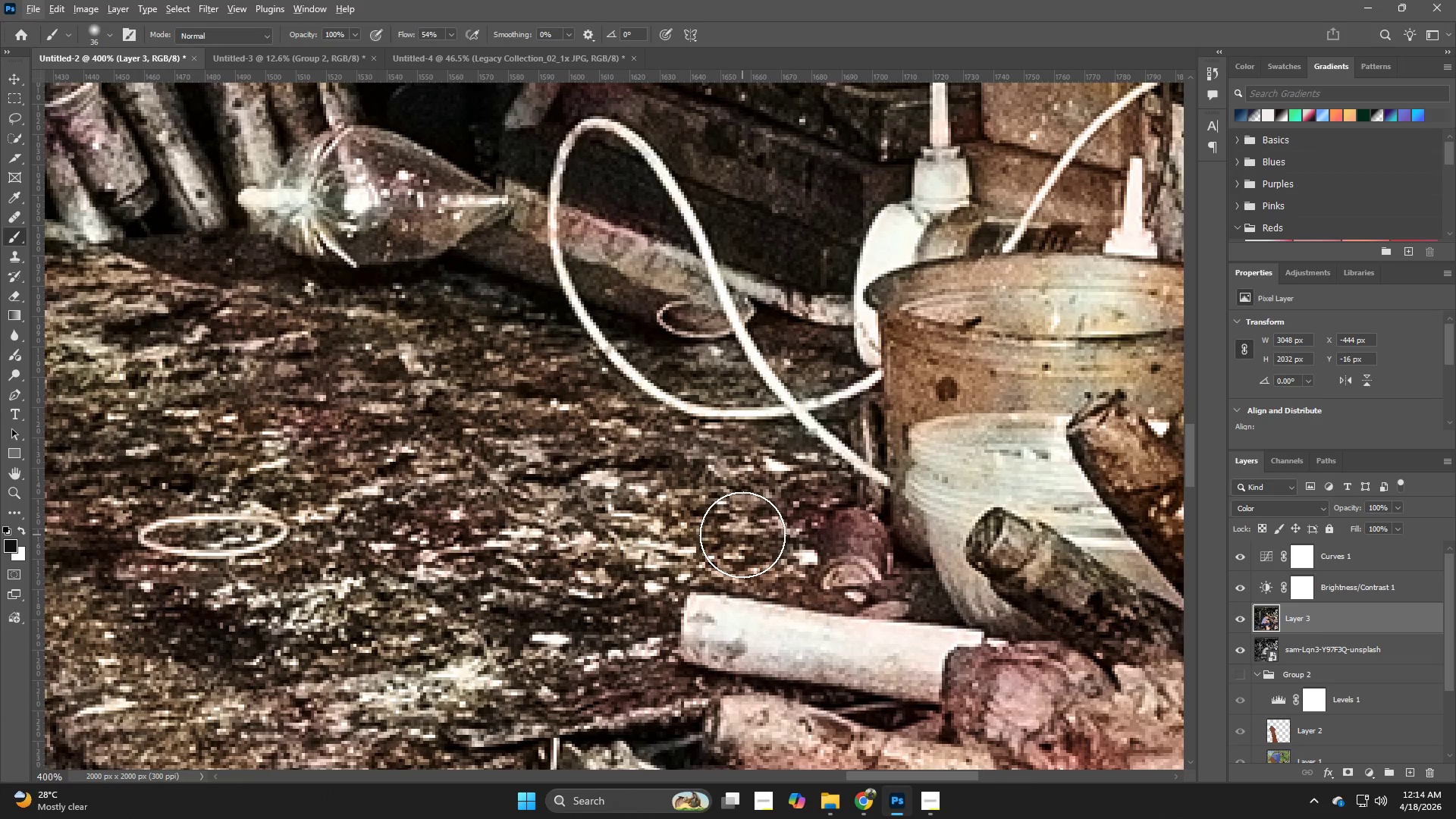 
hold_key(key=AltLeft, duration=0.56)
left_click([730, 528])
 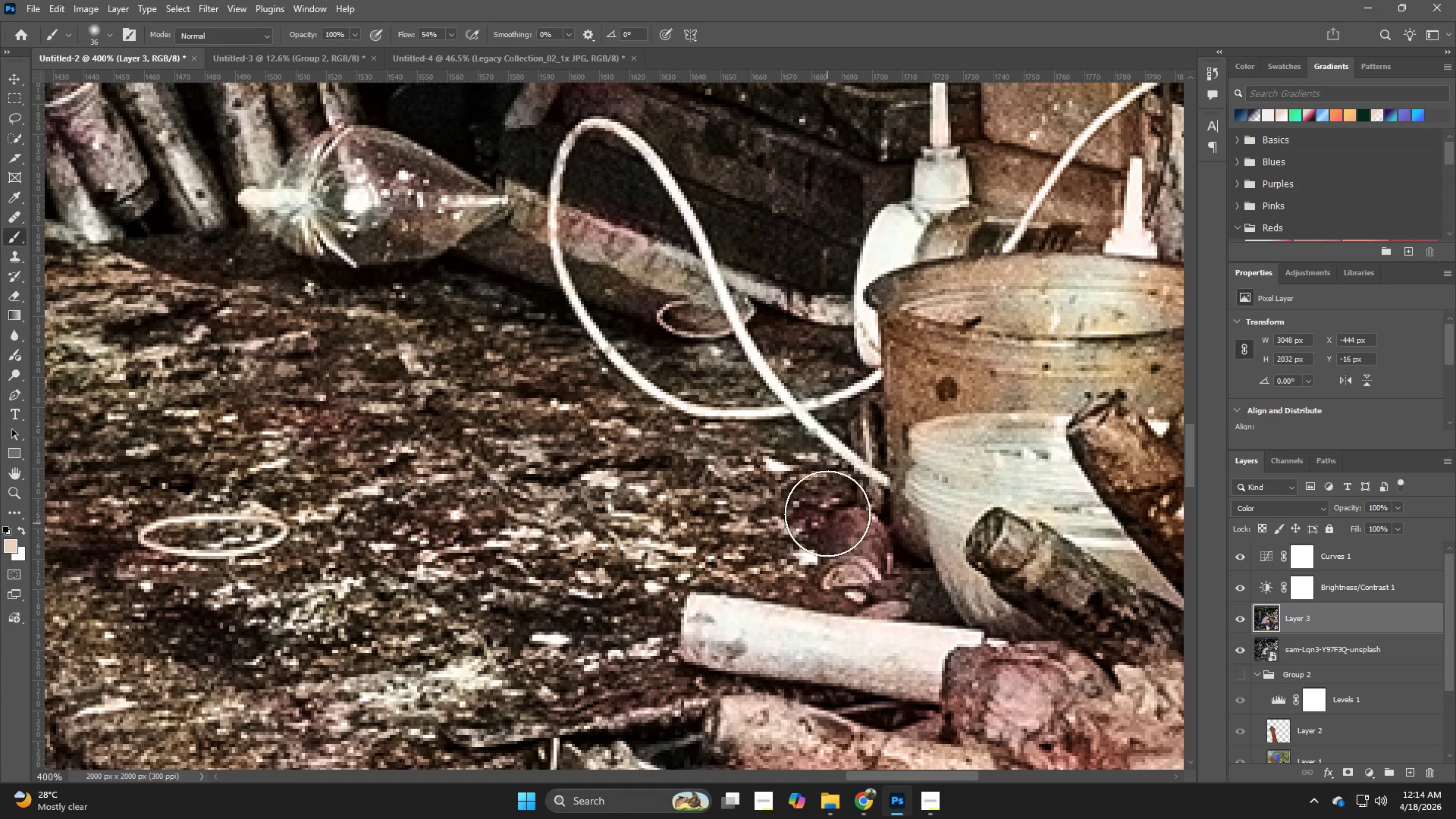 
left_click_drag(start_coordinate=[828, 513], to_coordinate=[881, 565])
 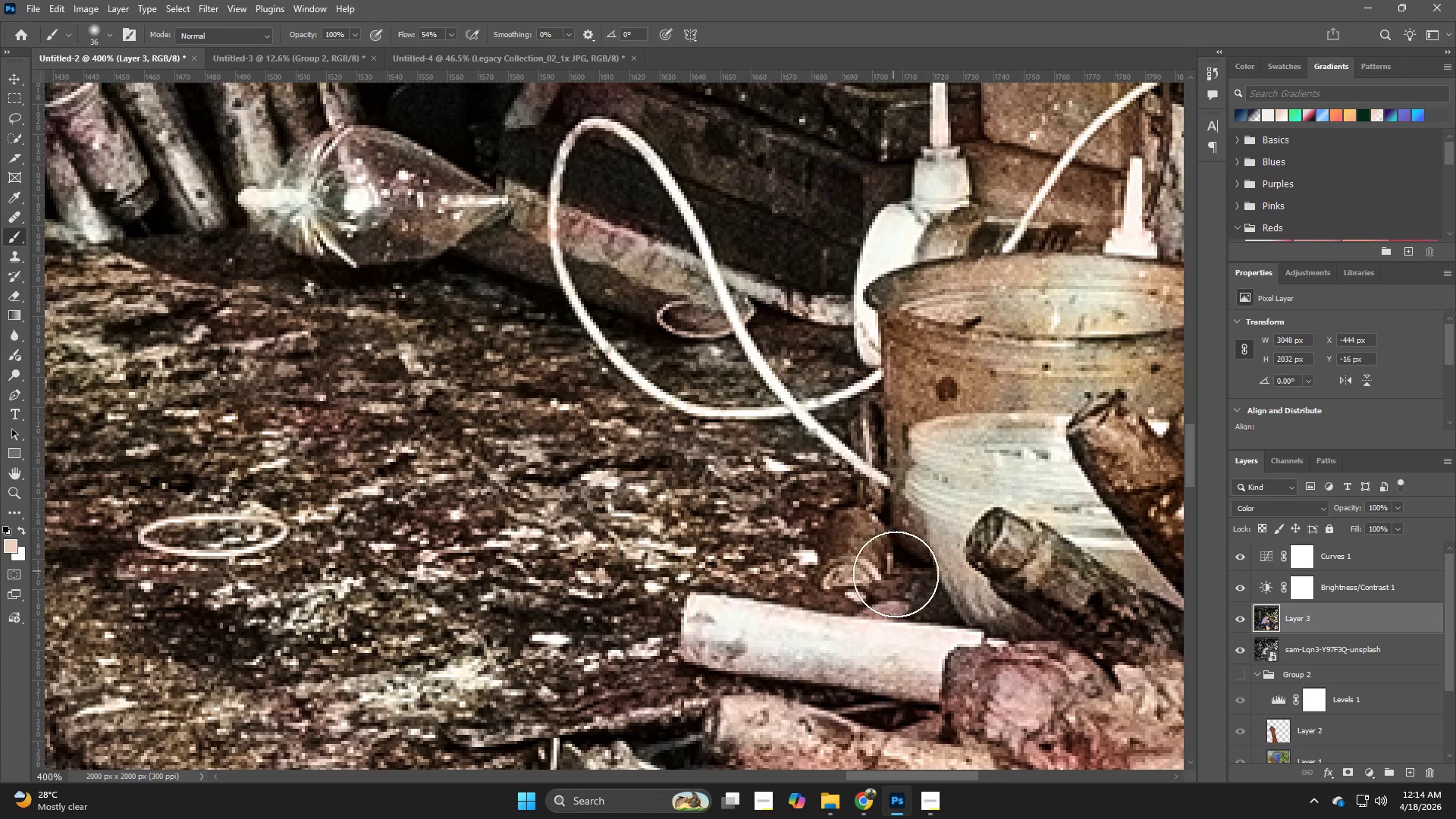 
type(zb)
 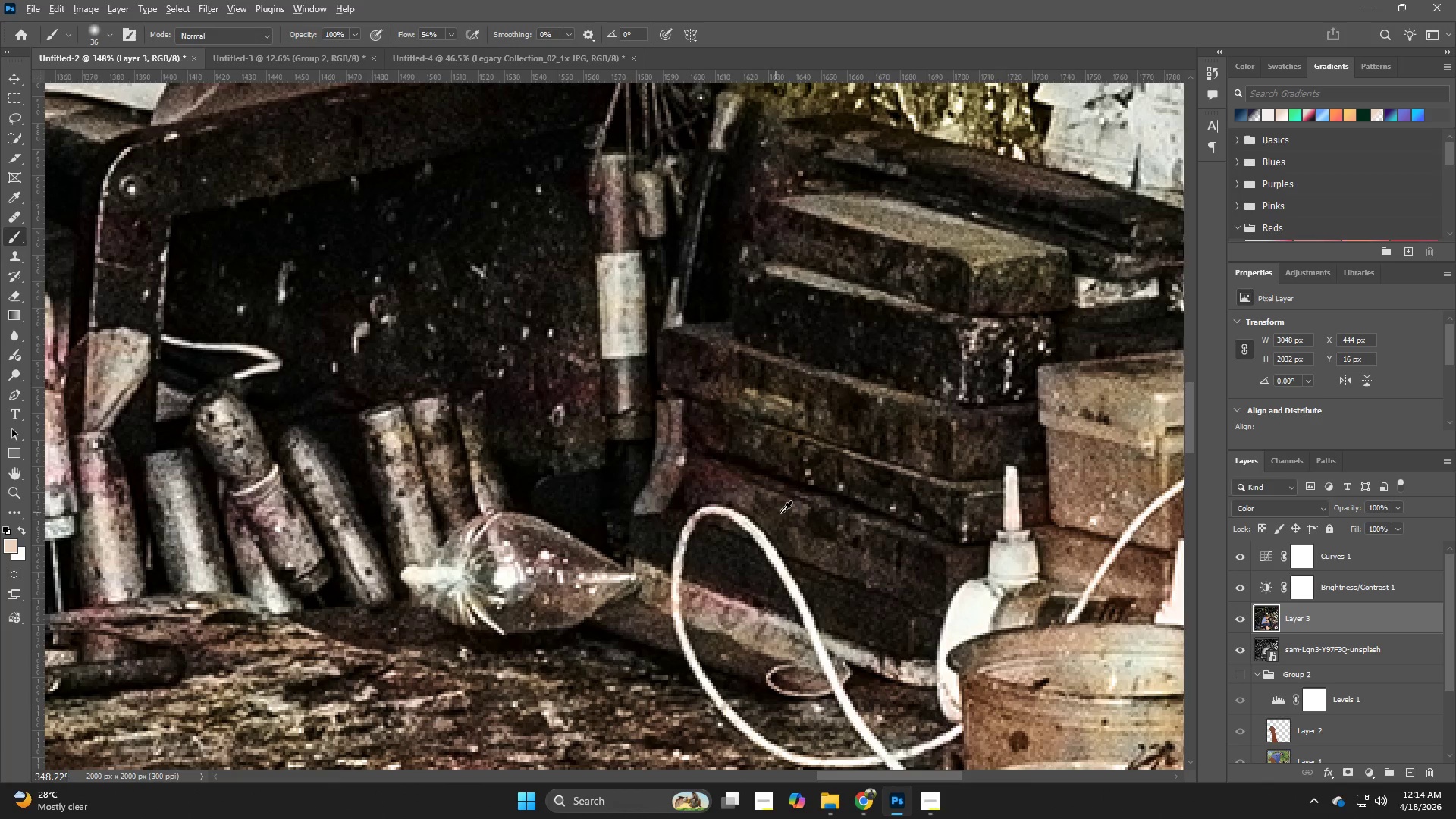 
left_click_drag(start_coordinate=[882, 578], to_coordinate=[821, 595])
 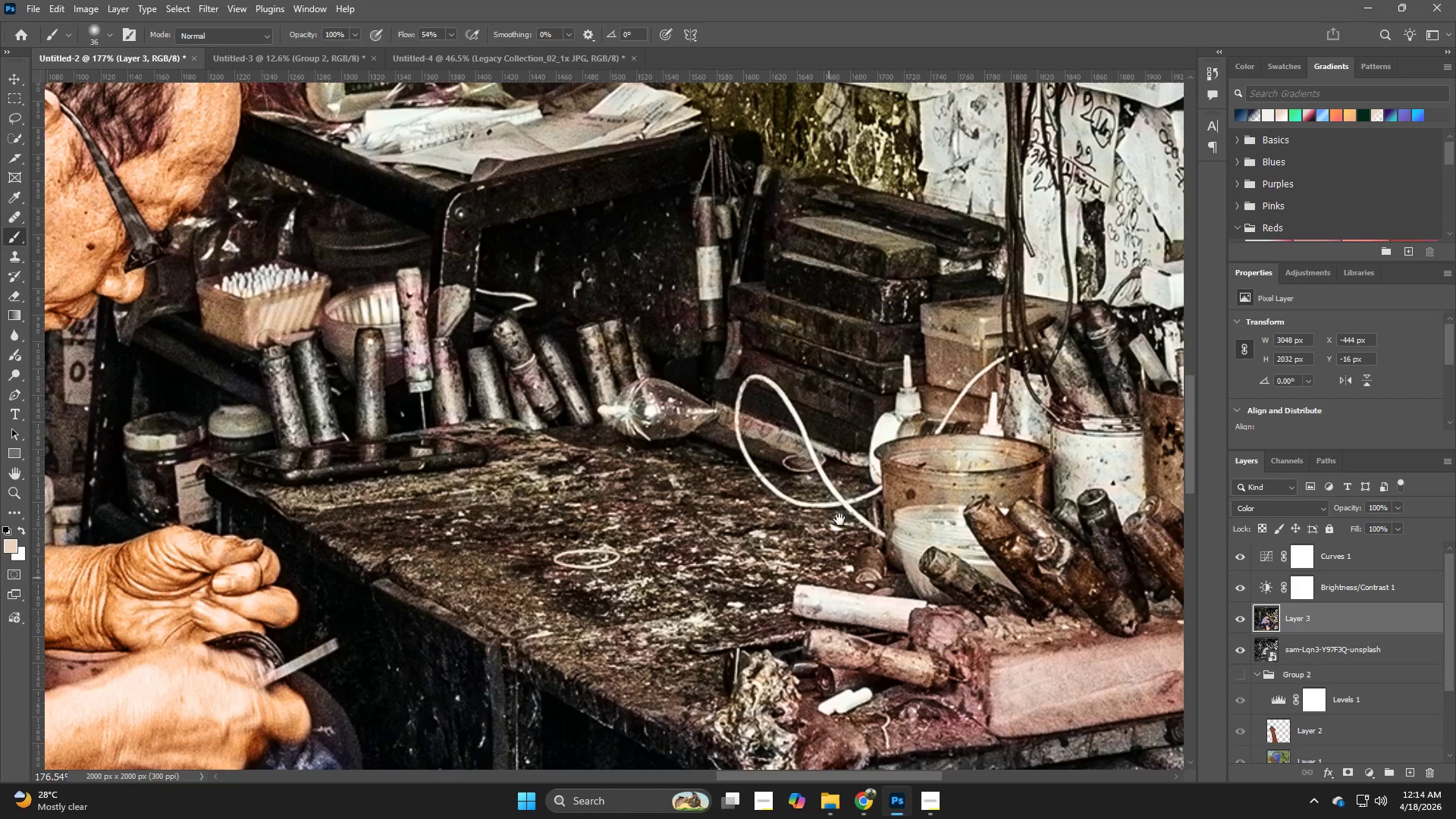 
hold_key(key=Space, duration=0.69)
 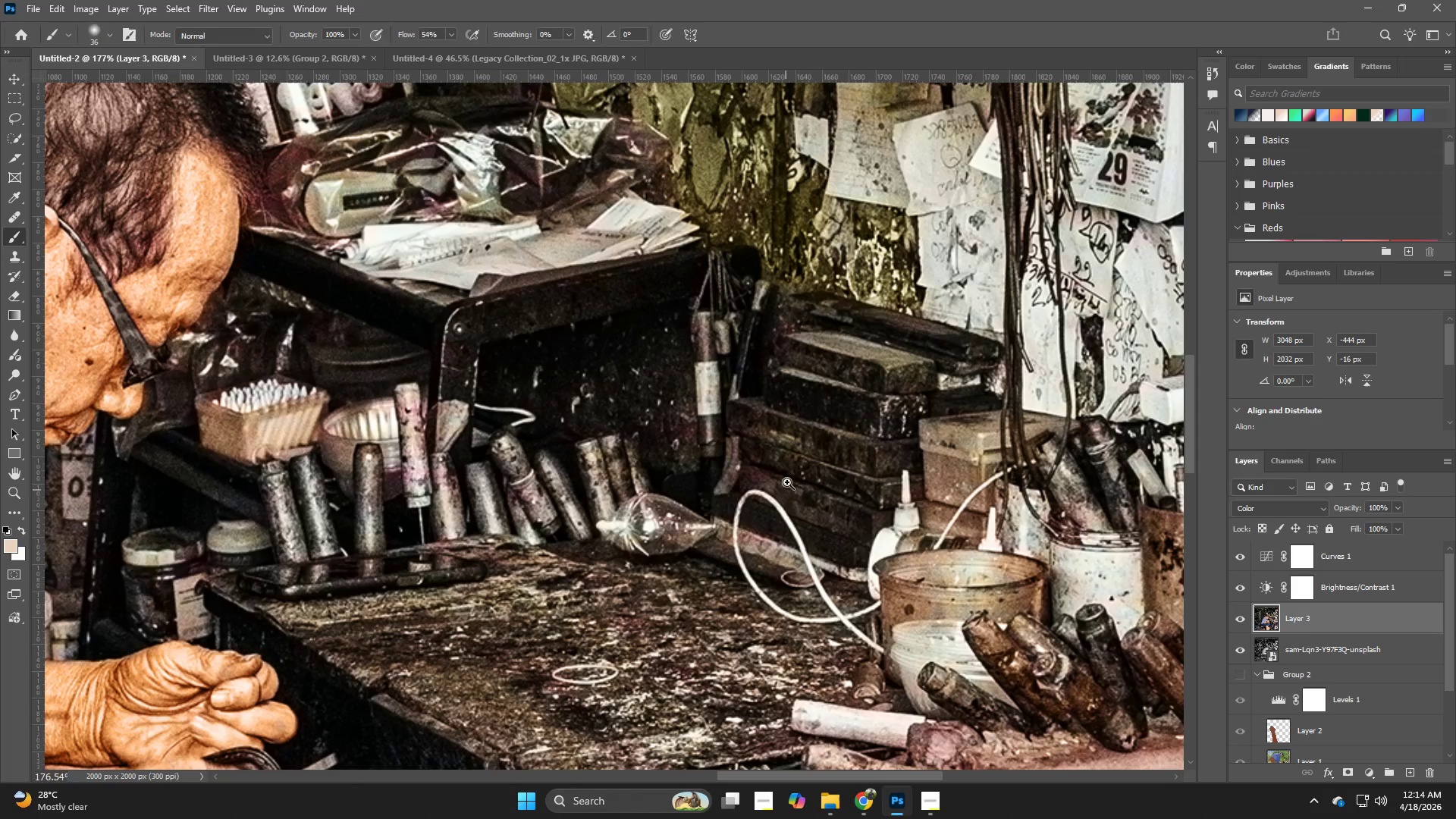 
left_click_drag(start_coordinate=[827, 474], to_coordinate=[826, 589])
 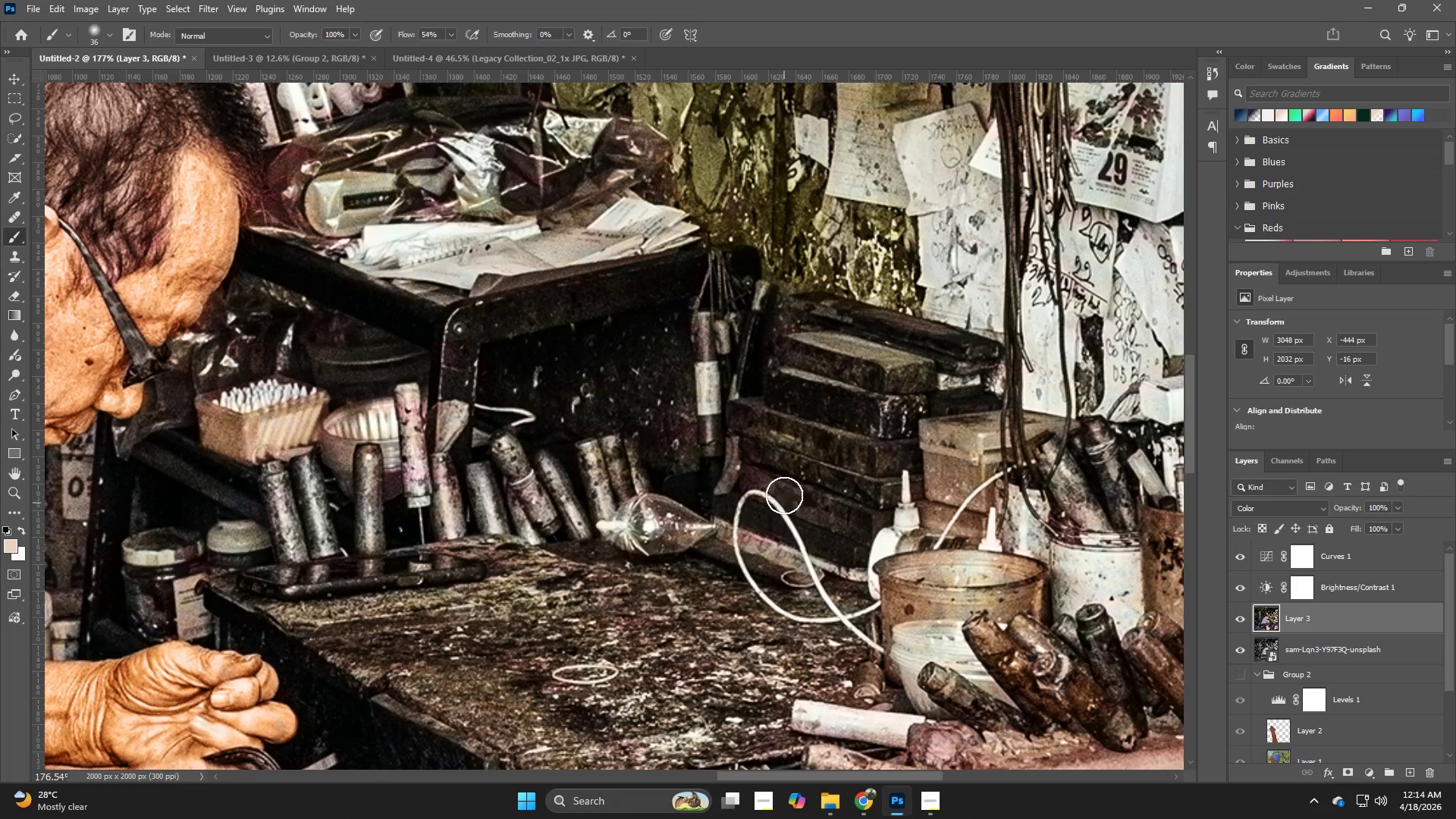 
left_click_drag(start_coordinate=[796, 475], to_coordinate=[845, 506])
 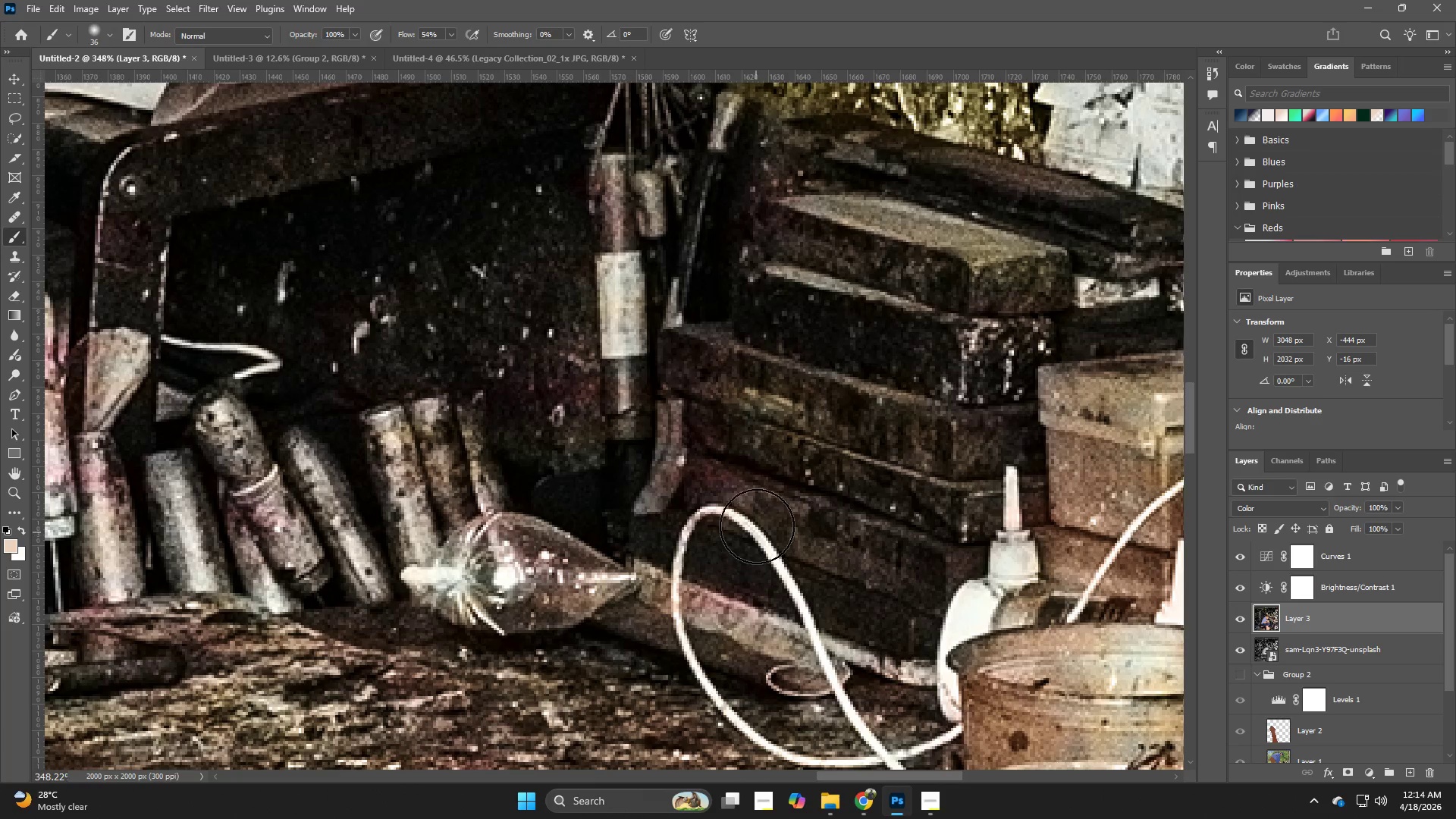 
hold_key(key=AltLeft, duration=0.5)
left_click([783, 511])
 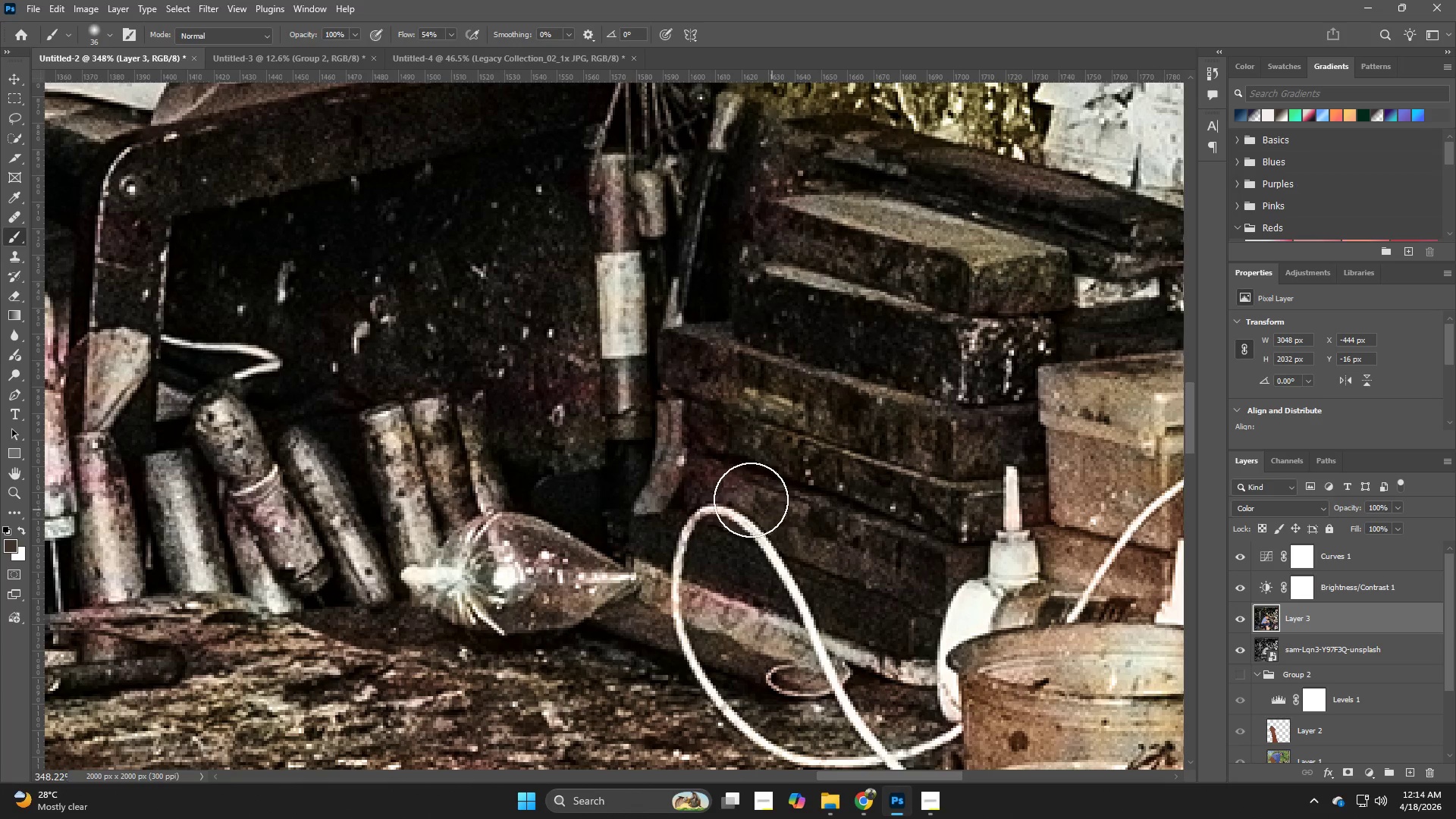 
left_click_drag(start_coordinate=[750, 498], to_coordinate=[885, 576])
 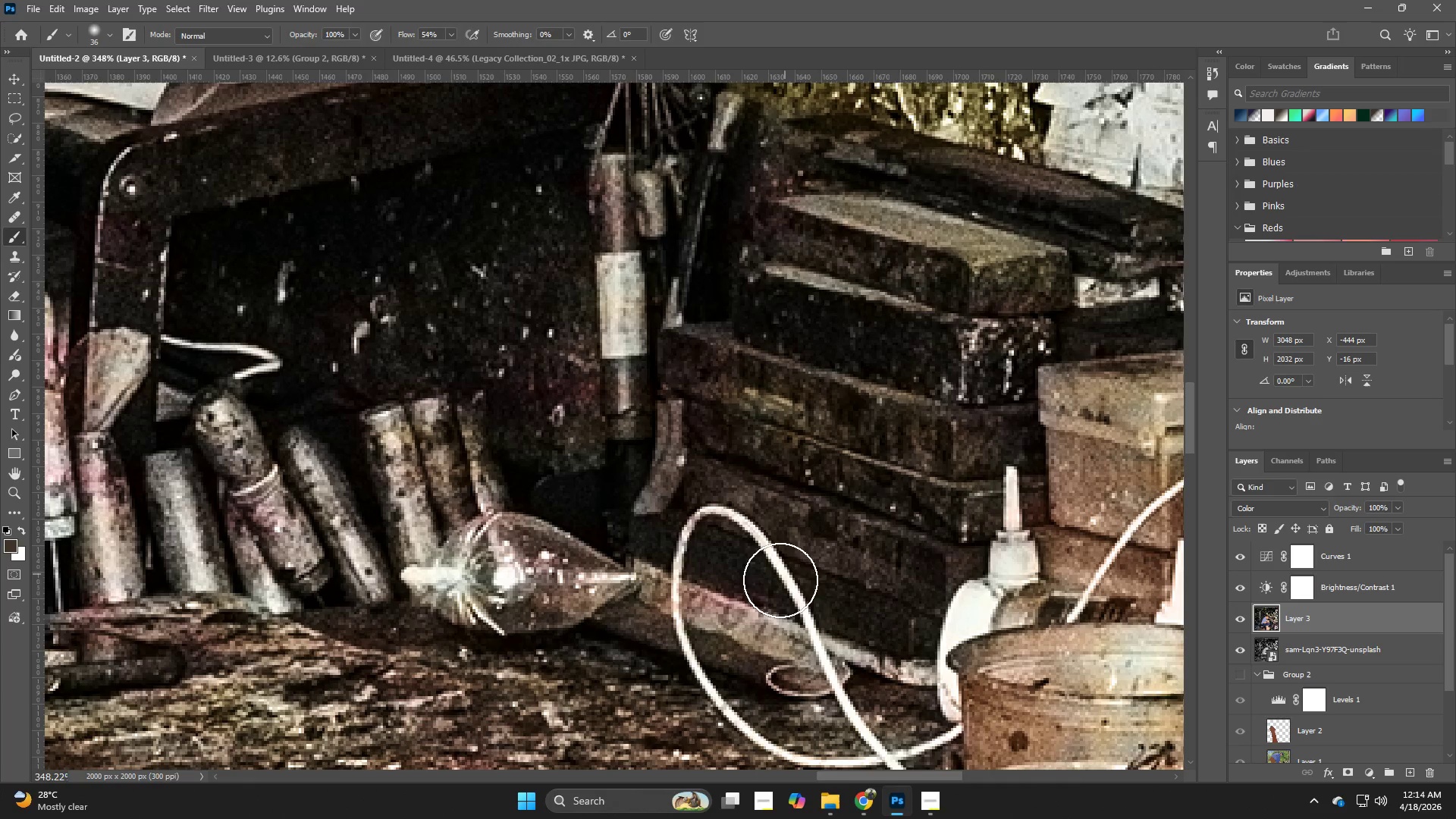 
hold_key(key=AltLeft, duration=0.59)
 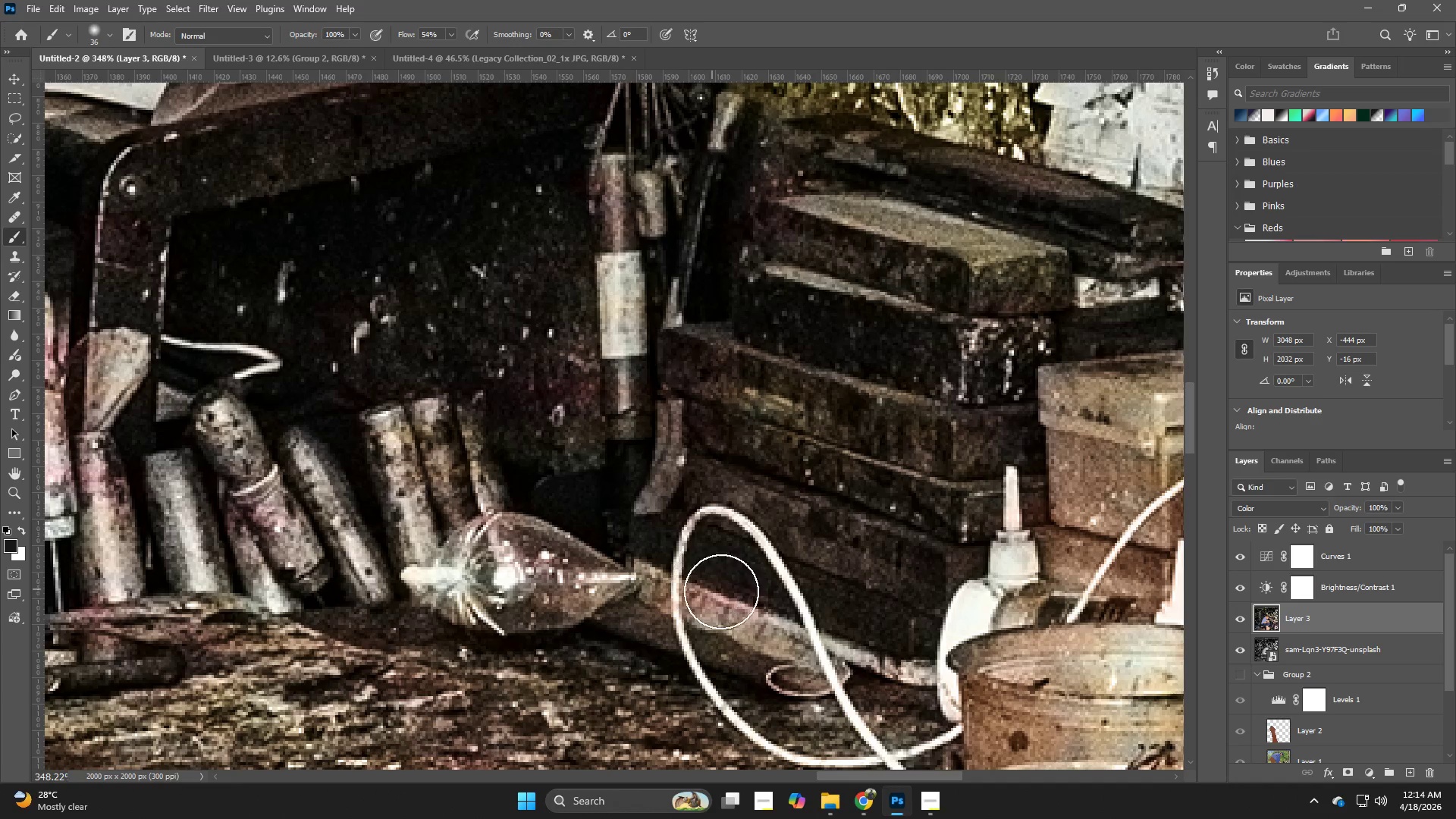 
hold_key(key=AltLeft, duration=0.62)
 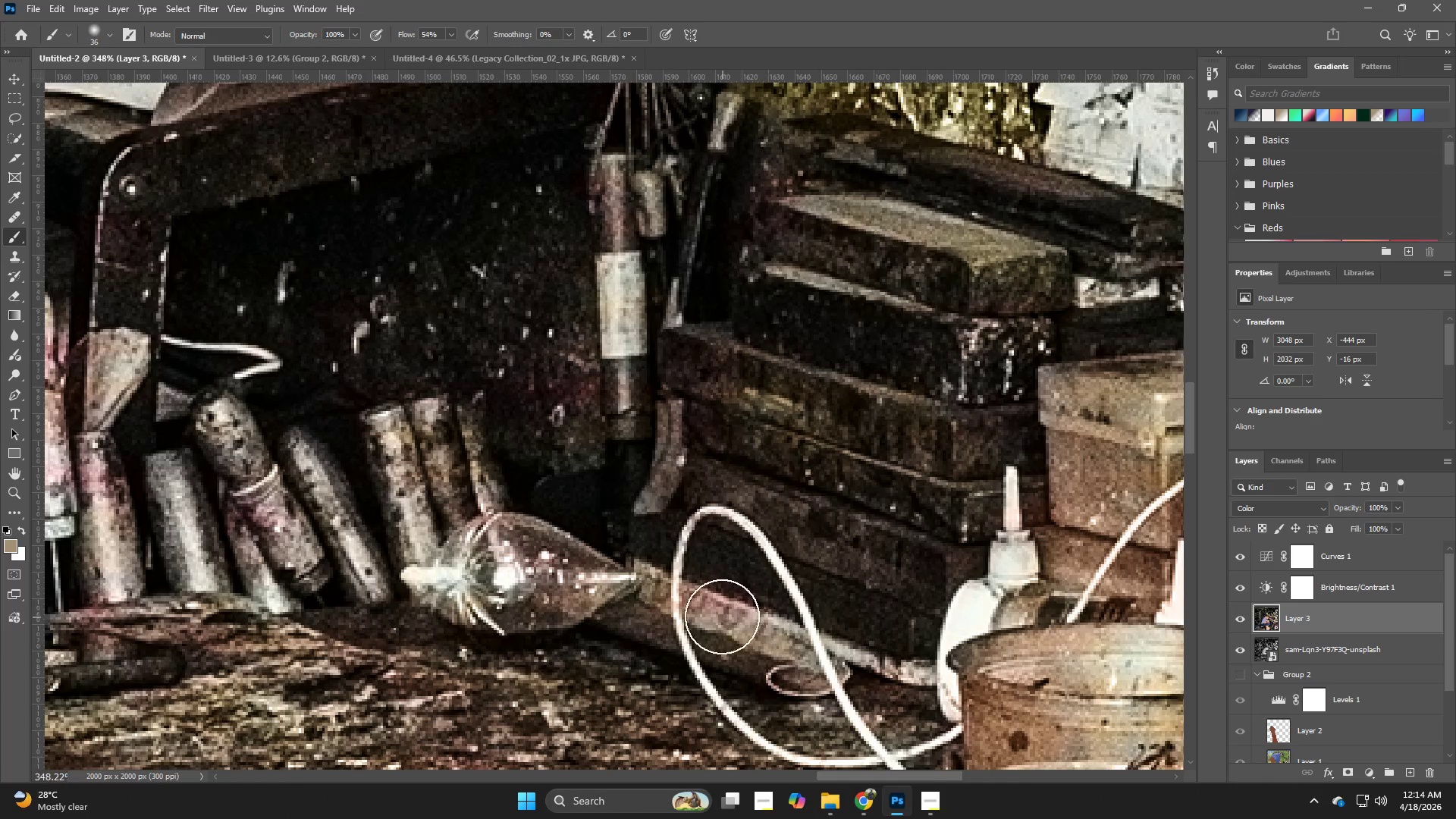 
left_click_drag(start_coordinate=[721, 616], to_coordinate=[776, 640])
 